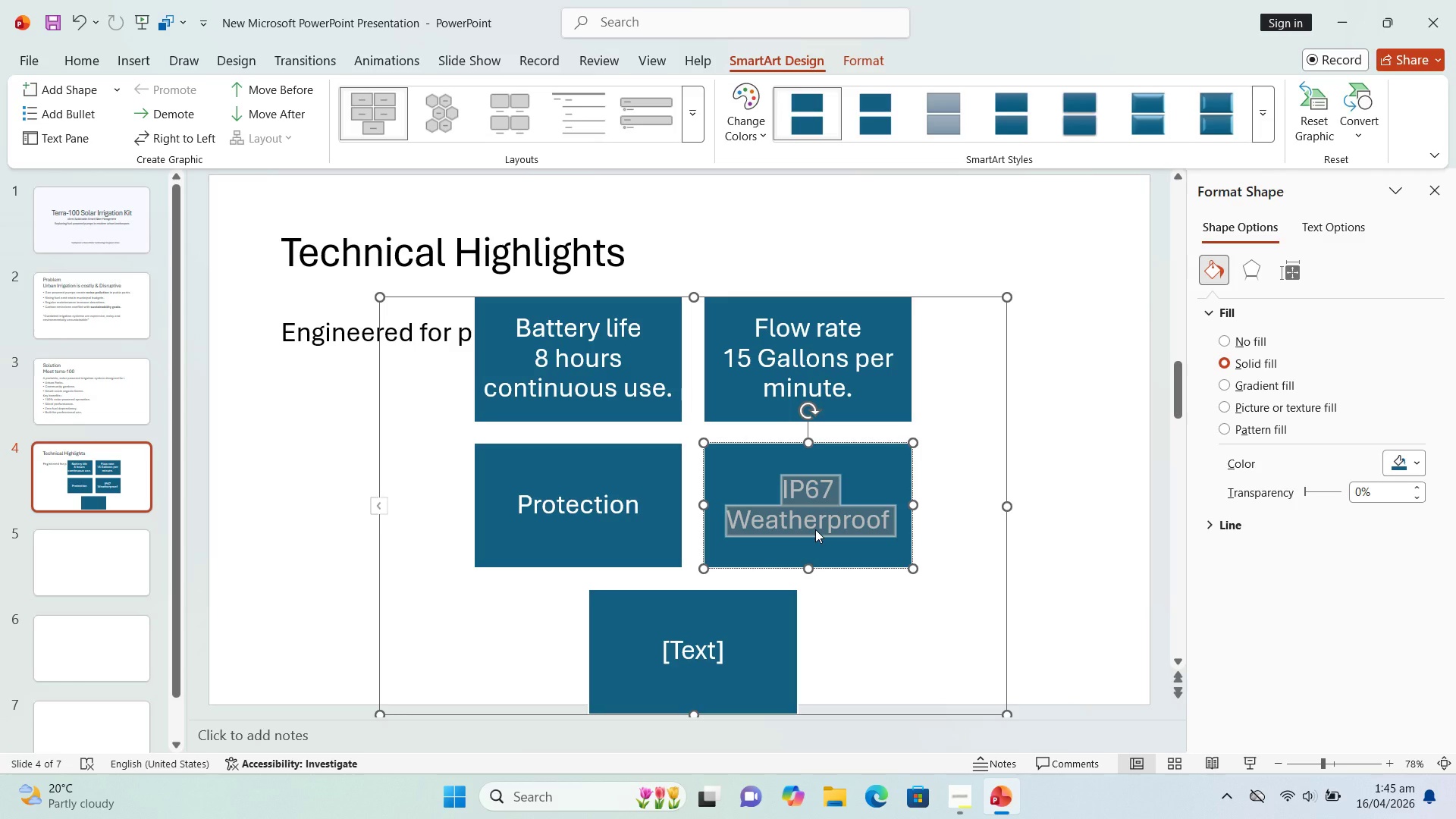 
key(Control+X)
 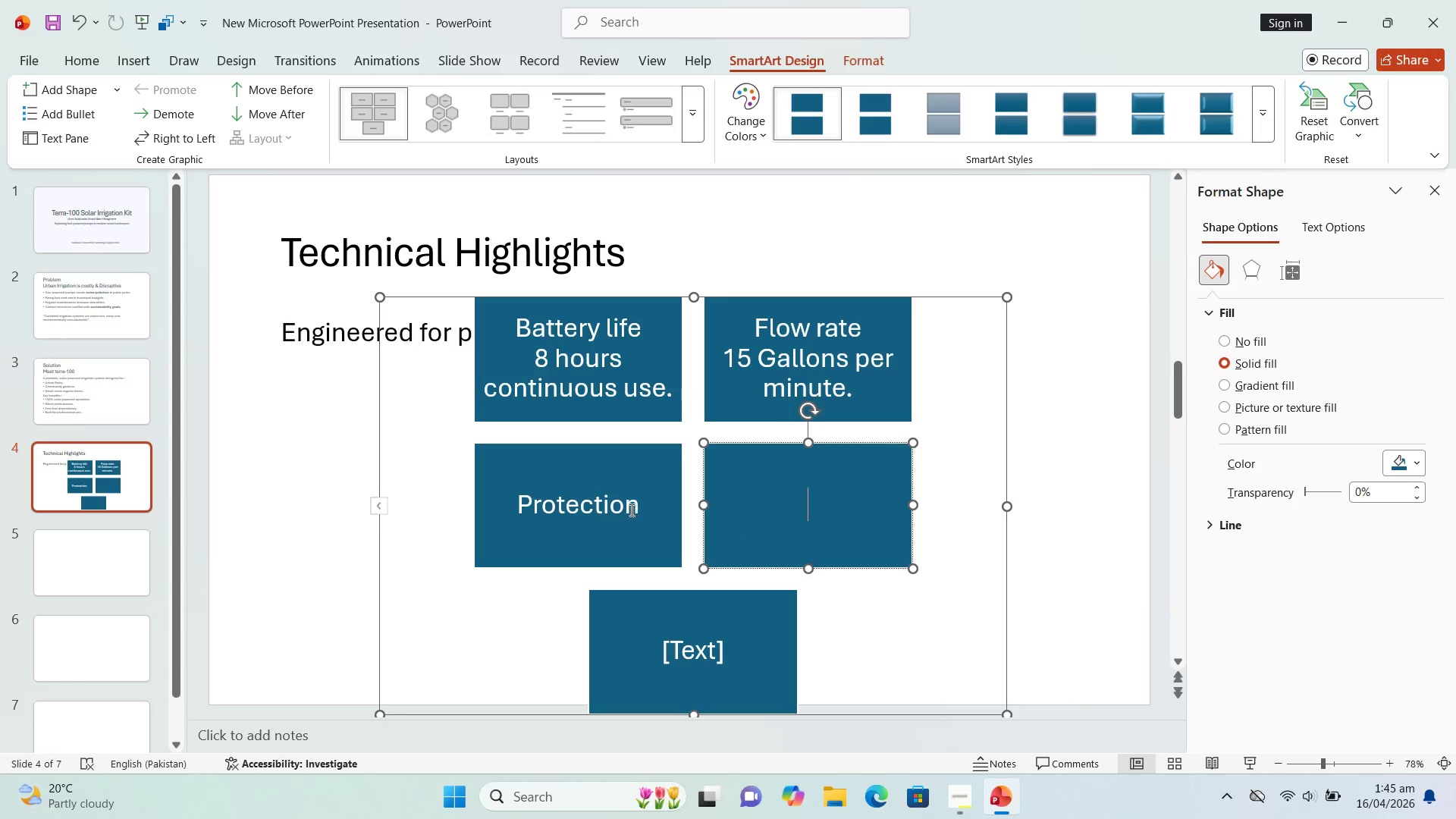 
left_click([635, 501])
 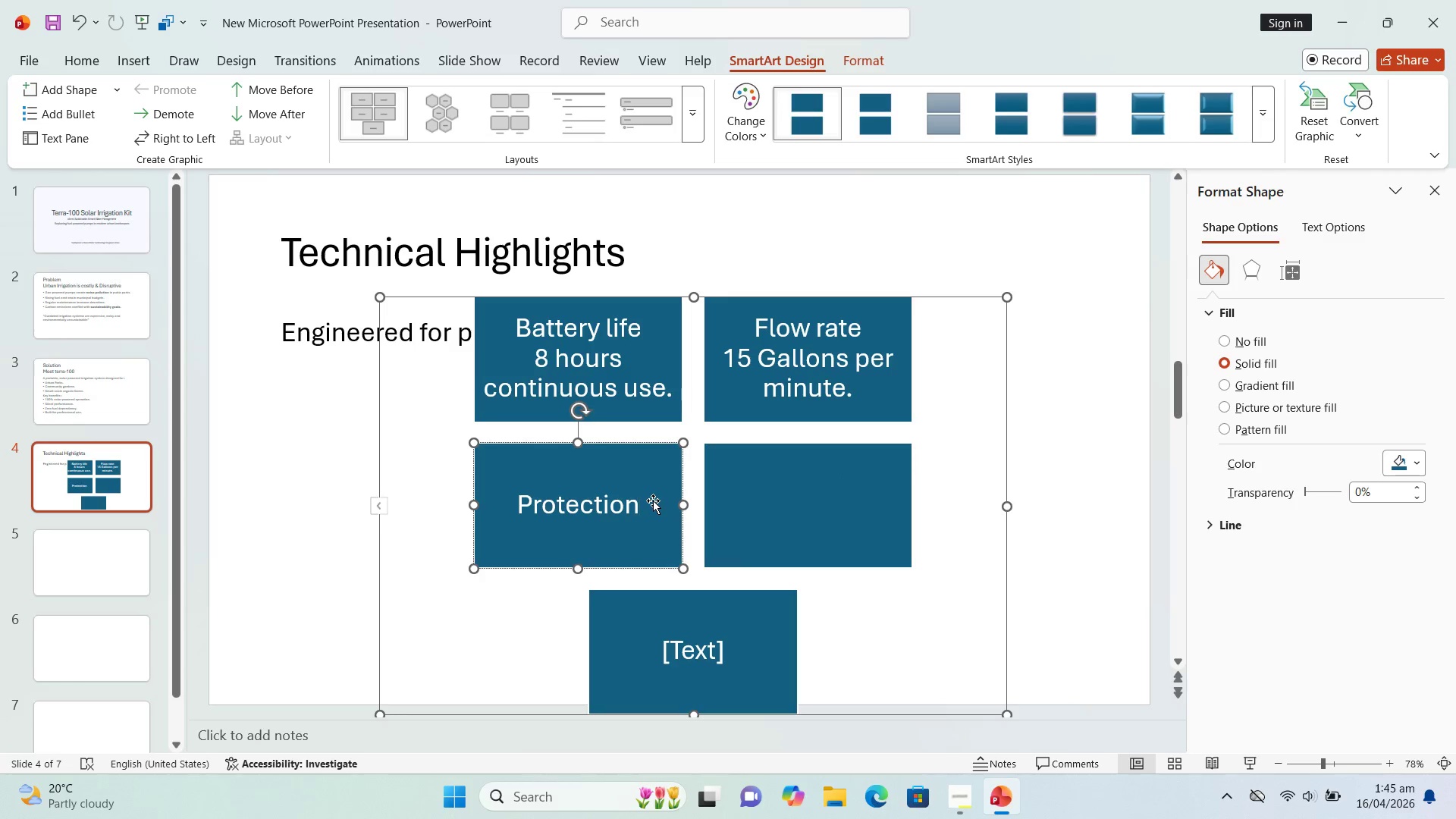 
key(Shift+ShiftRight)
 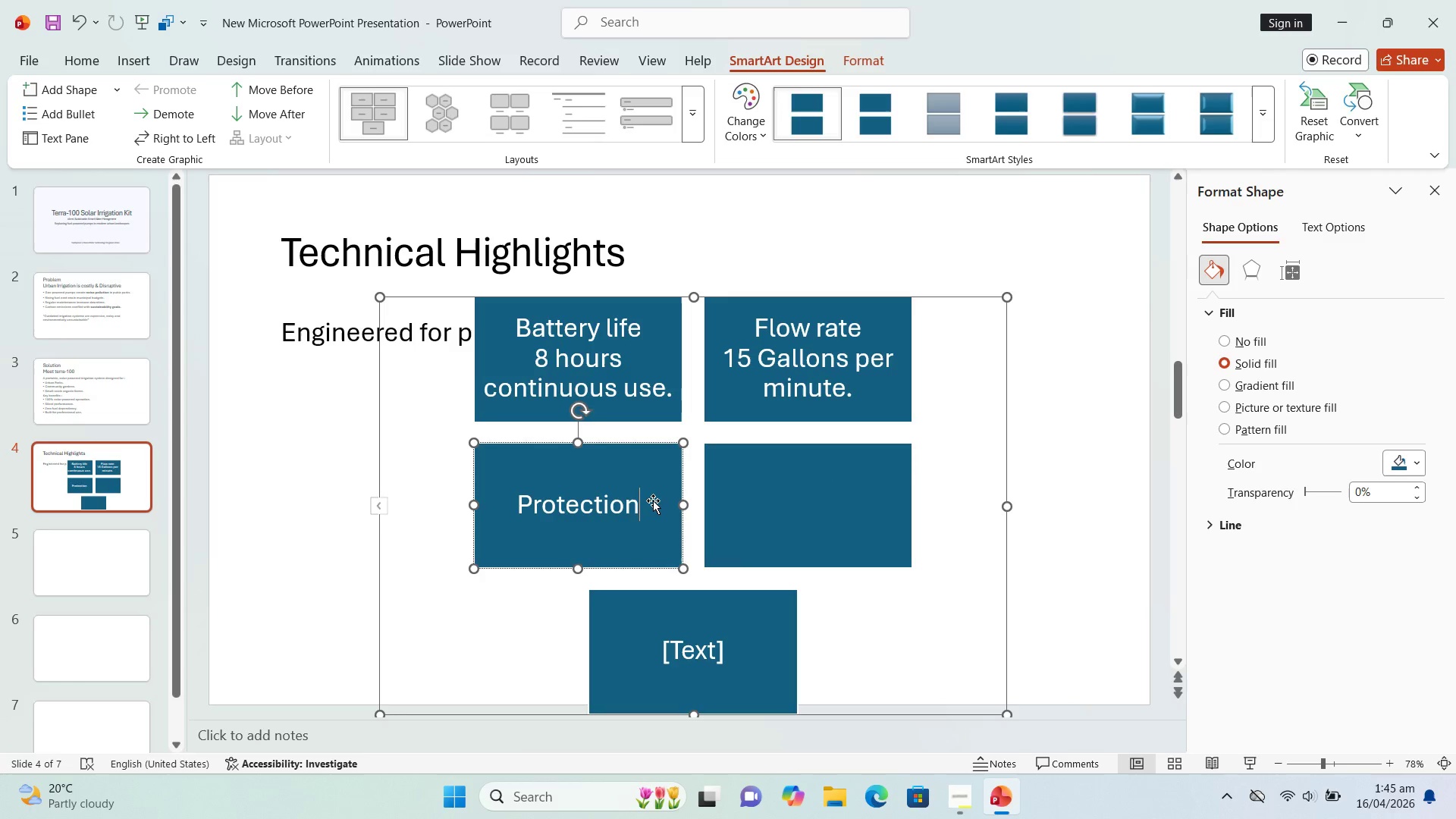 
key(Enter)
 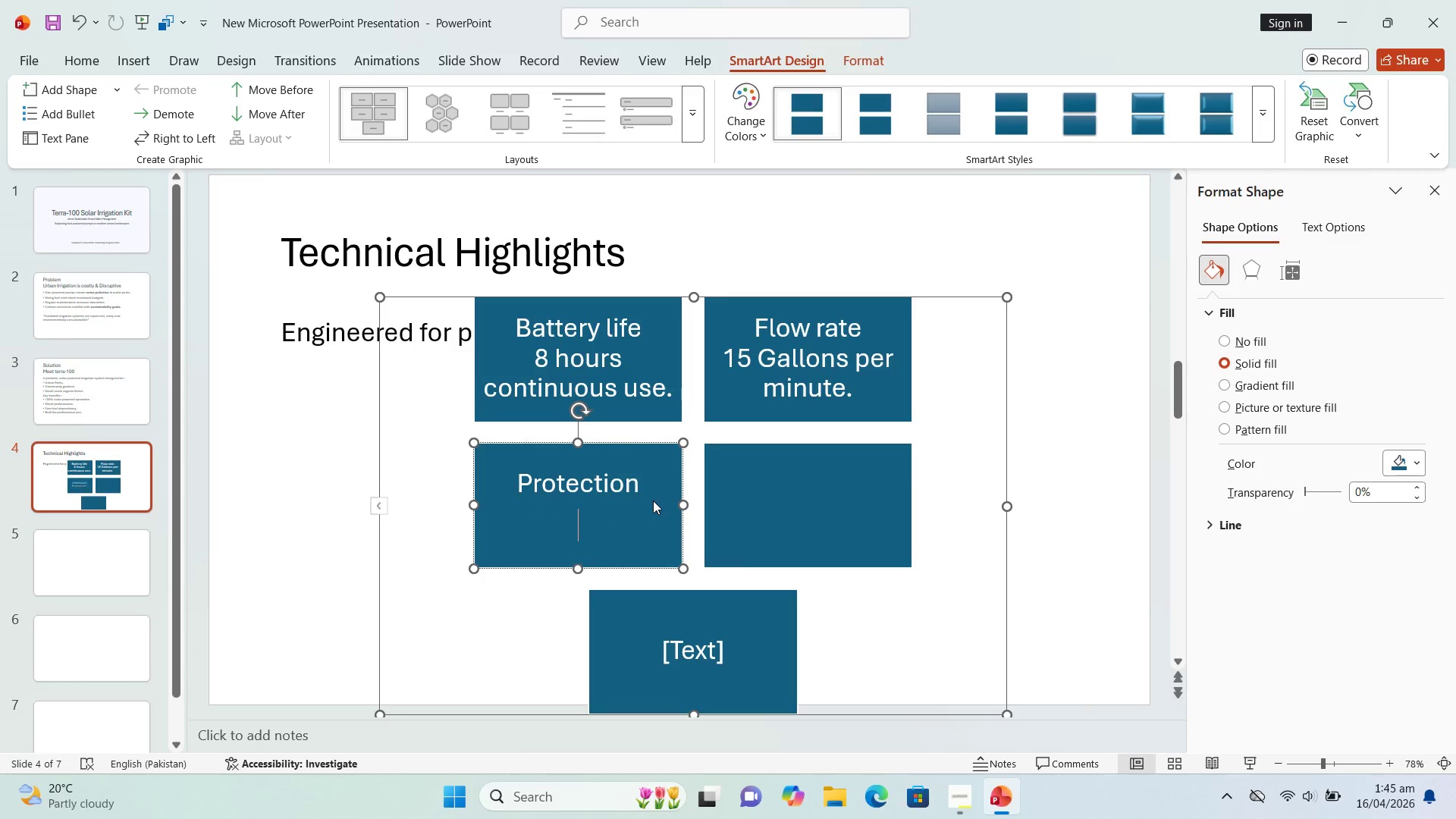 
key(Control+V)
 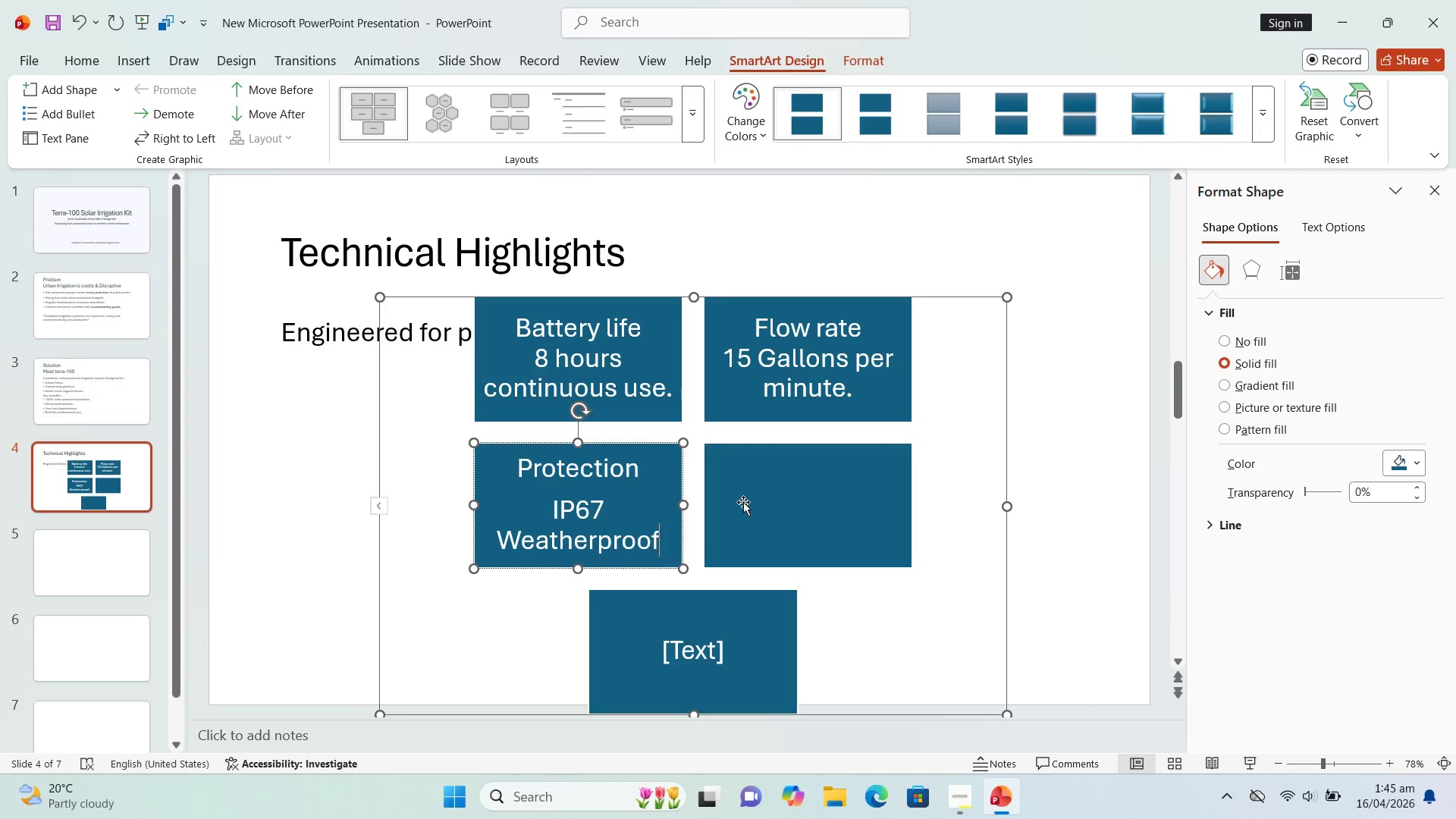 
left_click([756, 490])
 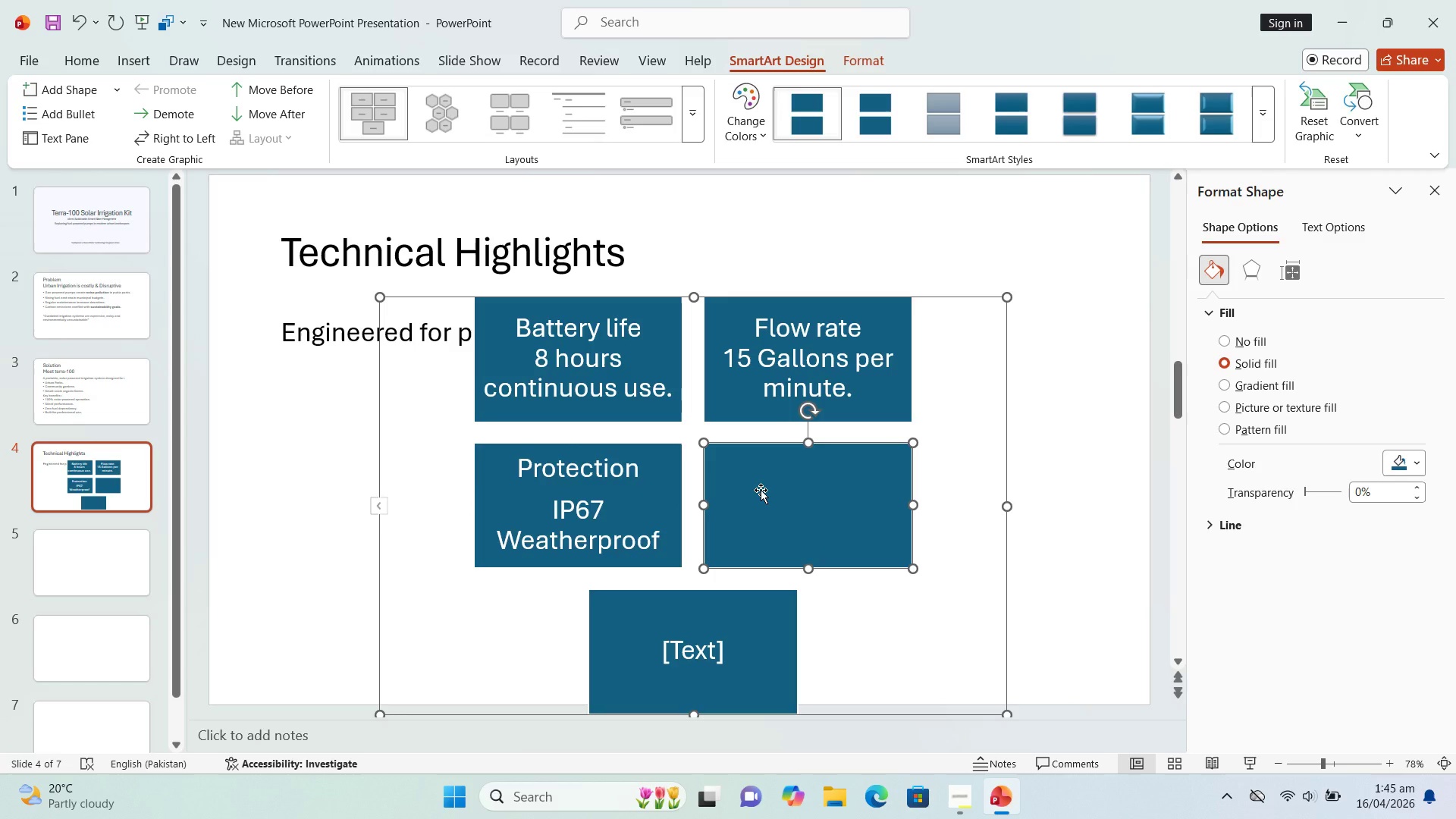 
double_click([780, 488])
 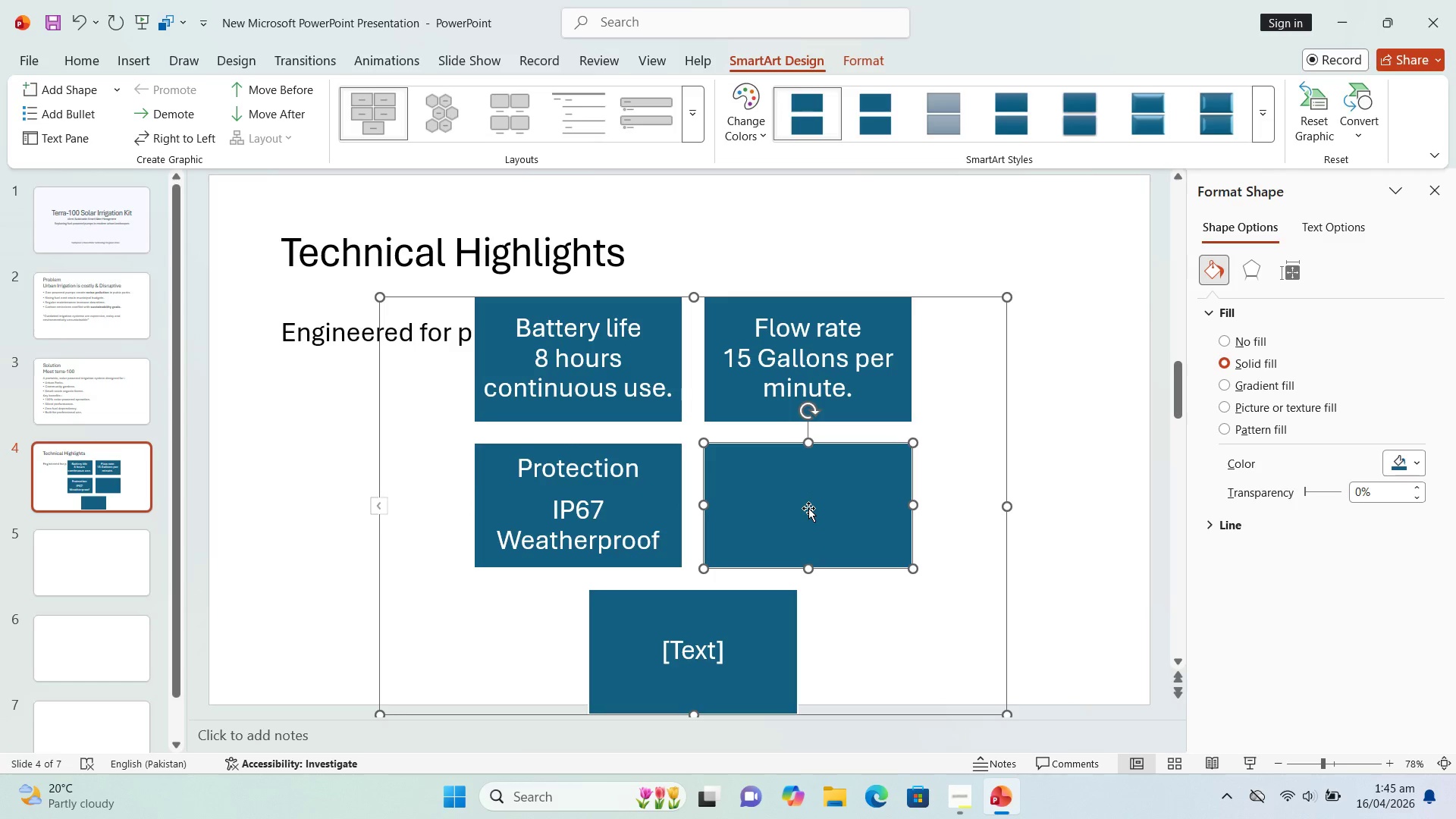 
double_click([808, 511])
 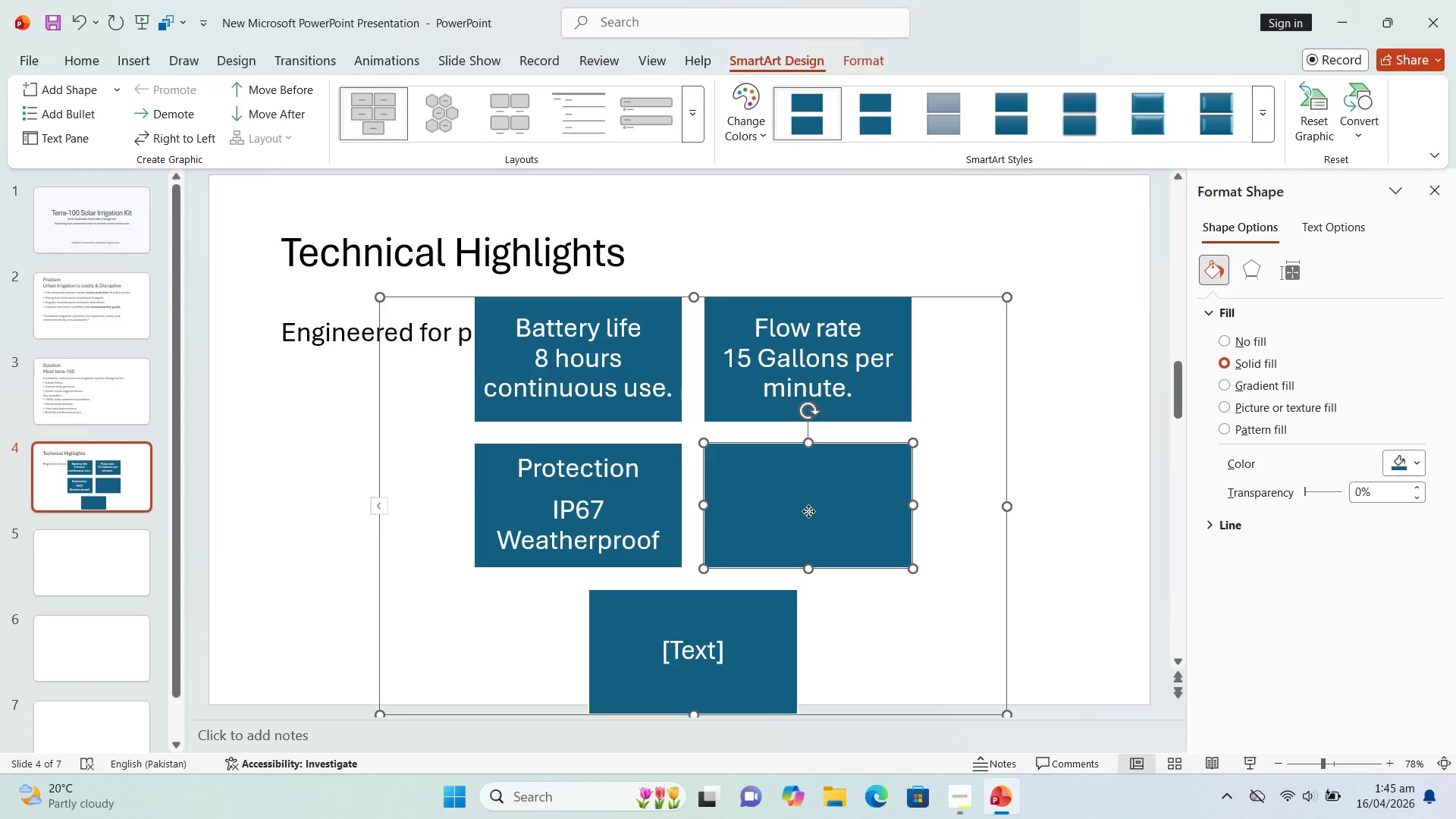 
triple_click([808, 511])
 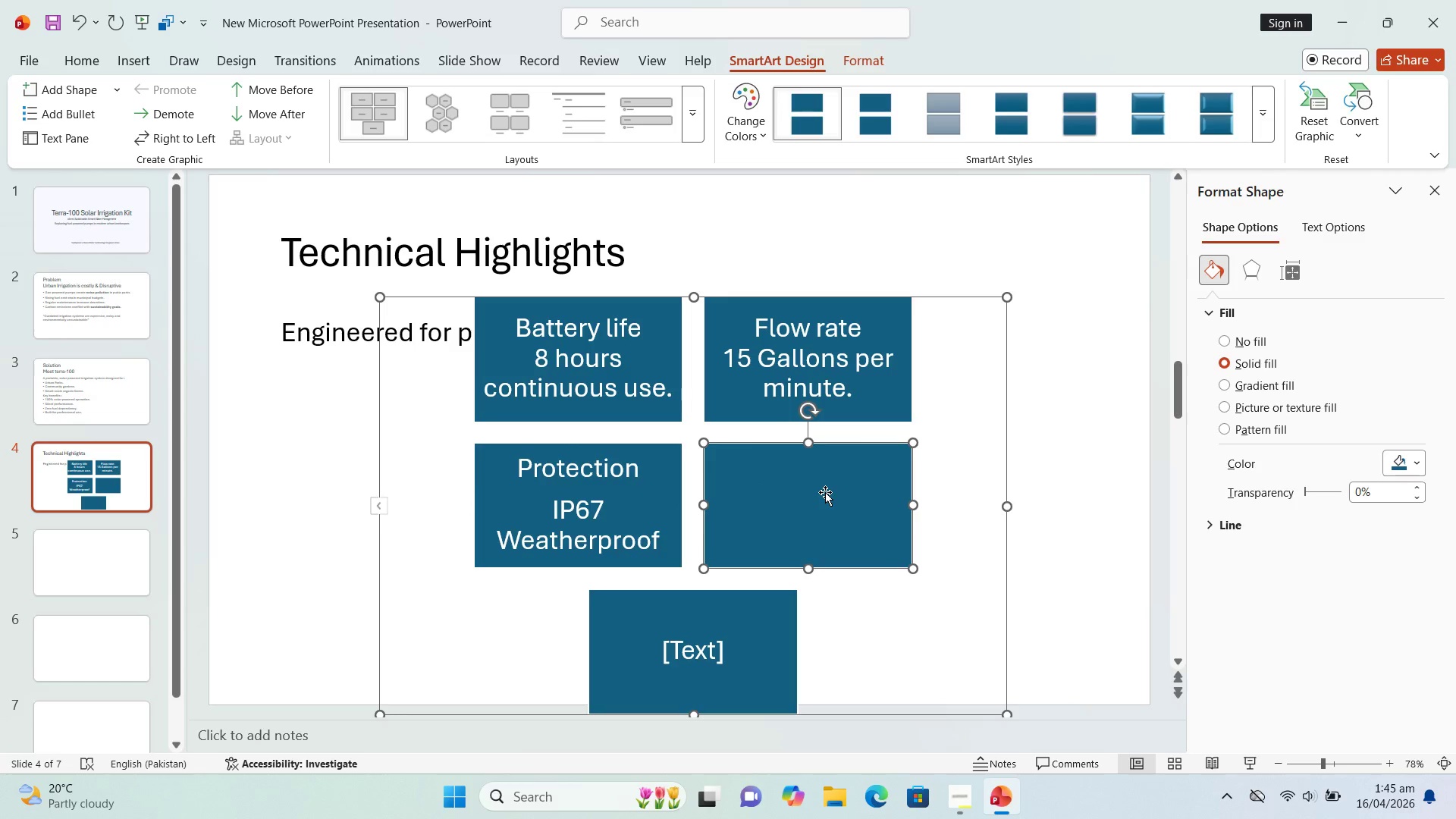 
type(d)
key(Backspace)
type(Power source)
 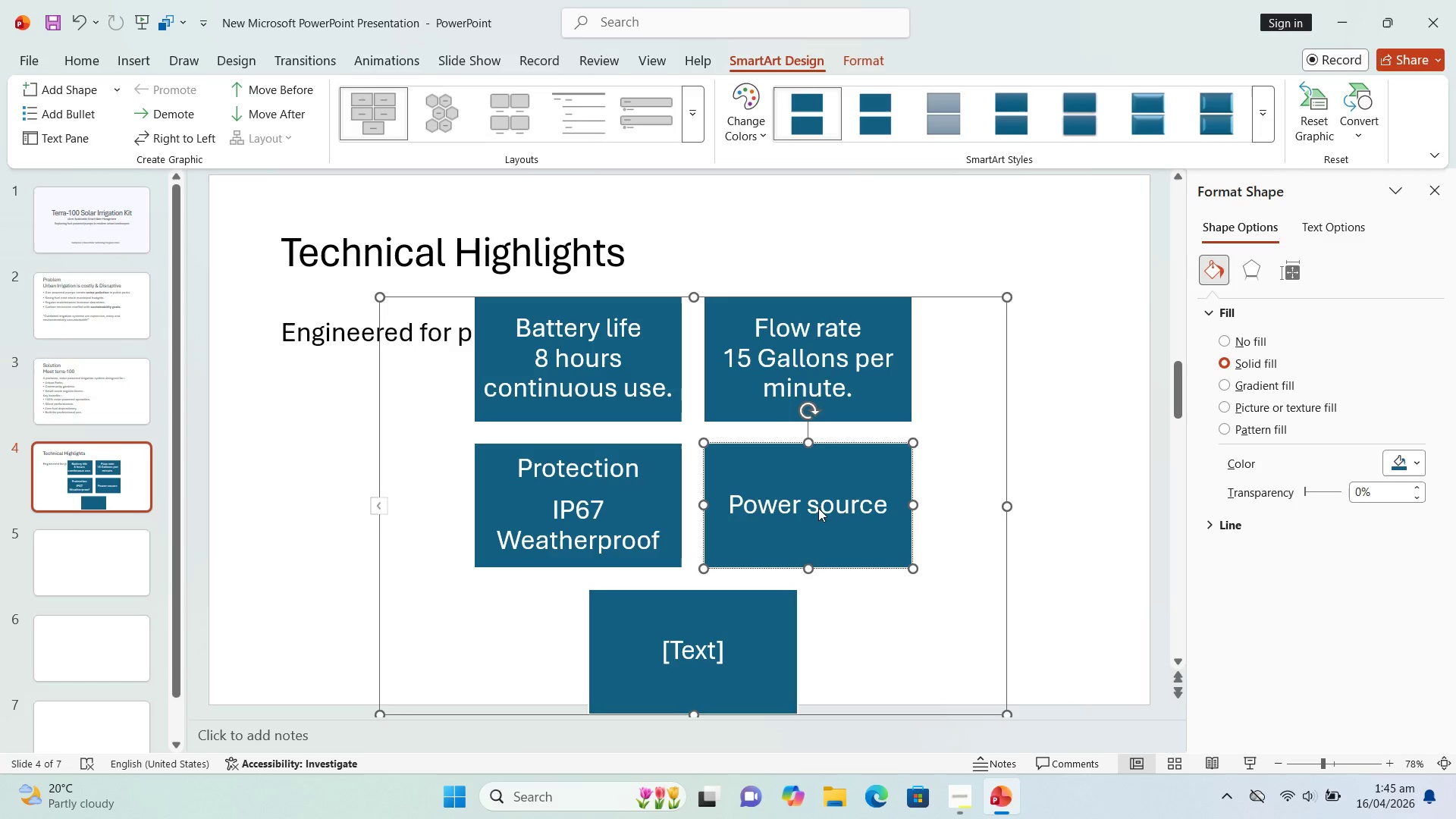 
key(Shift+Enter)
 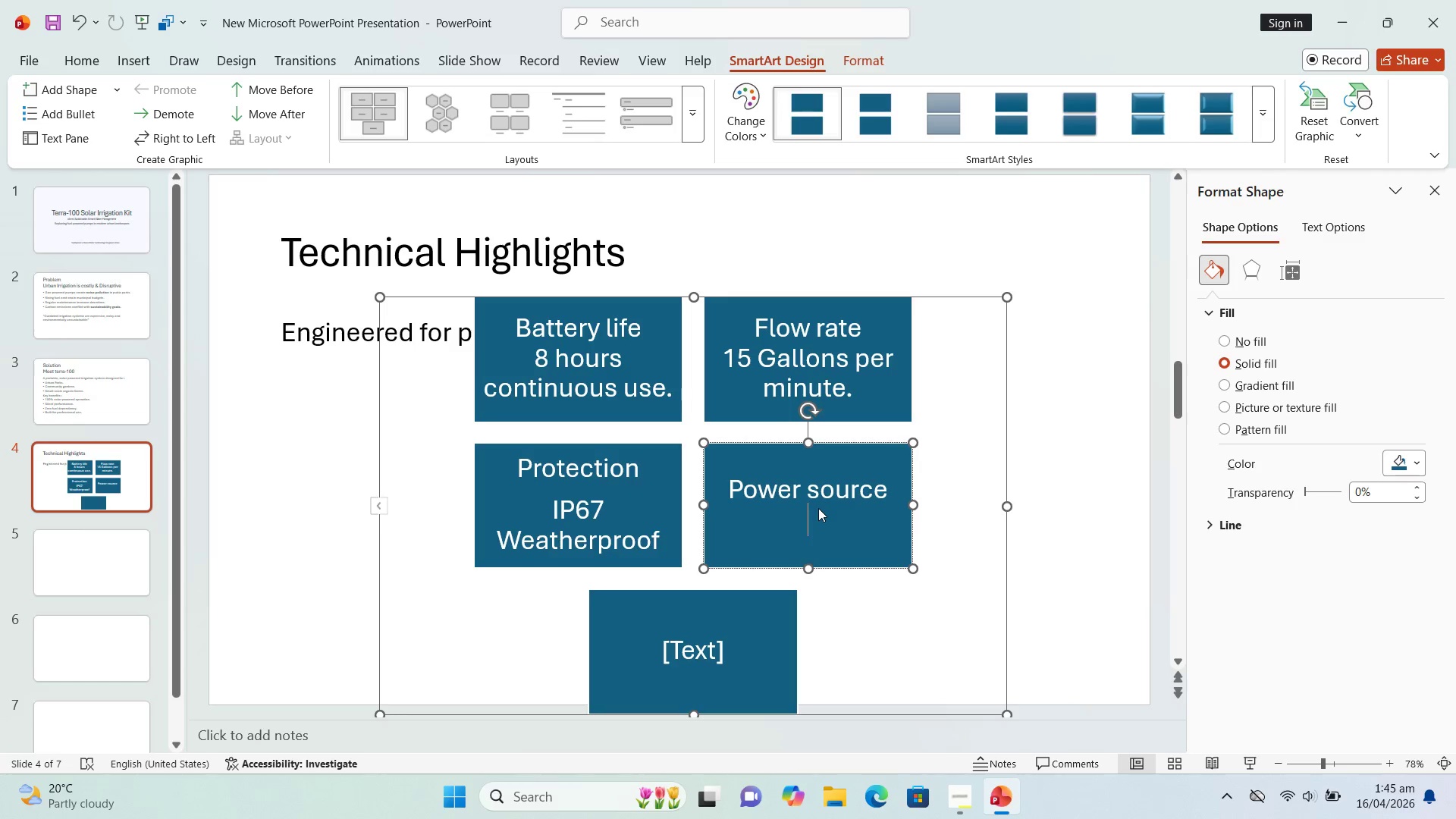 
type(High_Efi)
key(Backspace)
key(Backspace)
key(Backspace)
key(Backspace)
key(Backspace)
type(-eficiencey )
 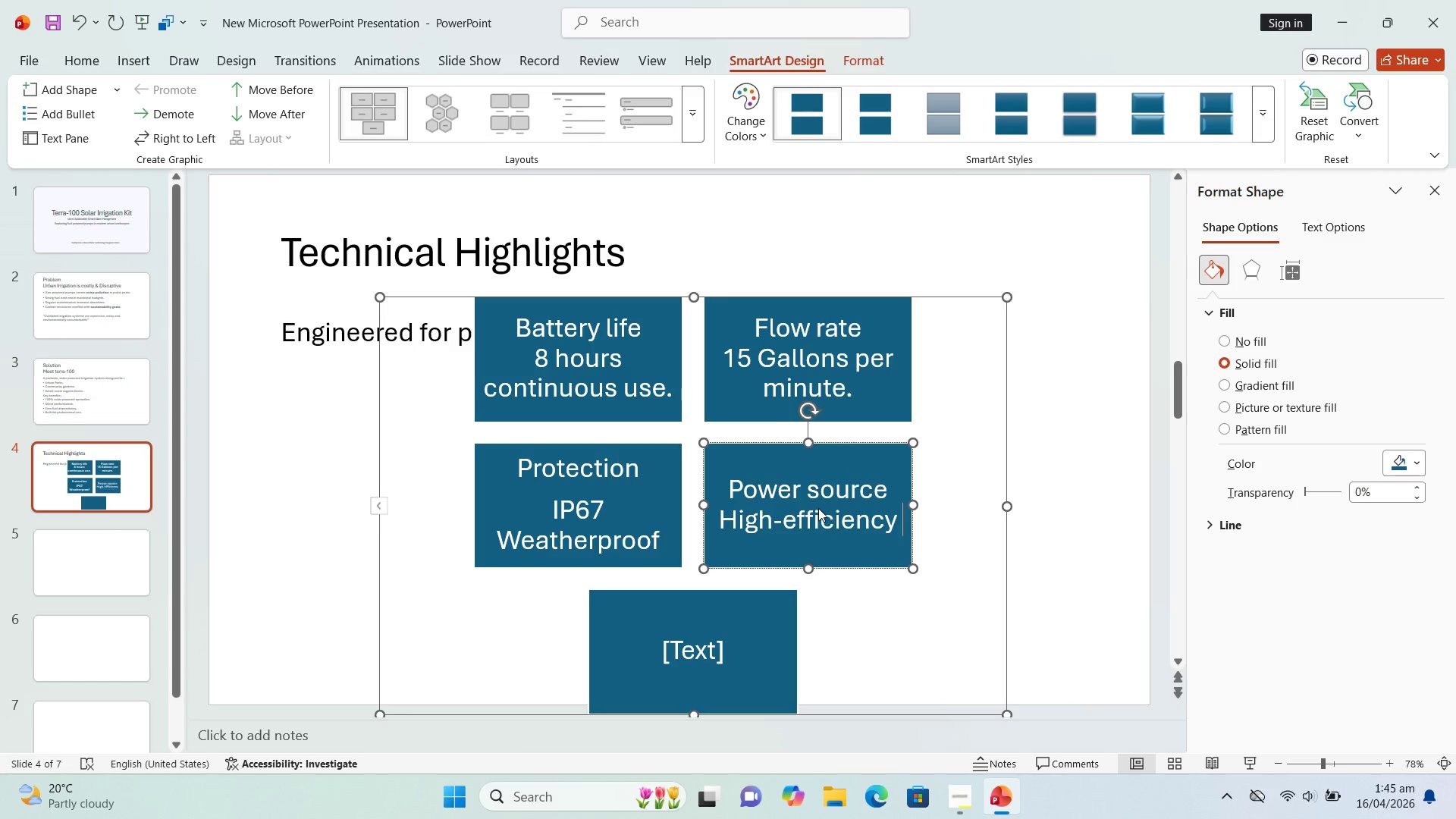 
wait(5.89)
 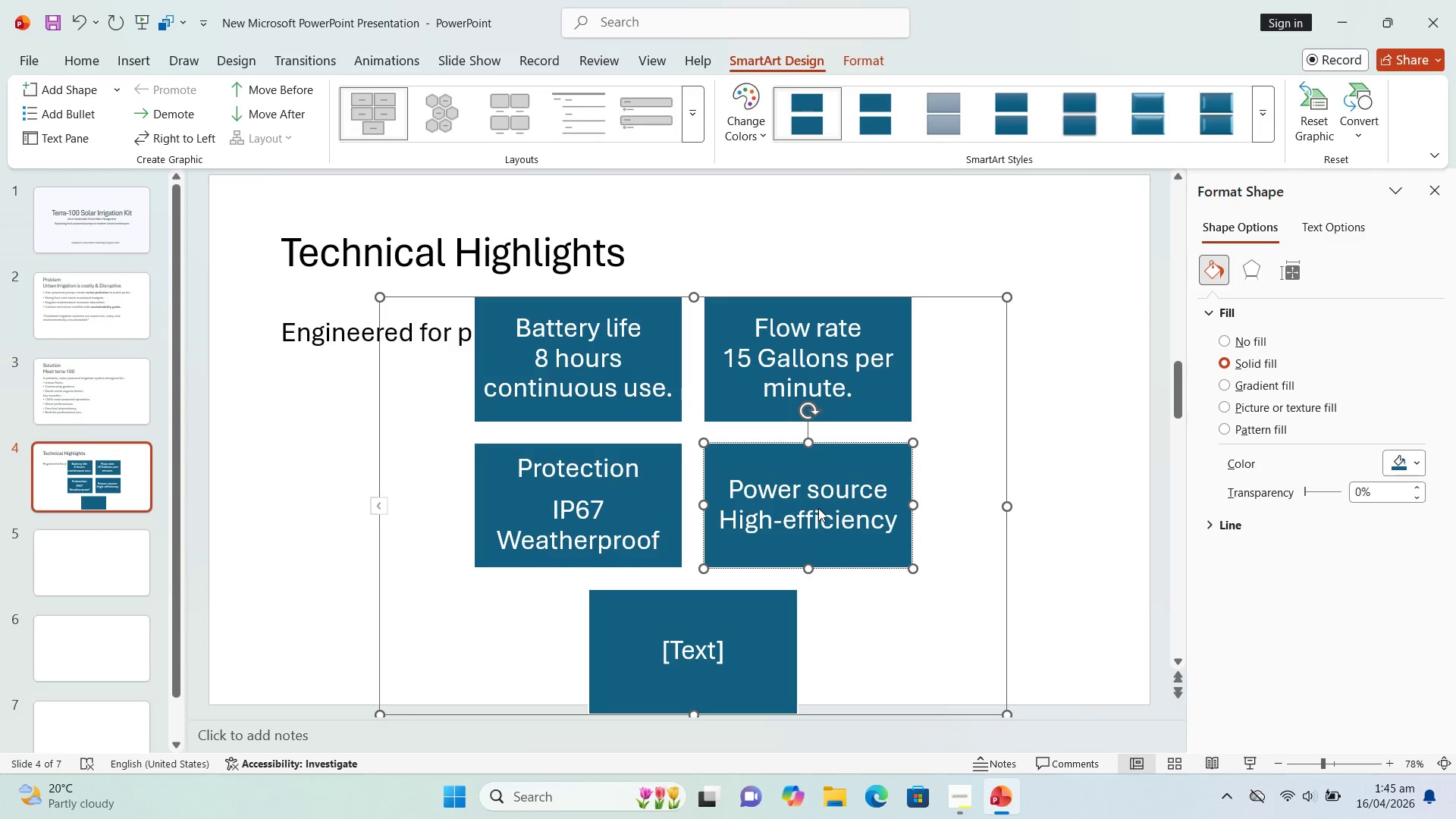 
type(solar panel)
 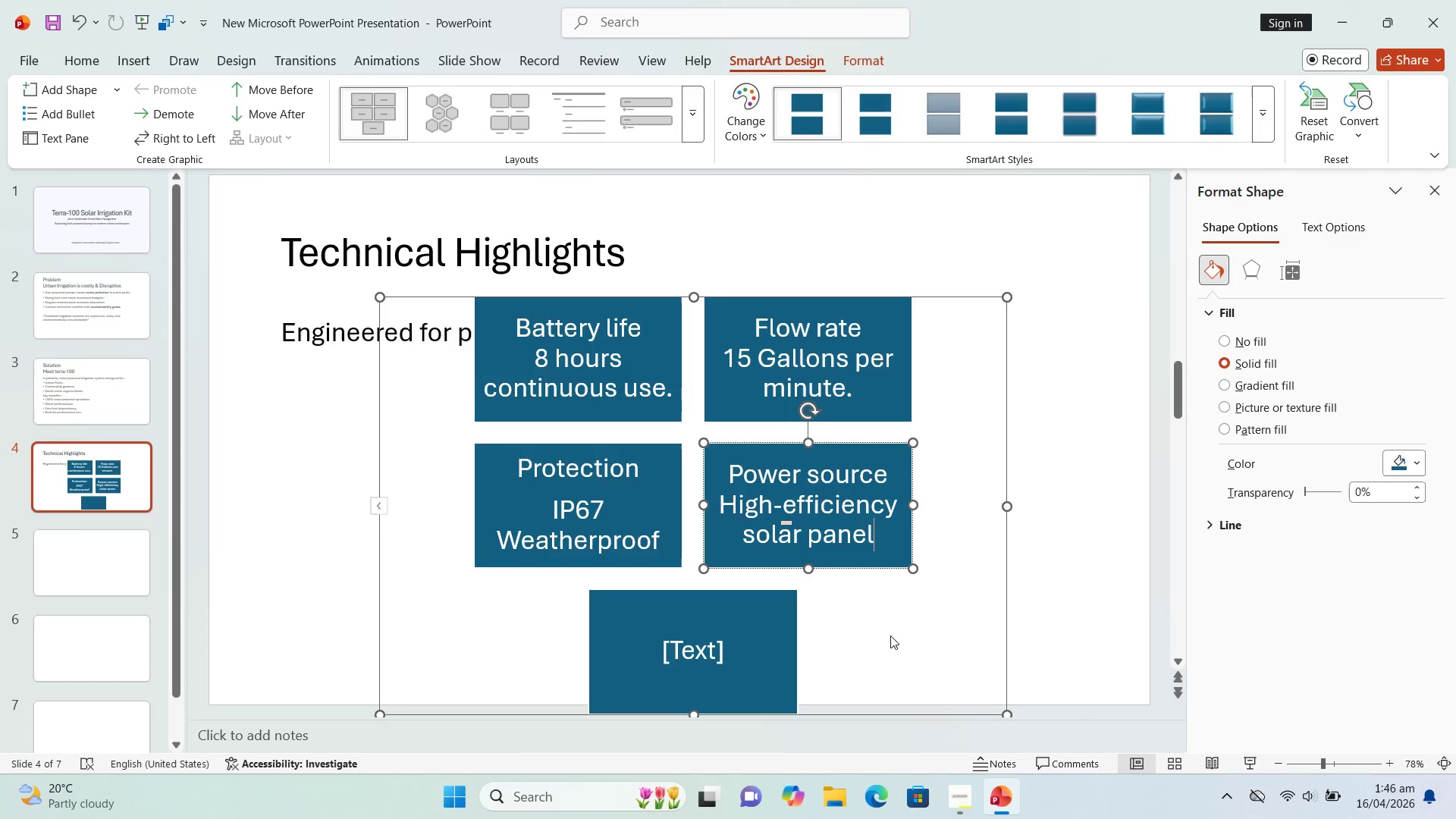 
left_click([777, 658])
 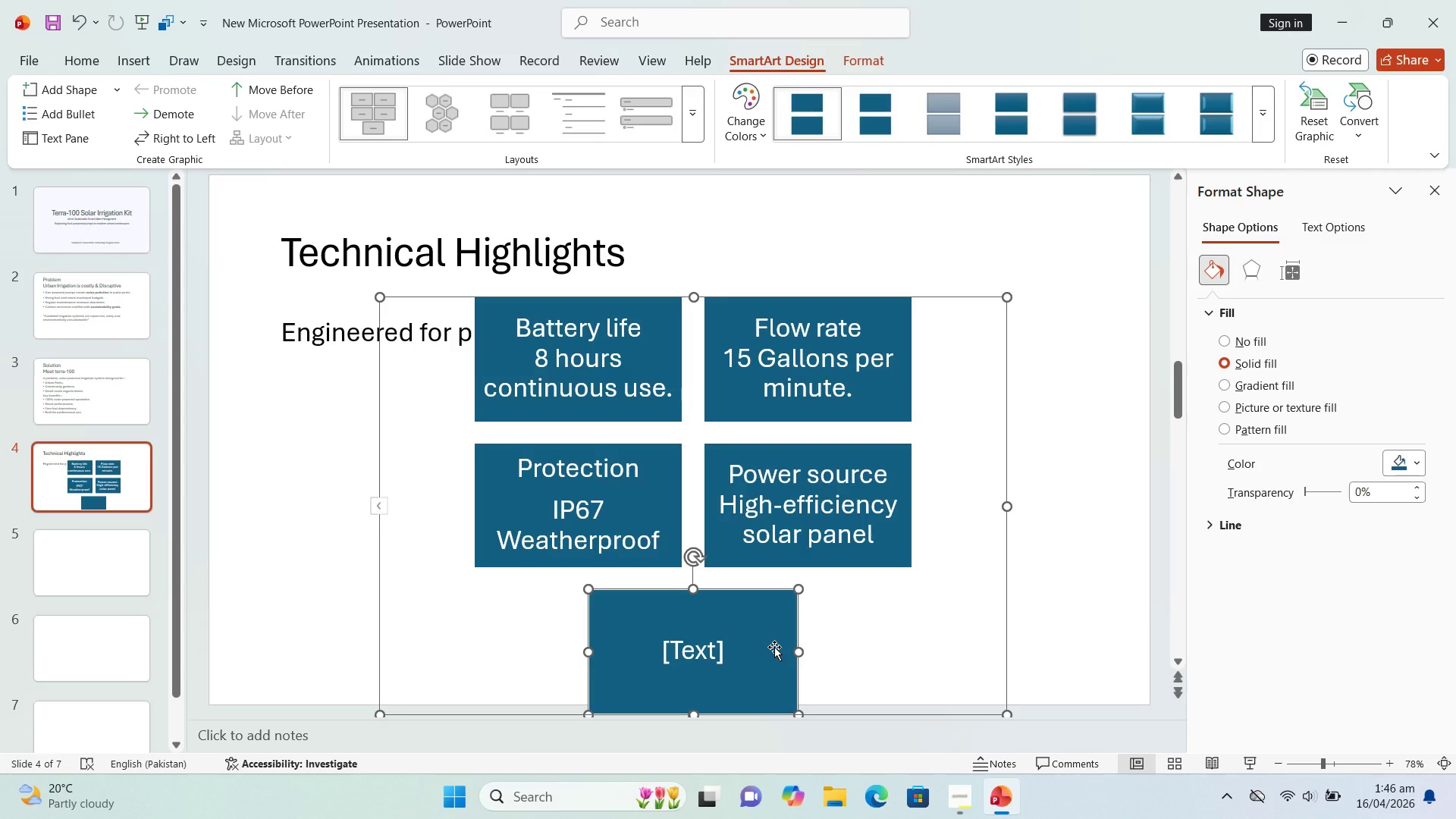 
key(Delete)
 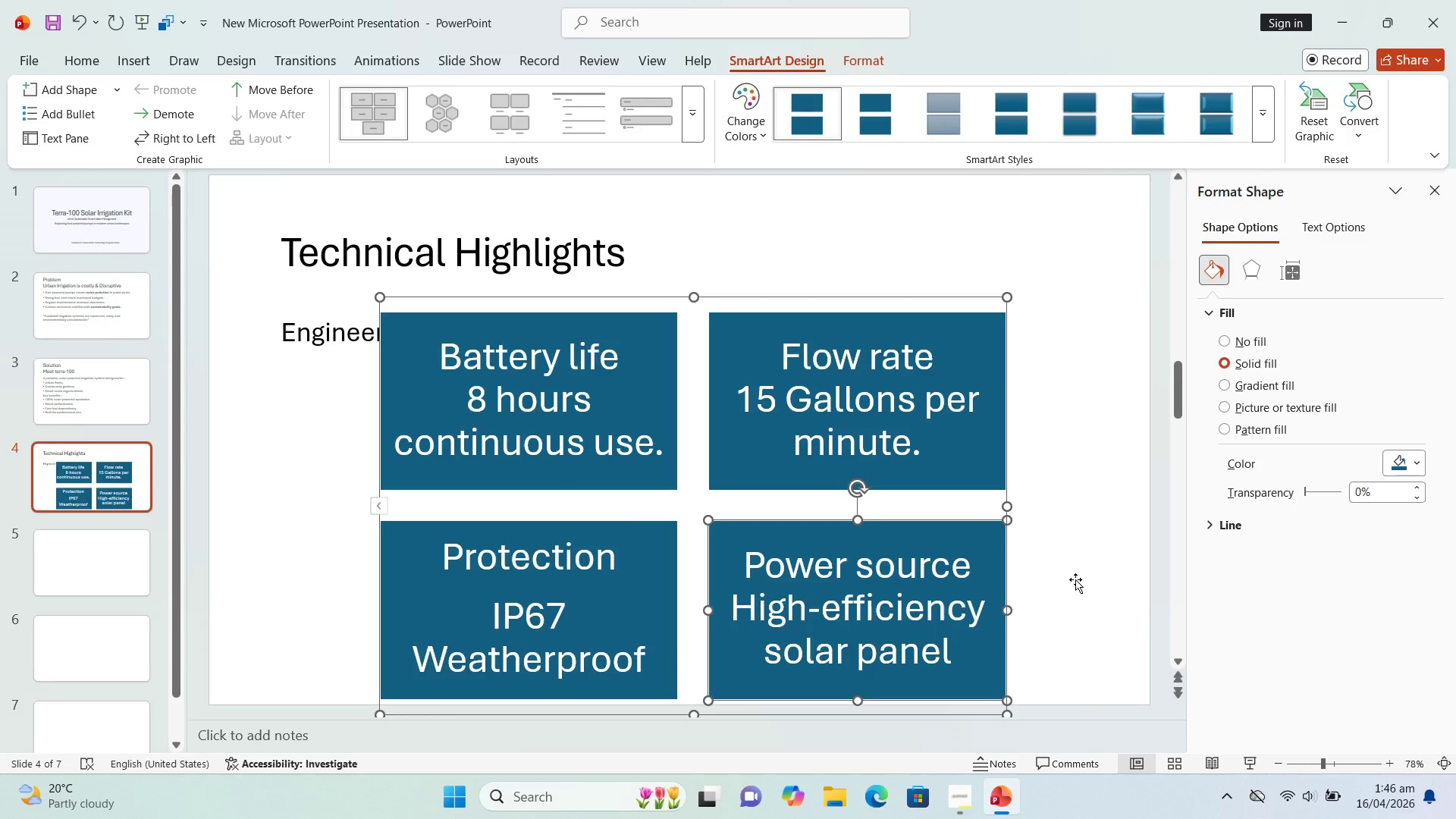 
left_click([937, 609])
 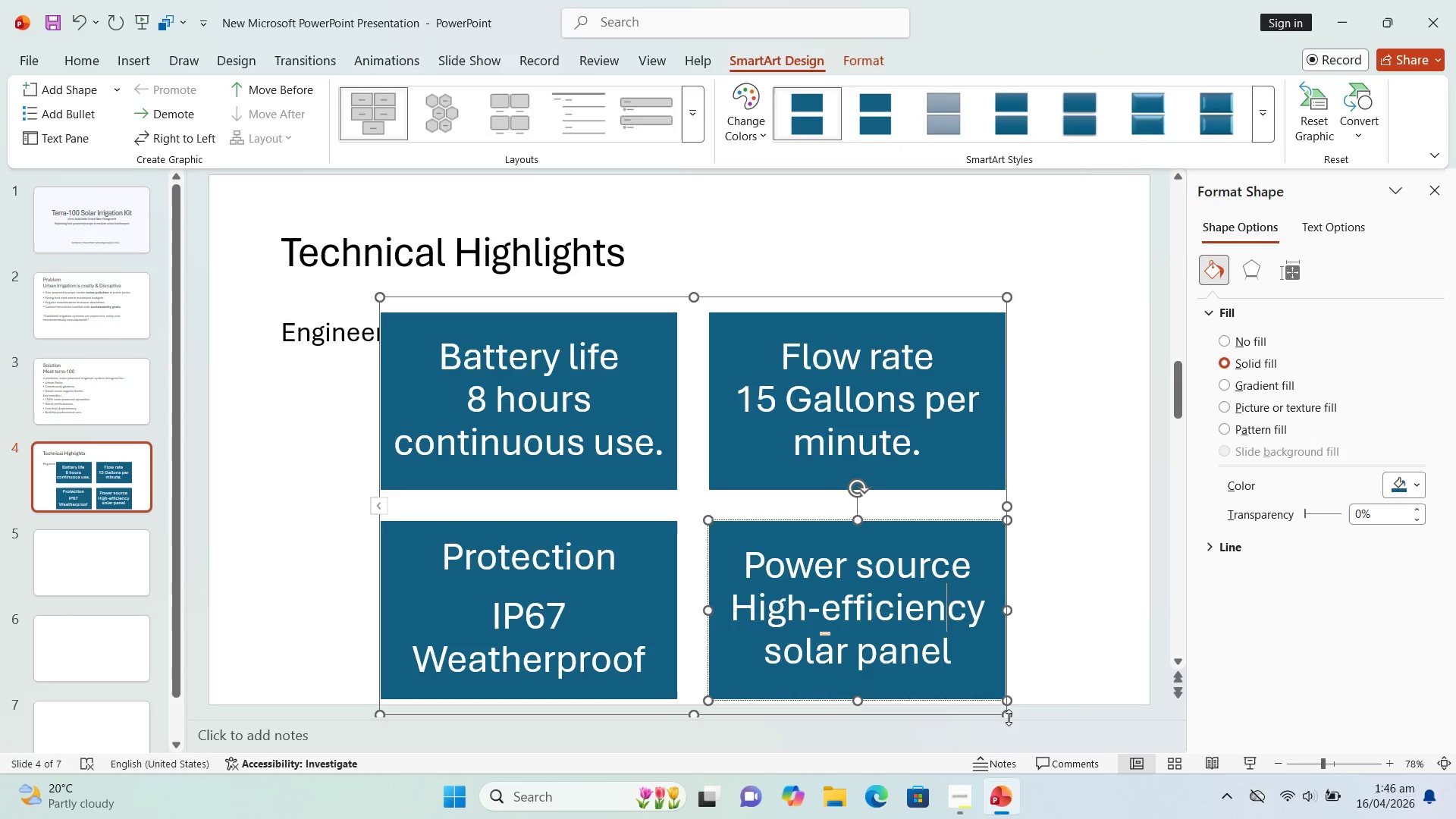 
left_click_drag(start_coordinate=[1006, 714], to_coordinate=[931, 615])
 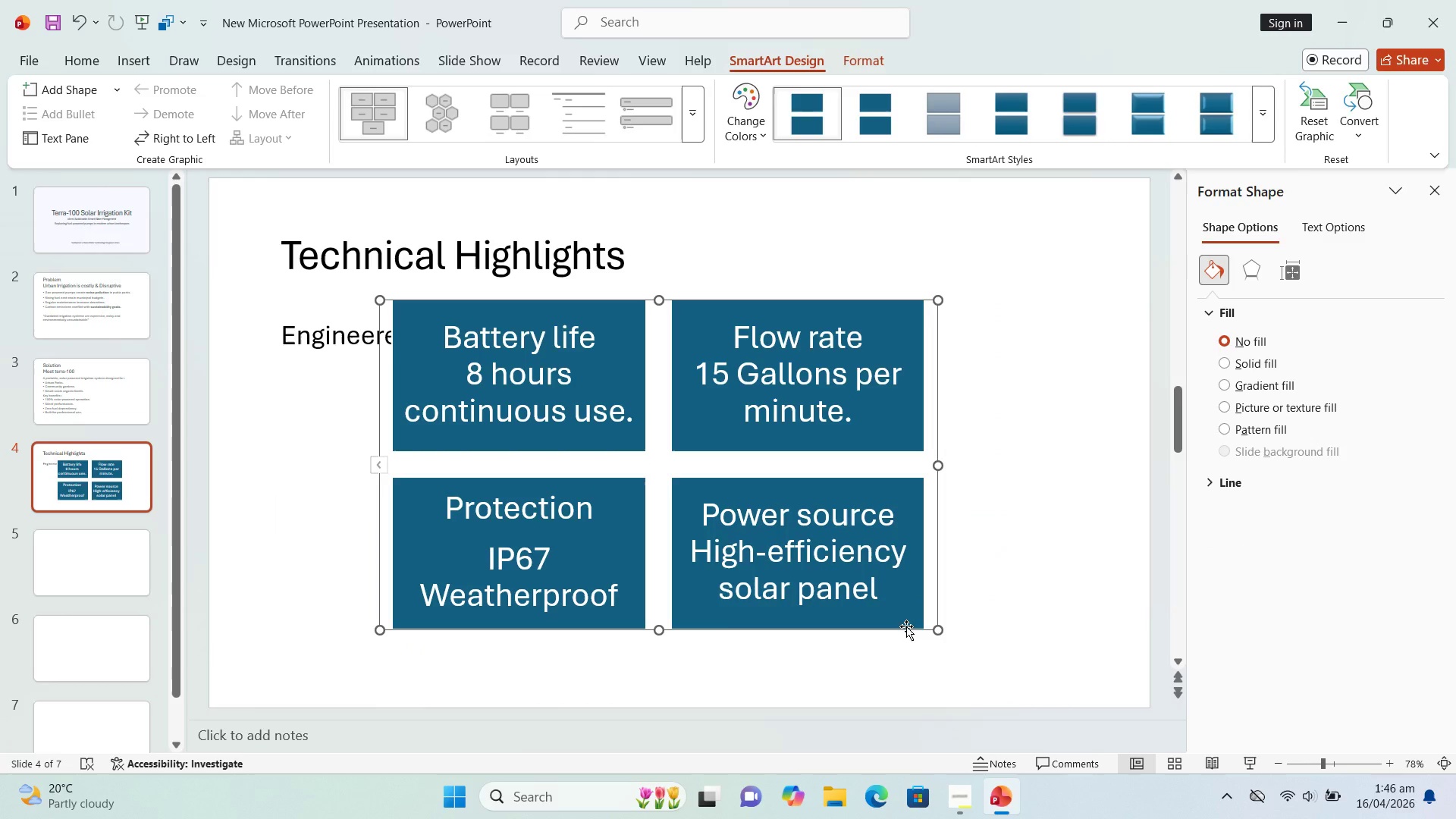 
left_click_drag(start_coordinate=[906, 626], to_coordinate=[982, 674])
 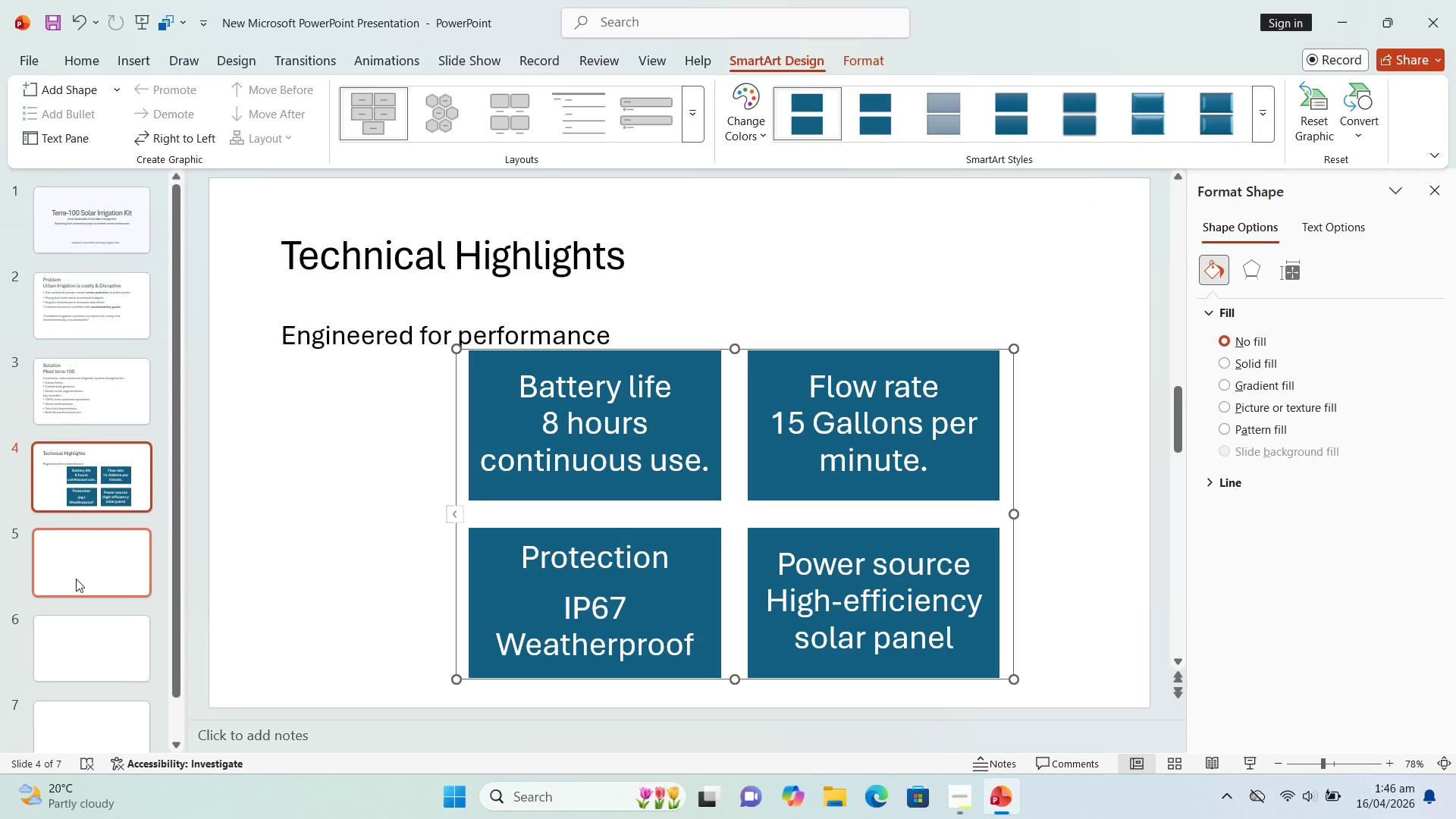 
left_click([77, 577])
 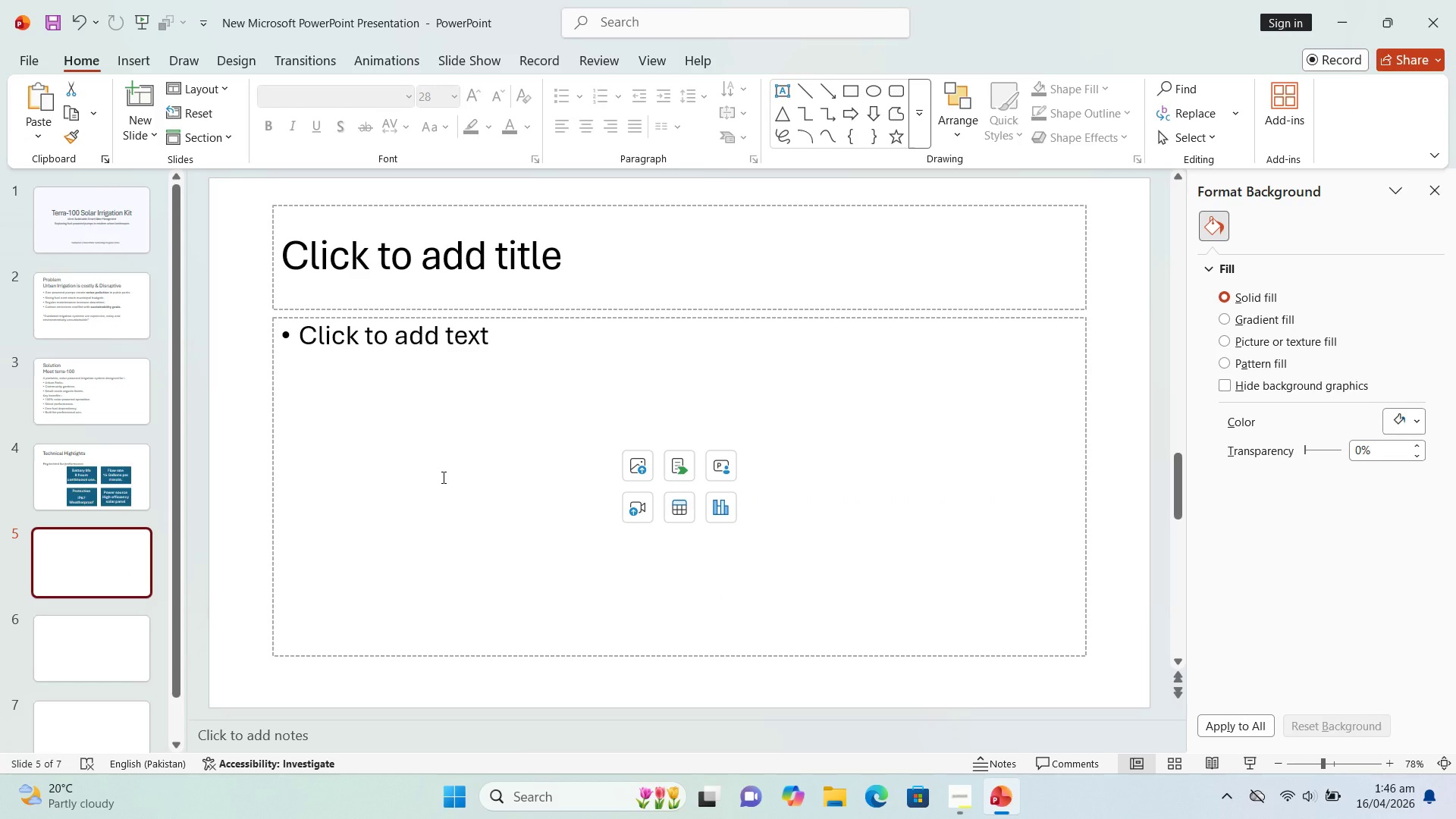 
wait(5.81)
 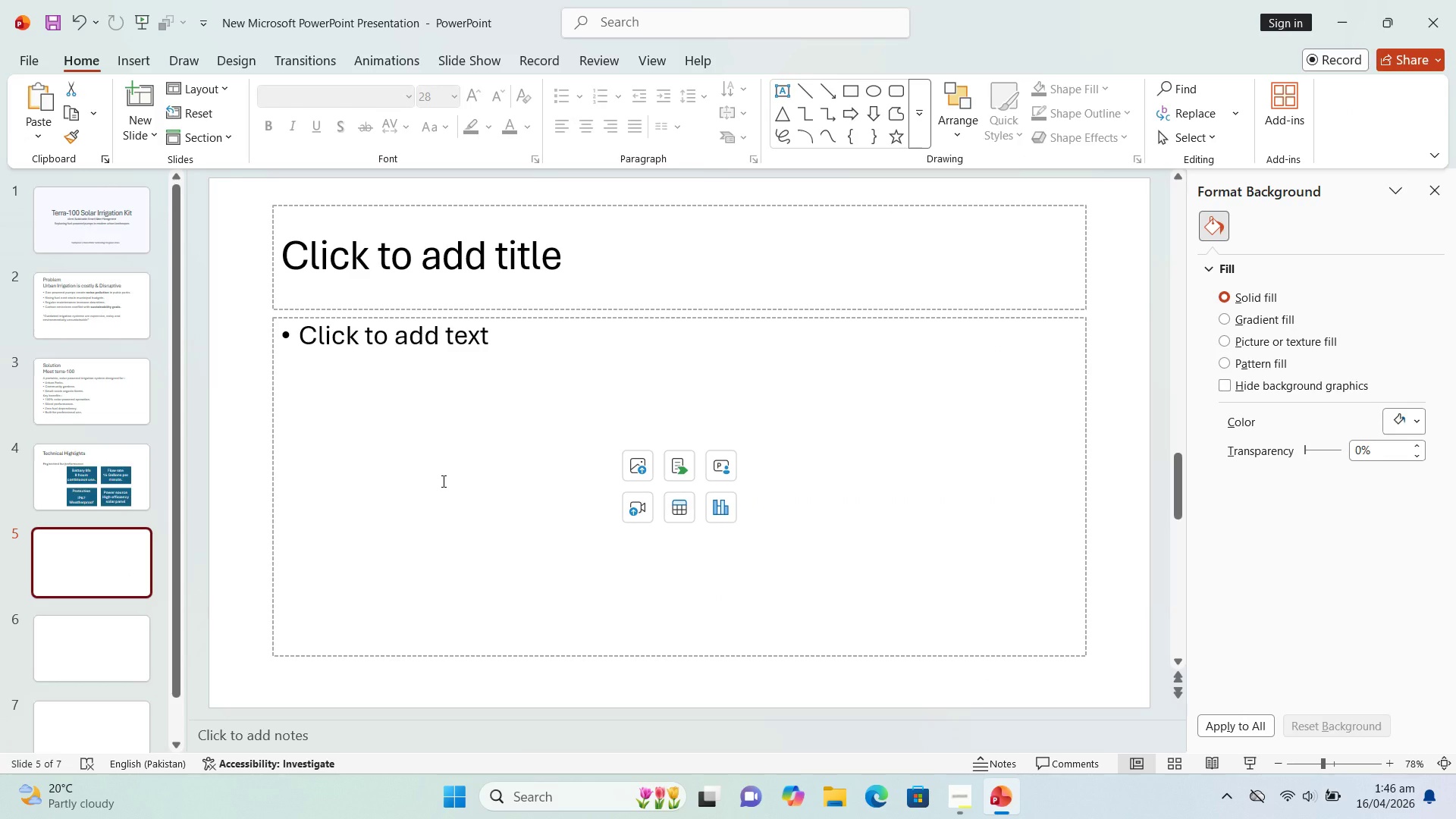 
left_click([438, 271])
 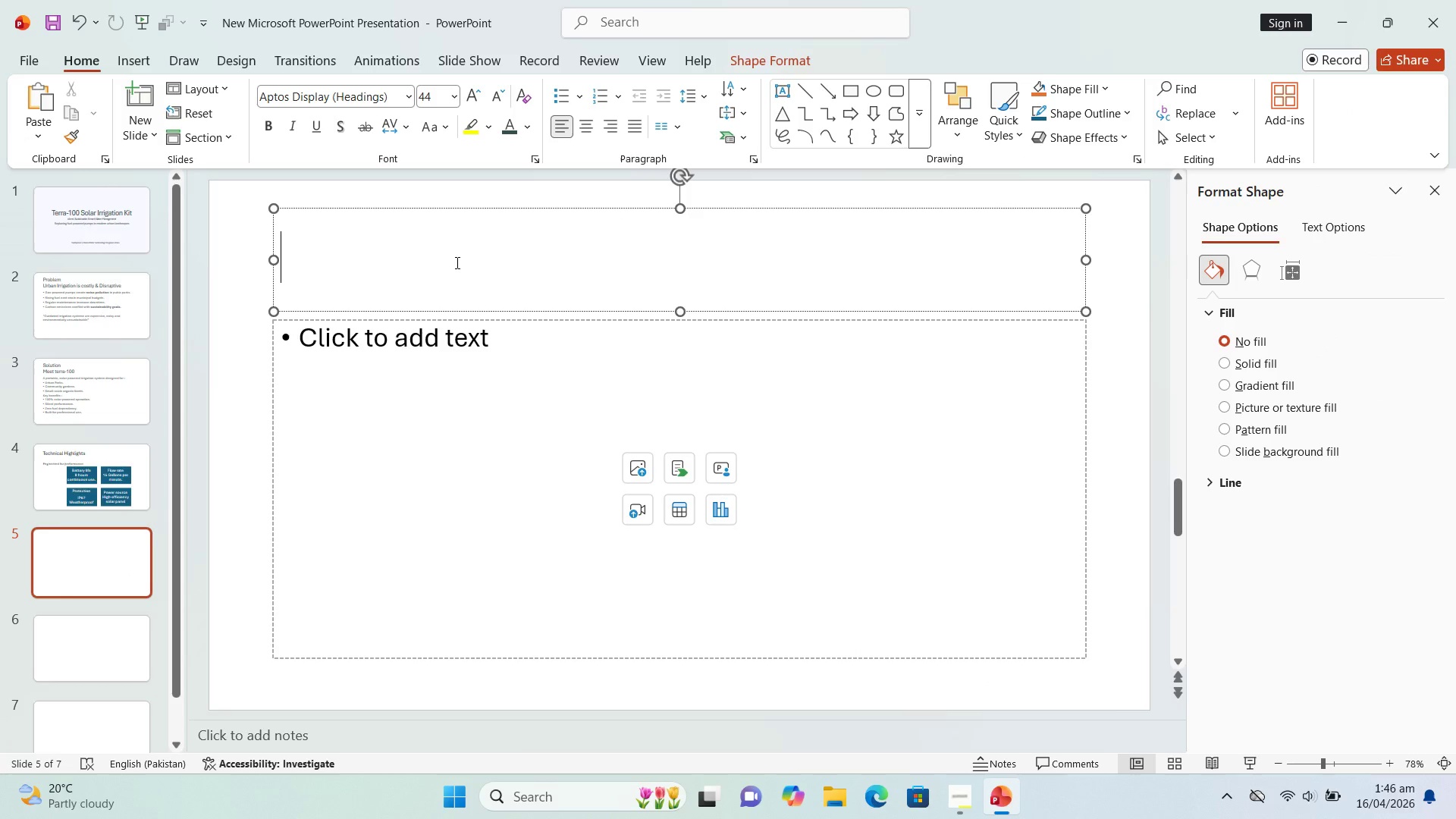 
type(Ease of Use)
 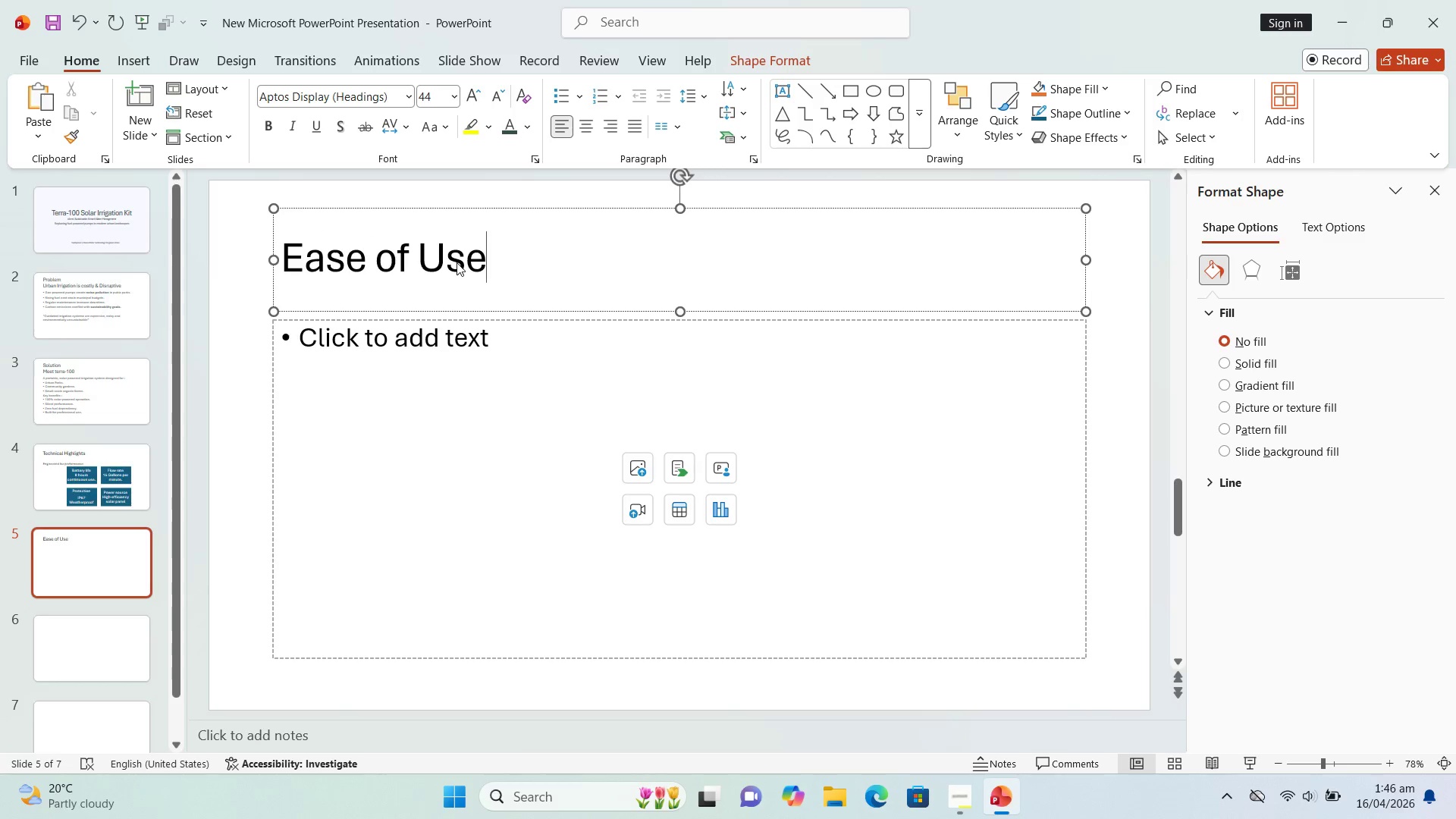 
left_click([431, 348])
 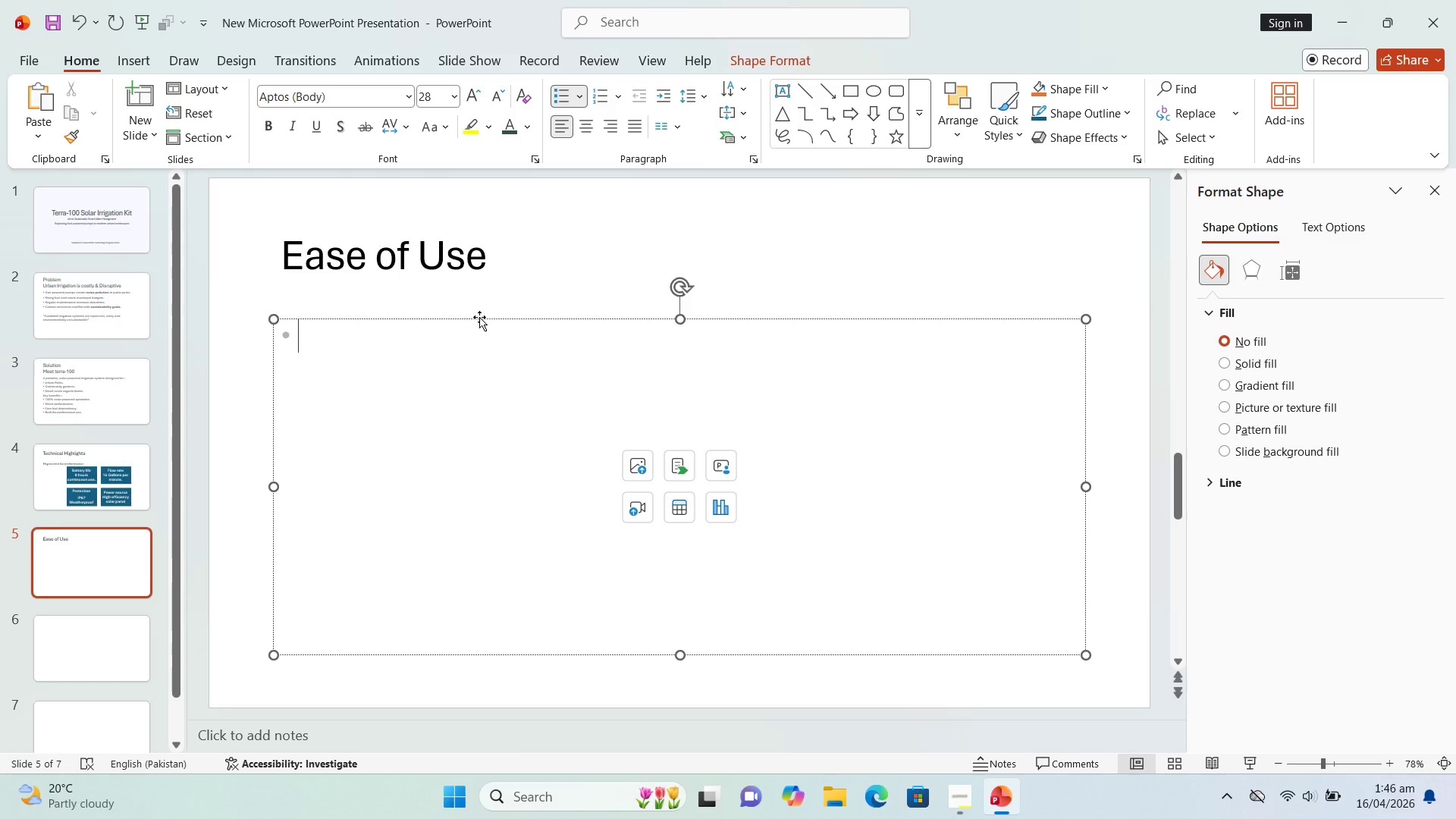 
wait(10.34)
 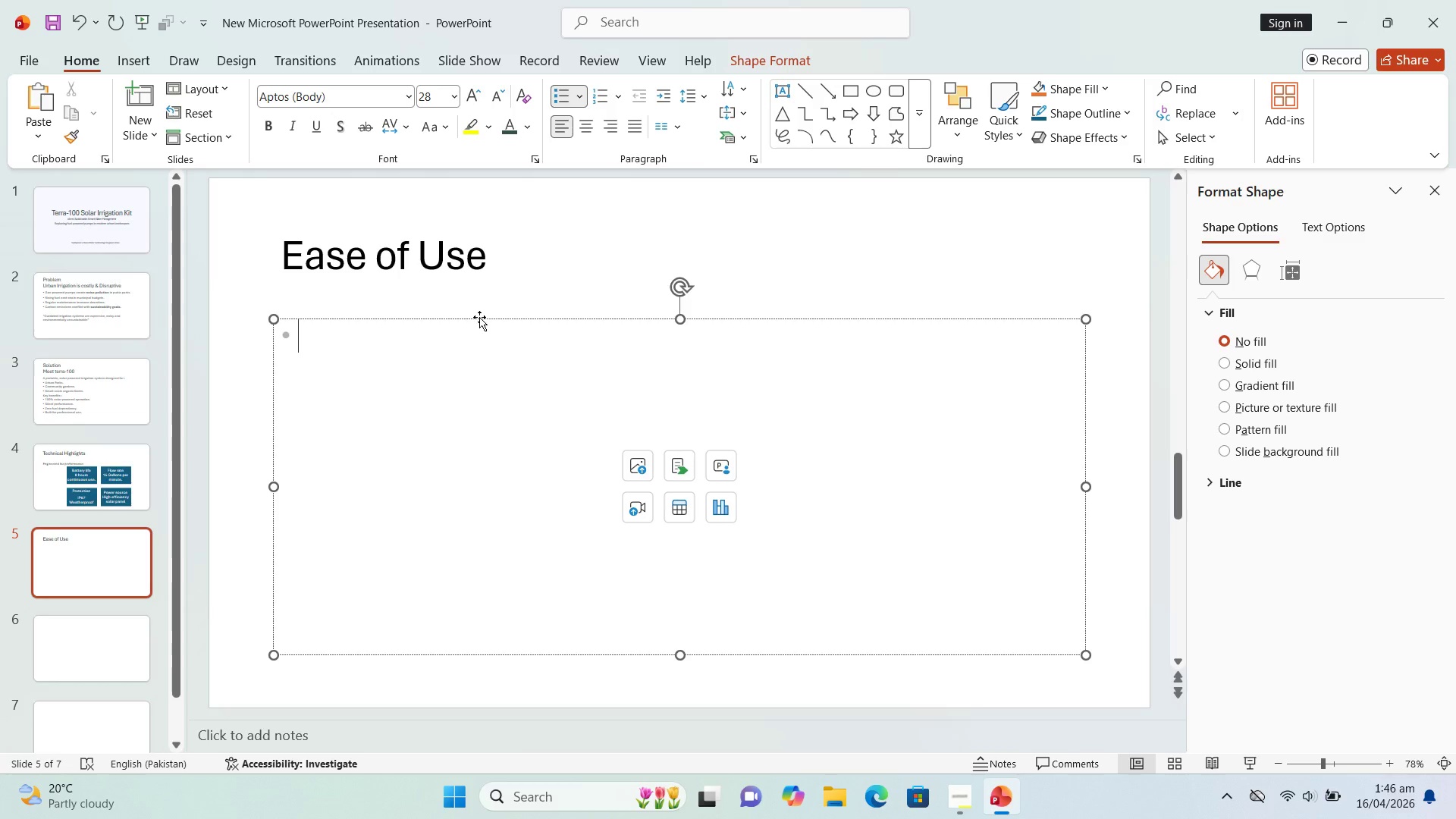 
left_click_drag(start_coordinate=[188, 60], to_coordinate=[86, 64])
 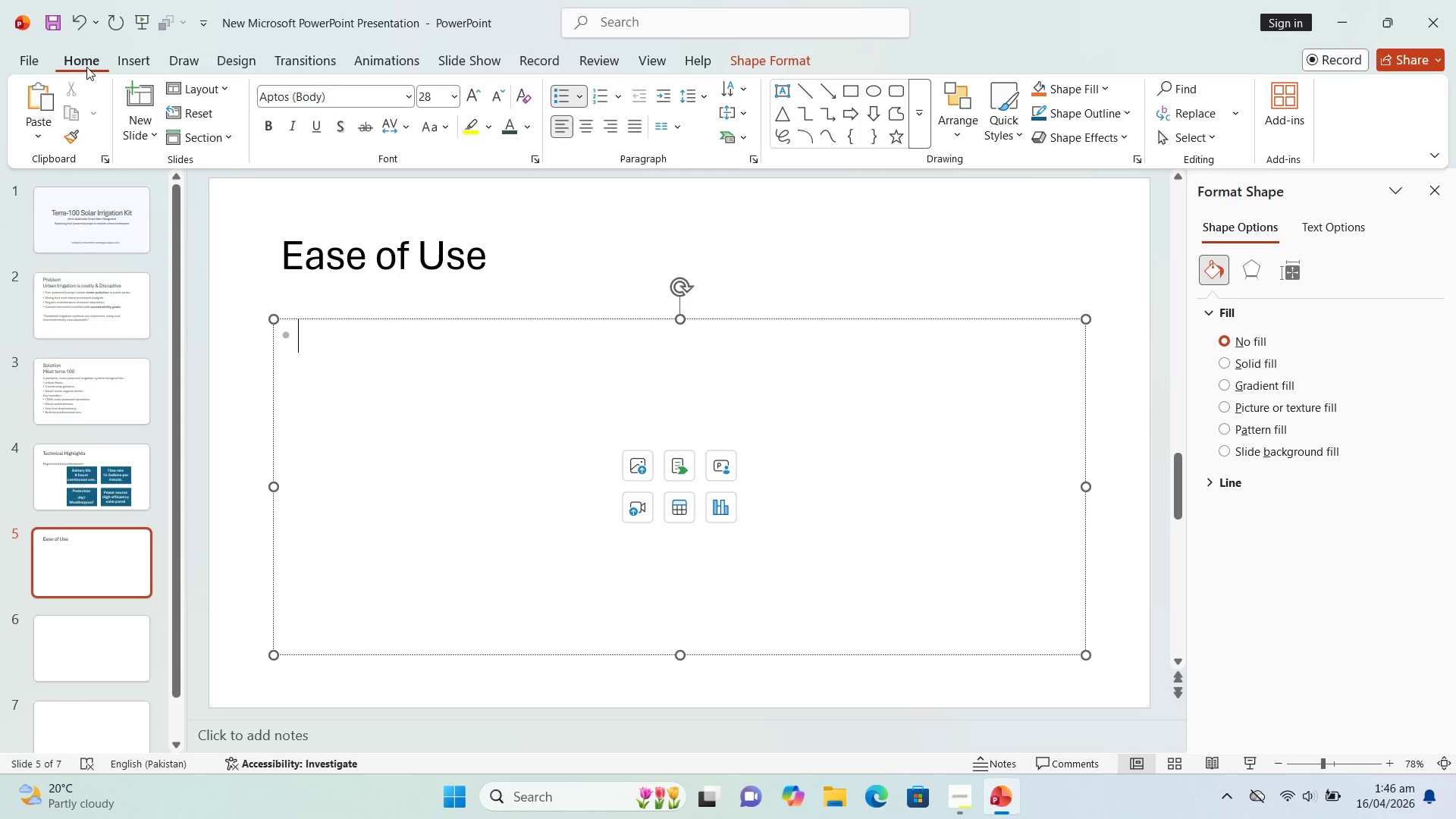 
left_click([86, 64])
 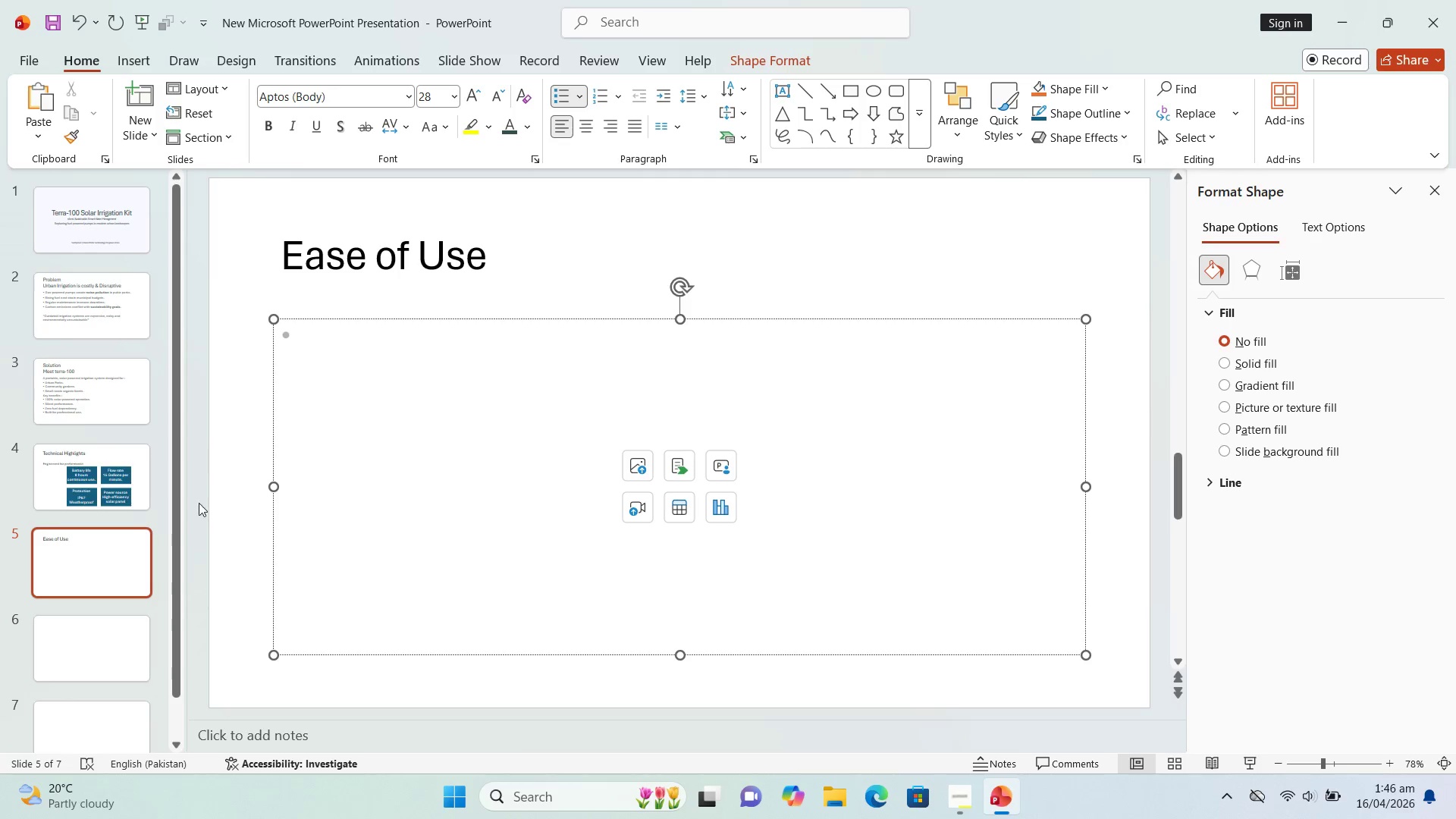 
left_click([93, 481])
 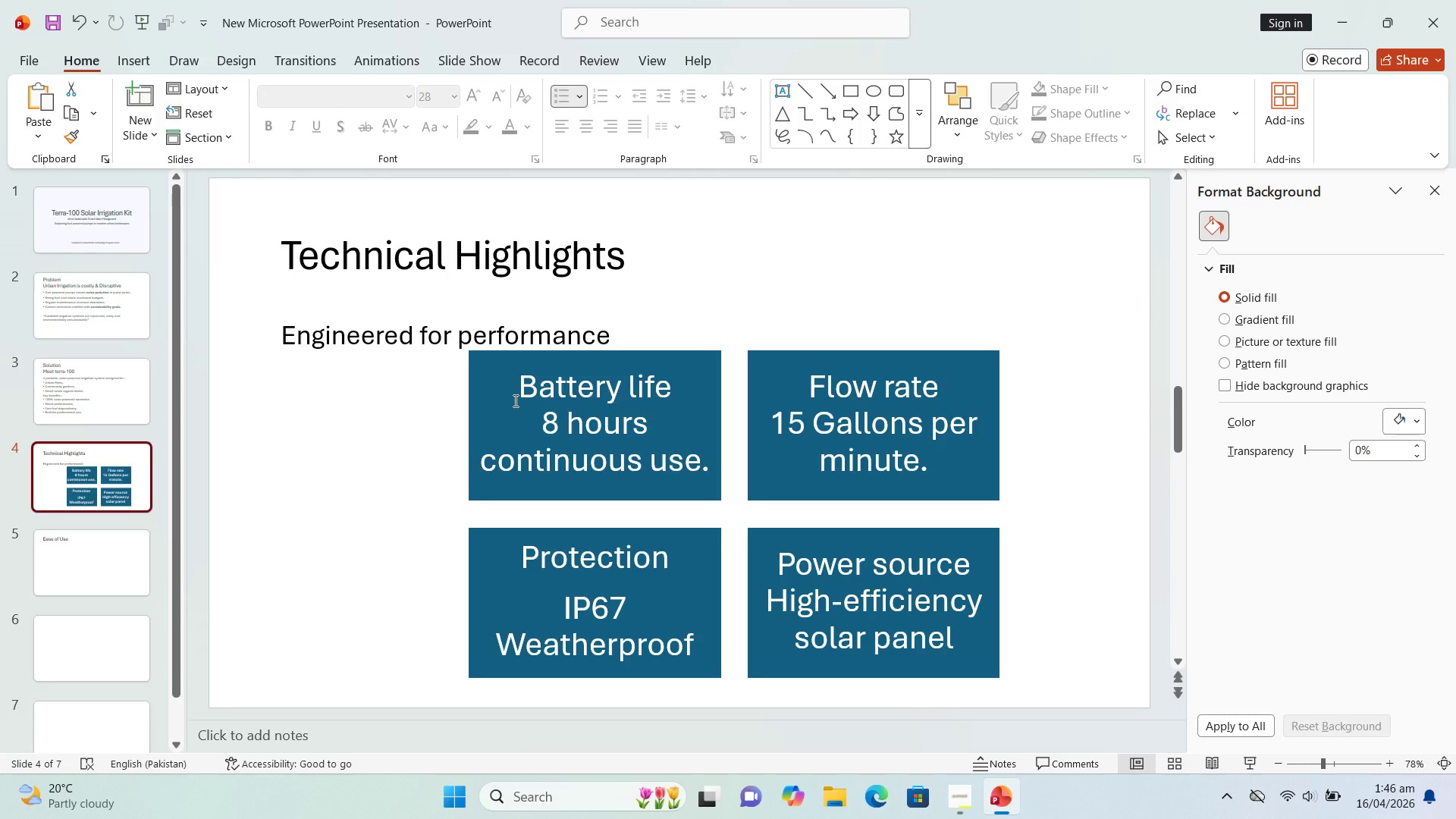 
scroll: coordinate [538, 446], scroll_direction: up, amount: 1.0
 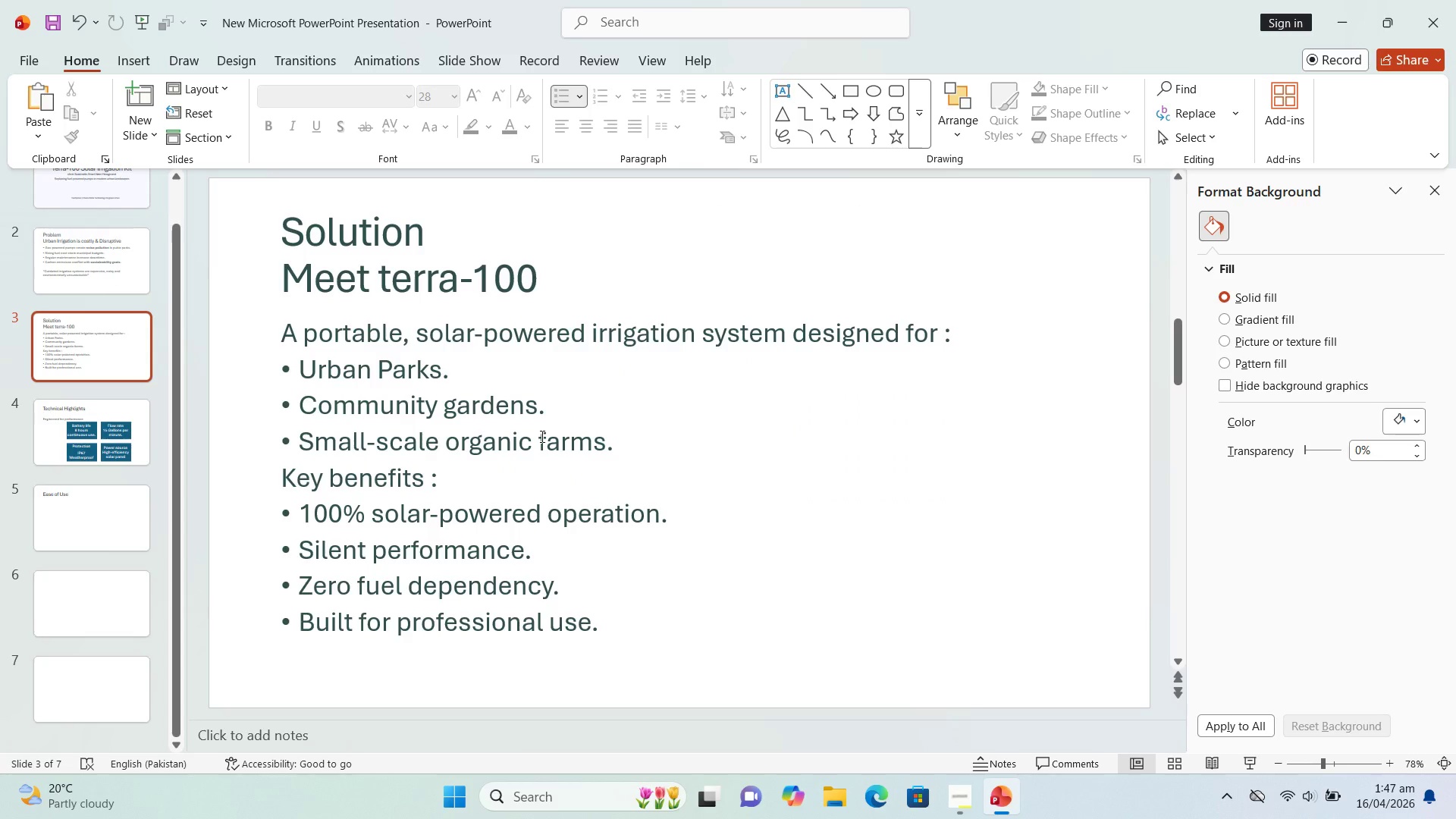 
wait(5.29)
 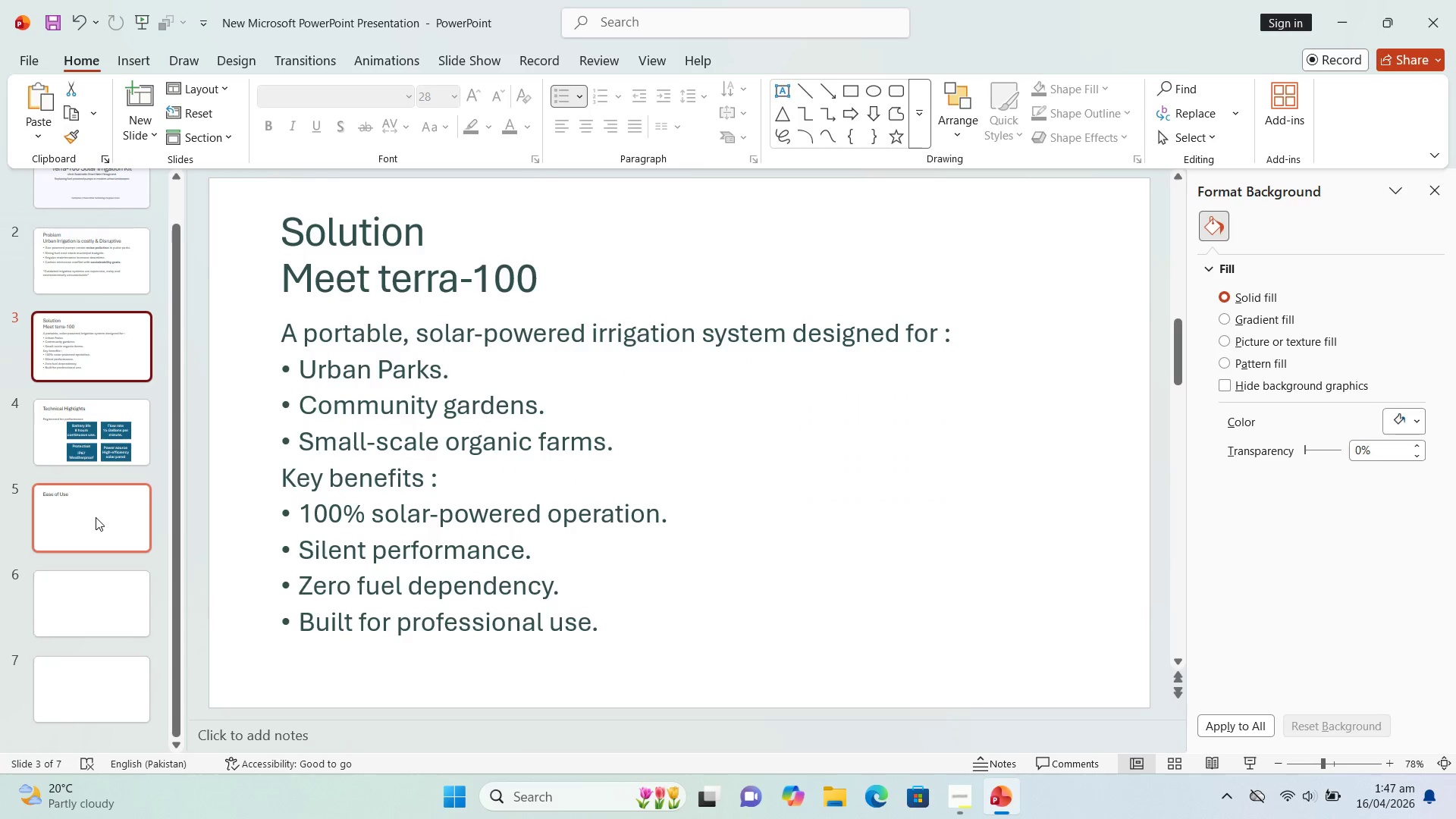 
left_click([96, 516])
 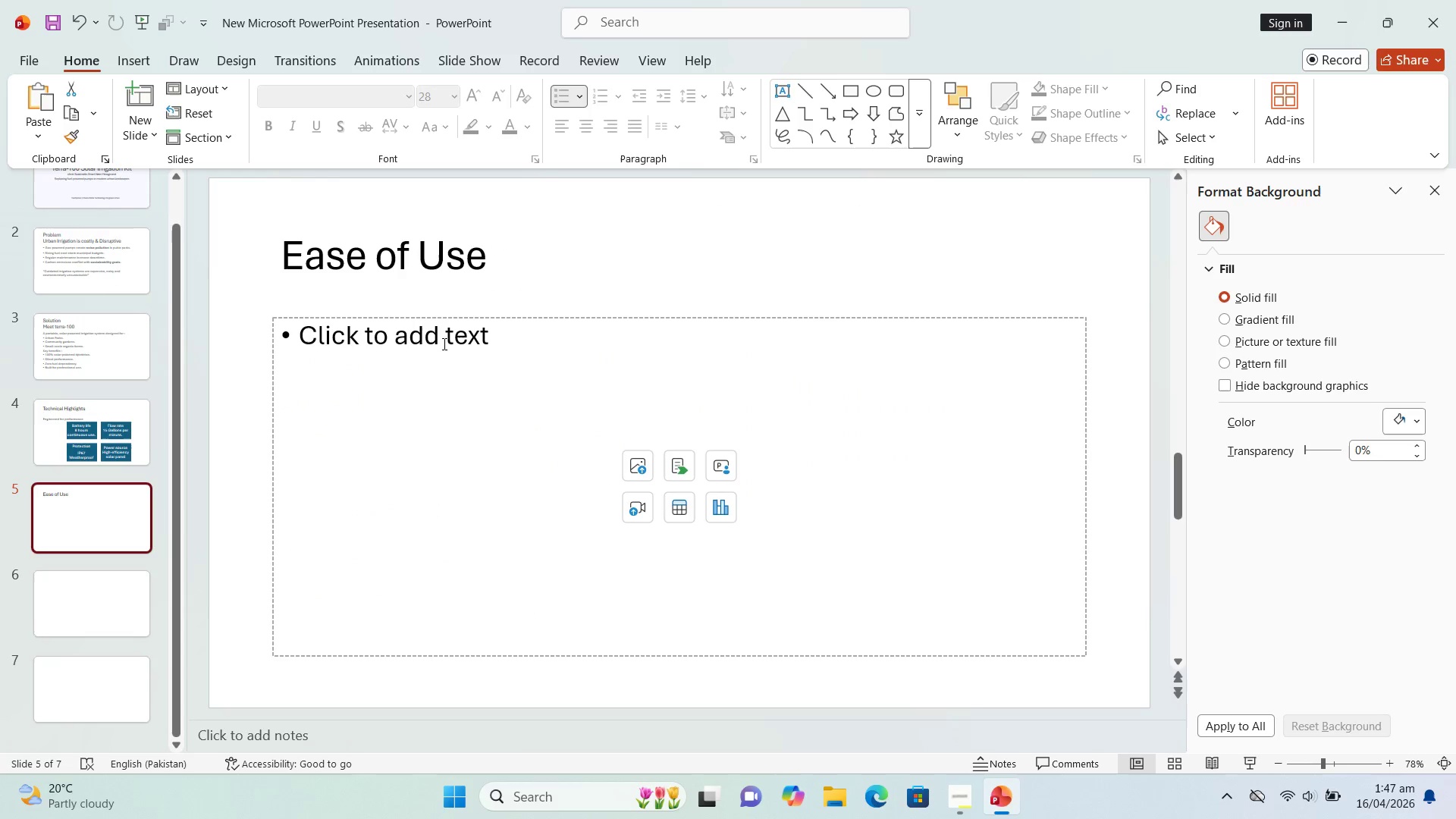 
scroll: coordinate [96, 519], scroll_direction: down, amount: 1.0
 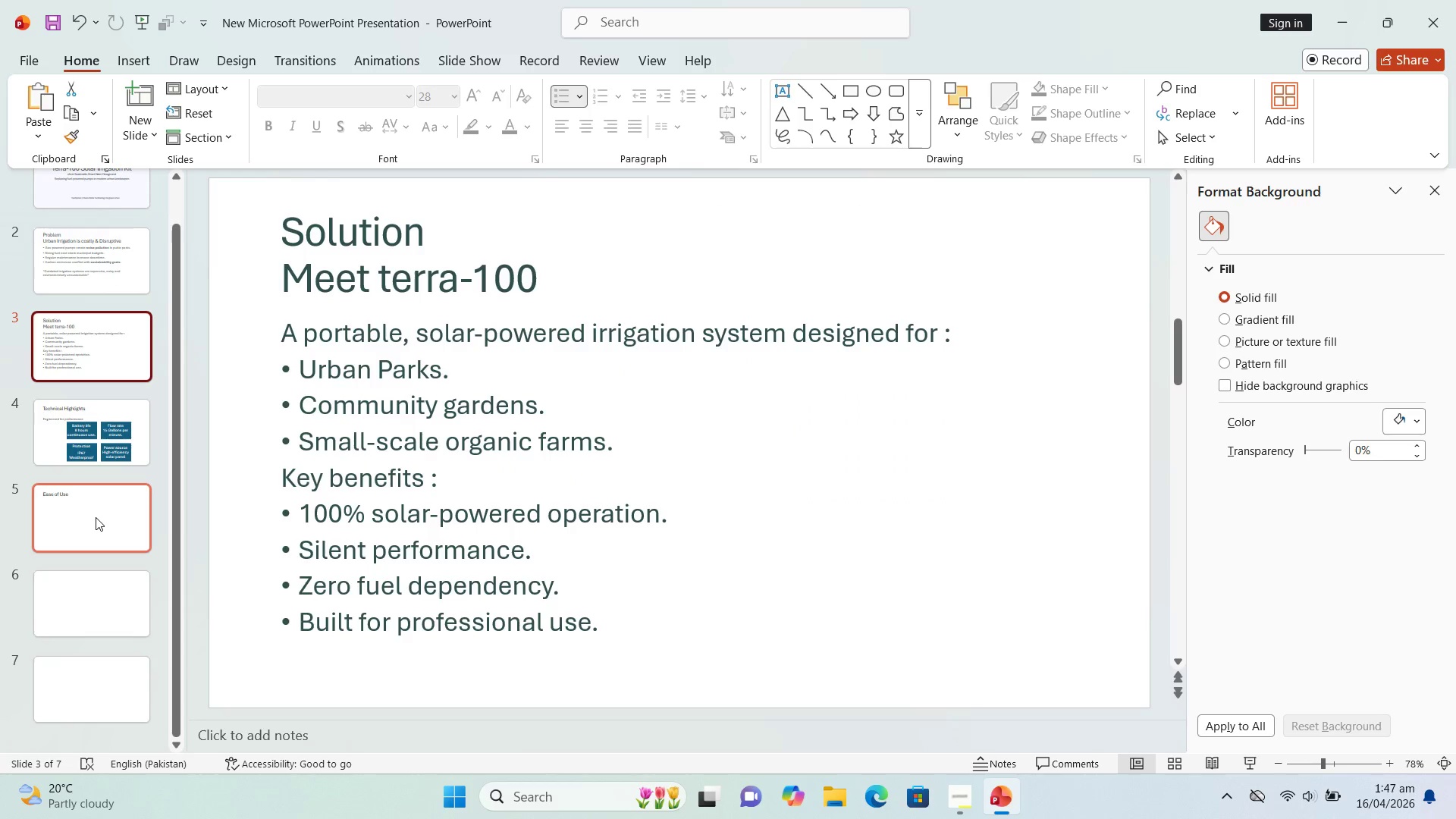 
left_click([444, 341])
 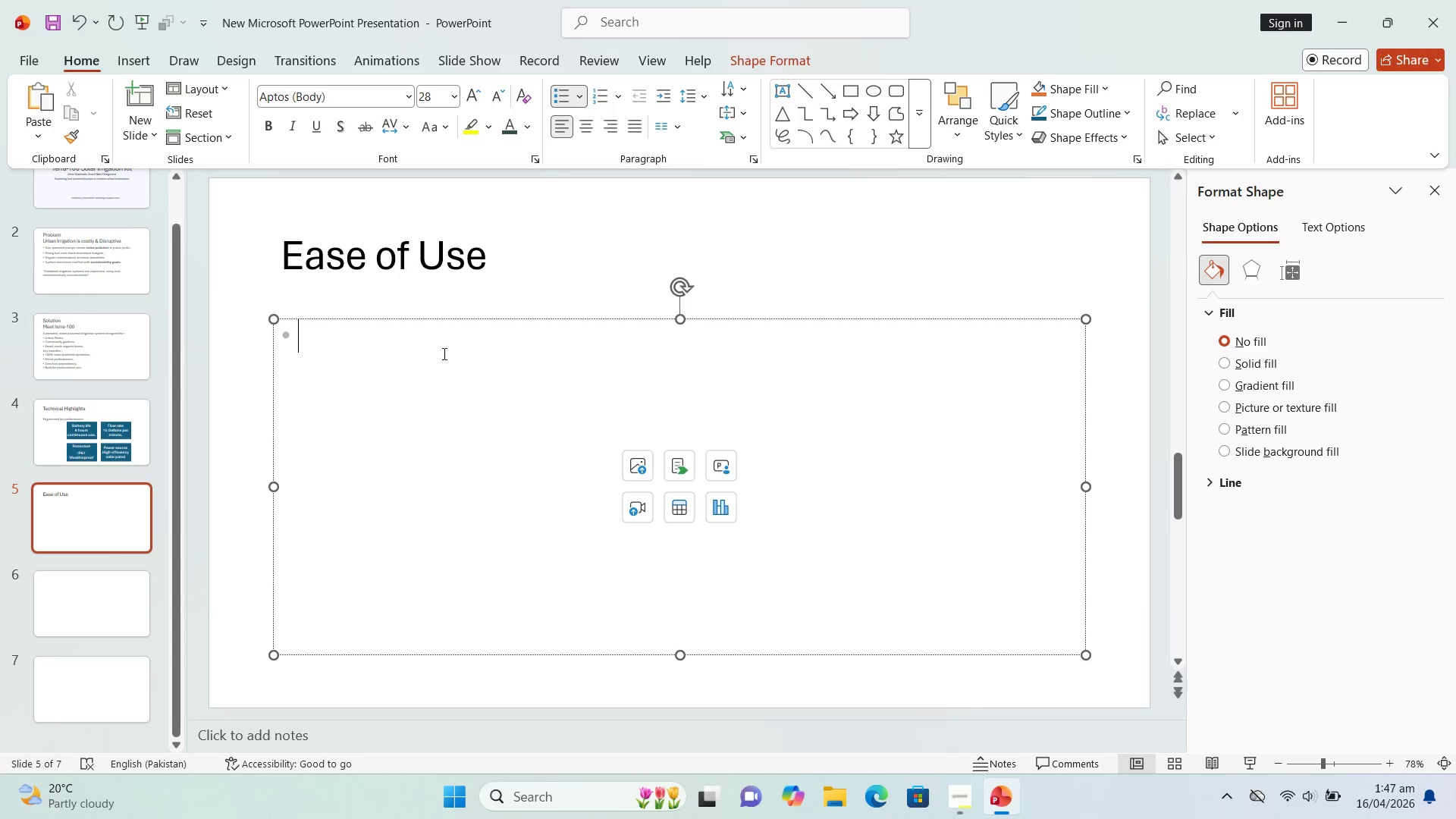 
wait(10.25)
 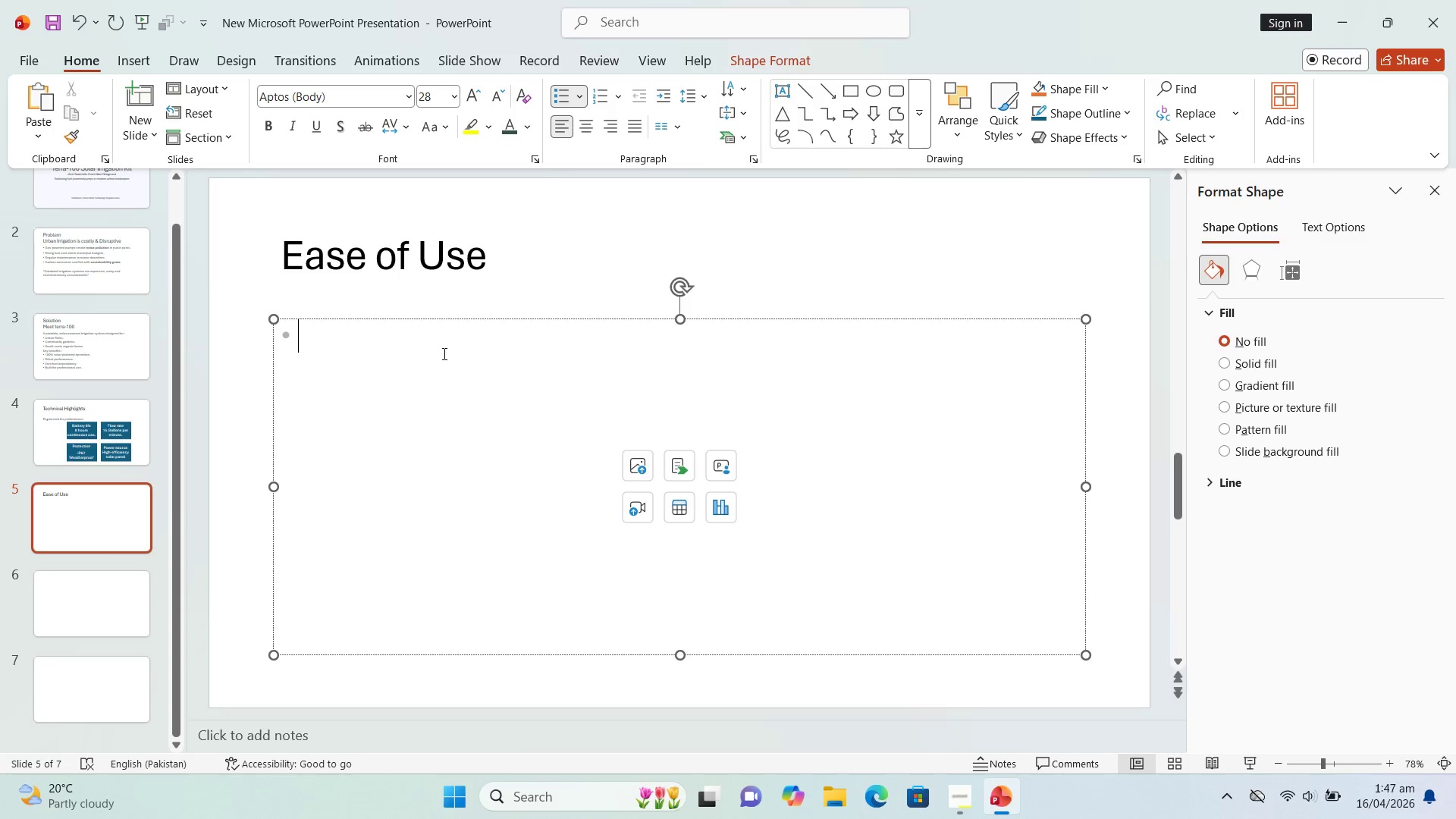 
left_click([64, 353])
 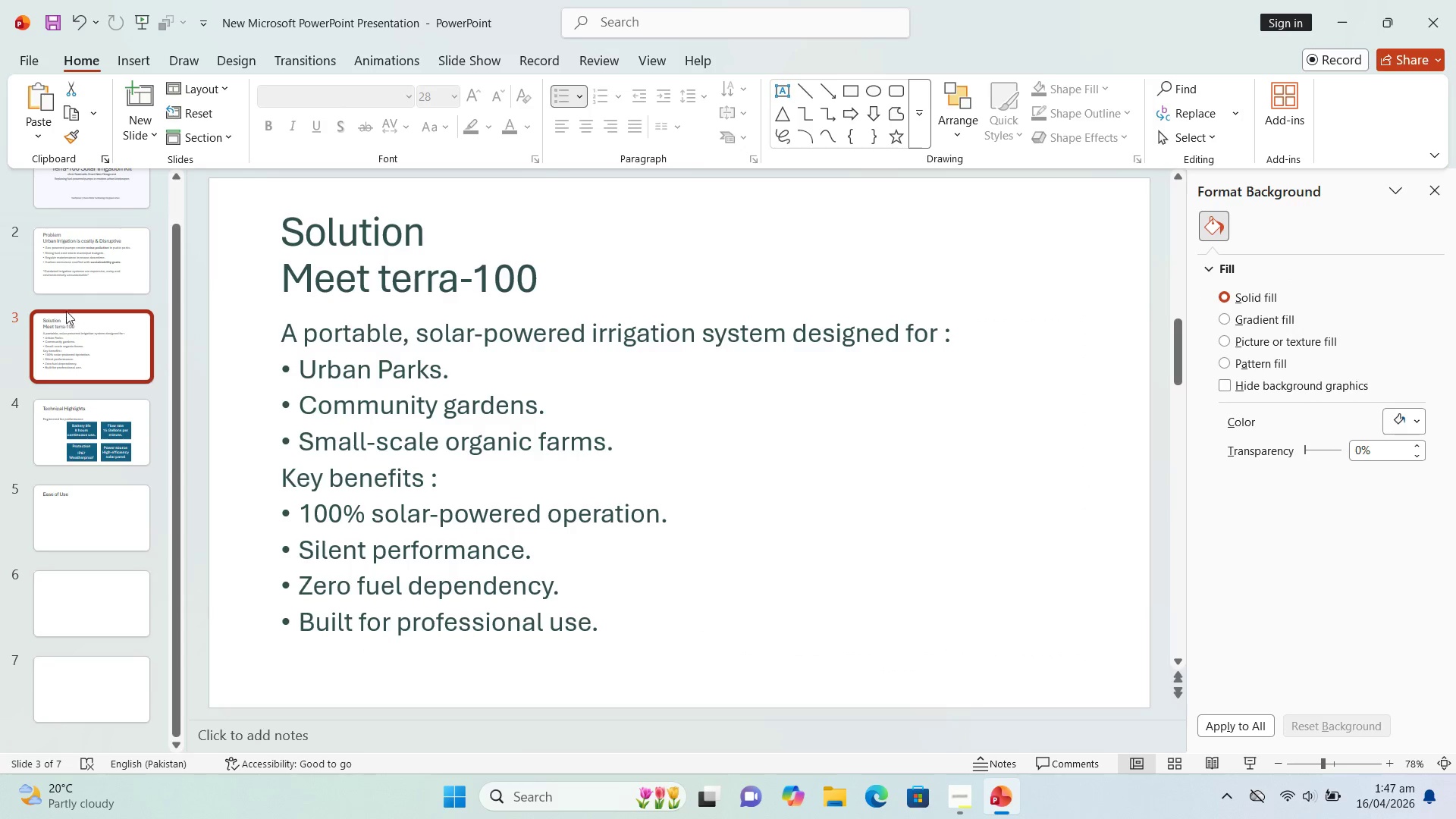 
left_click([72, 265])
 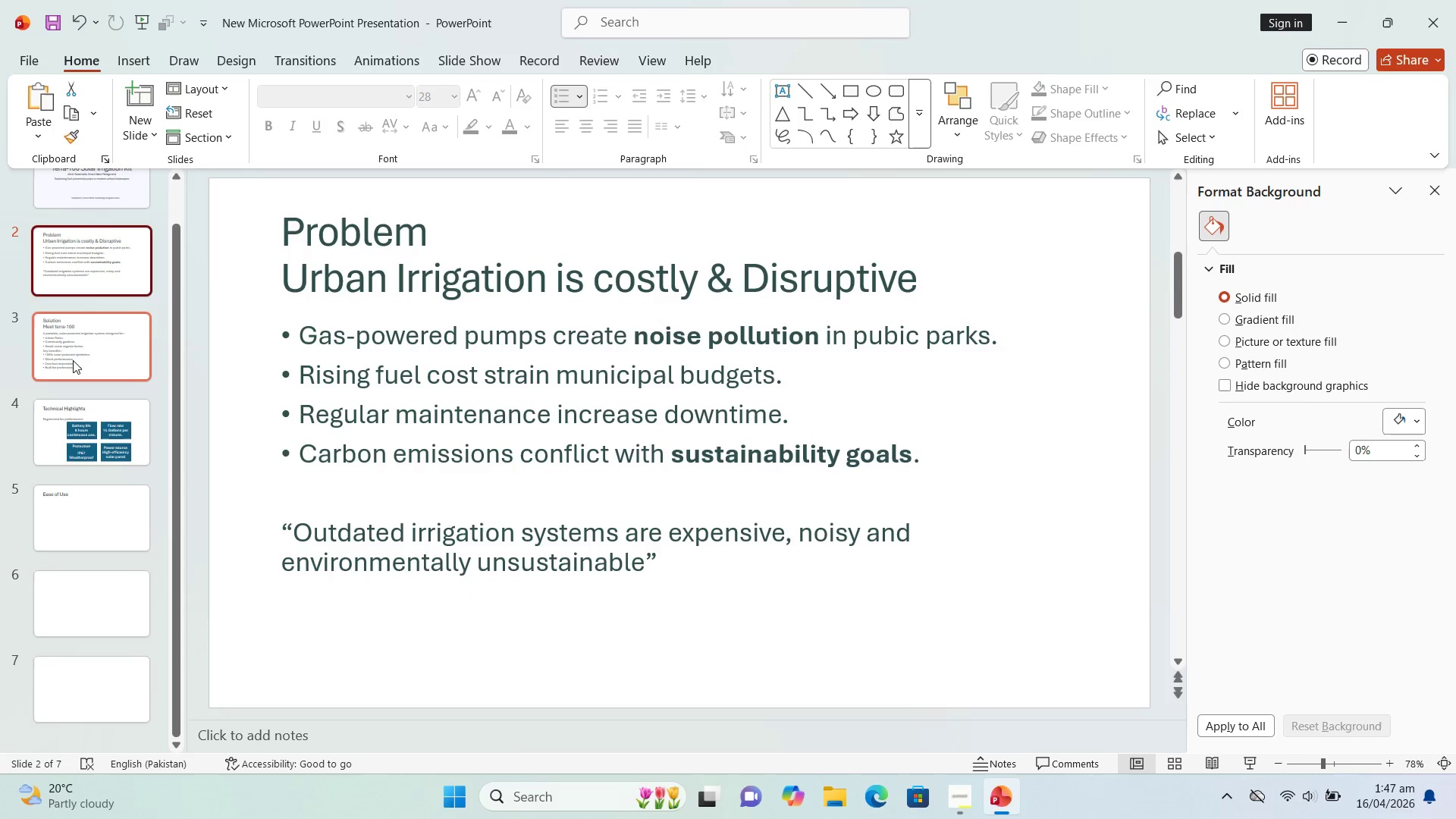 
left_click([73, 360])
 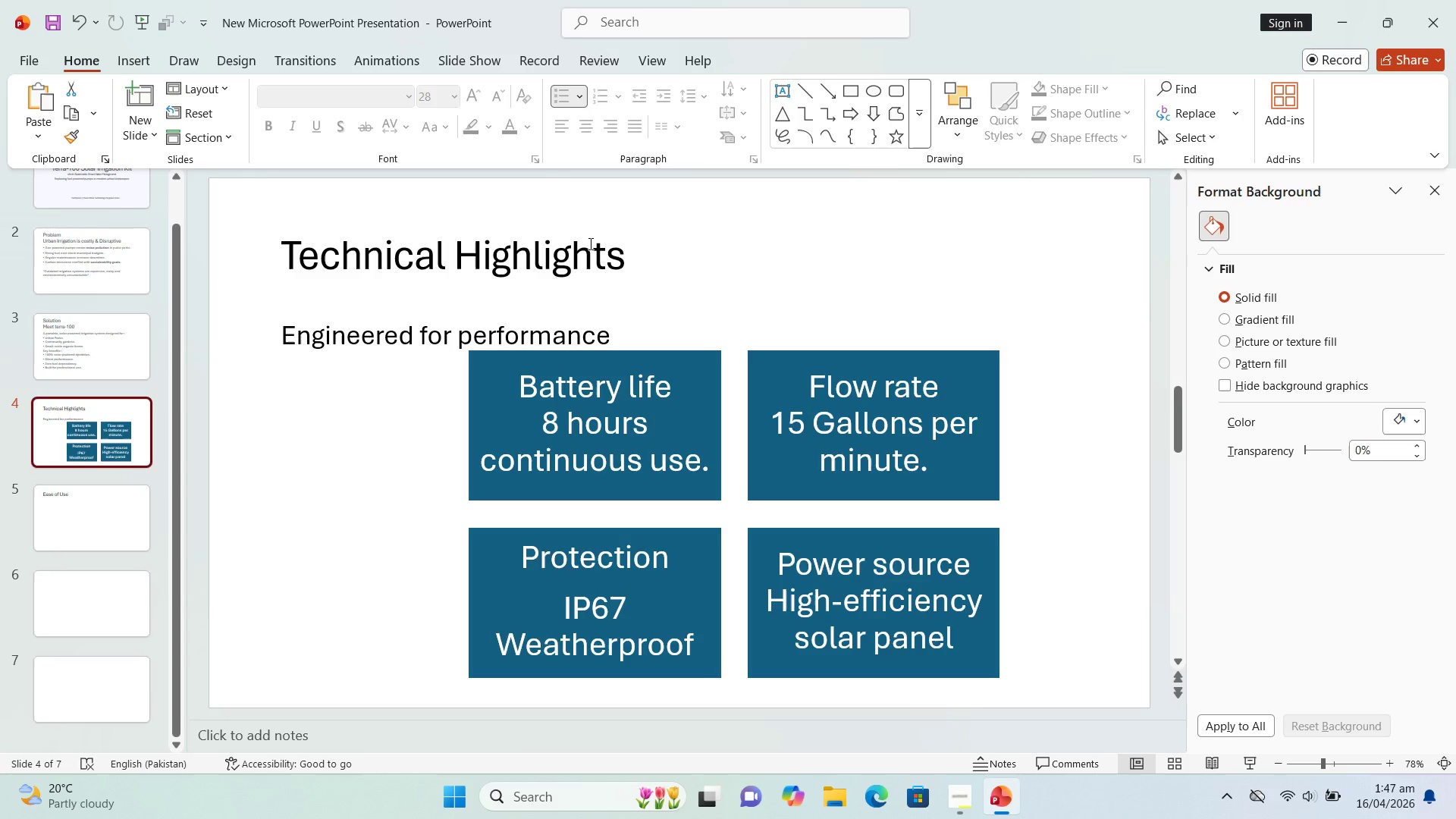 
left_click([623, 246])
 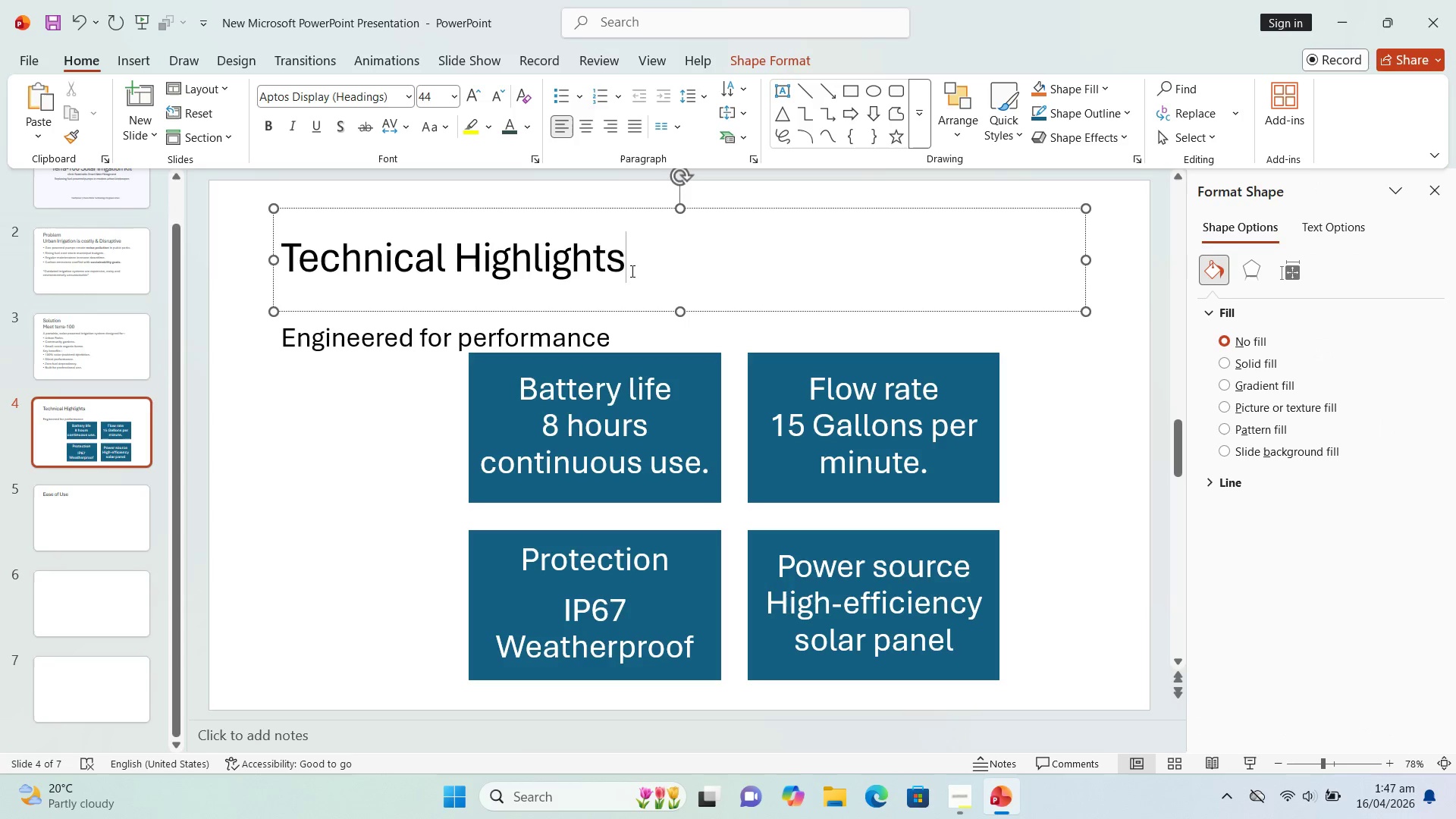 
key(Enter)
 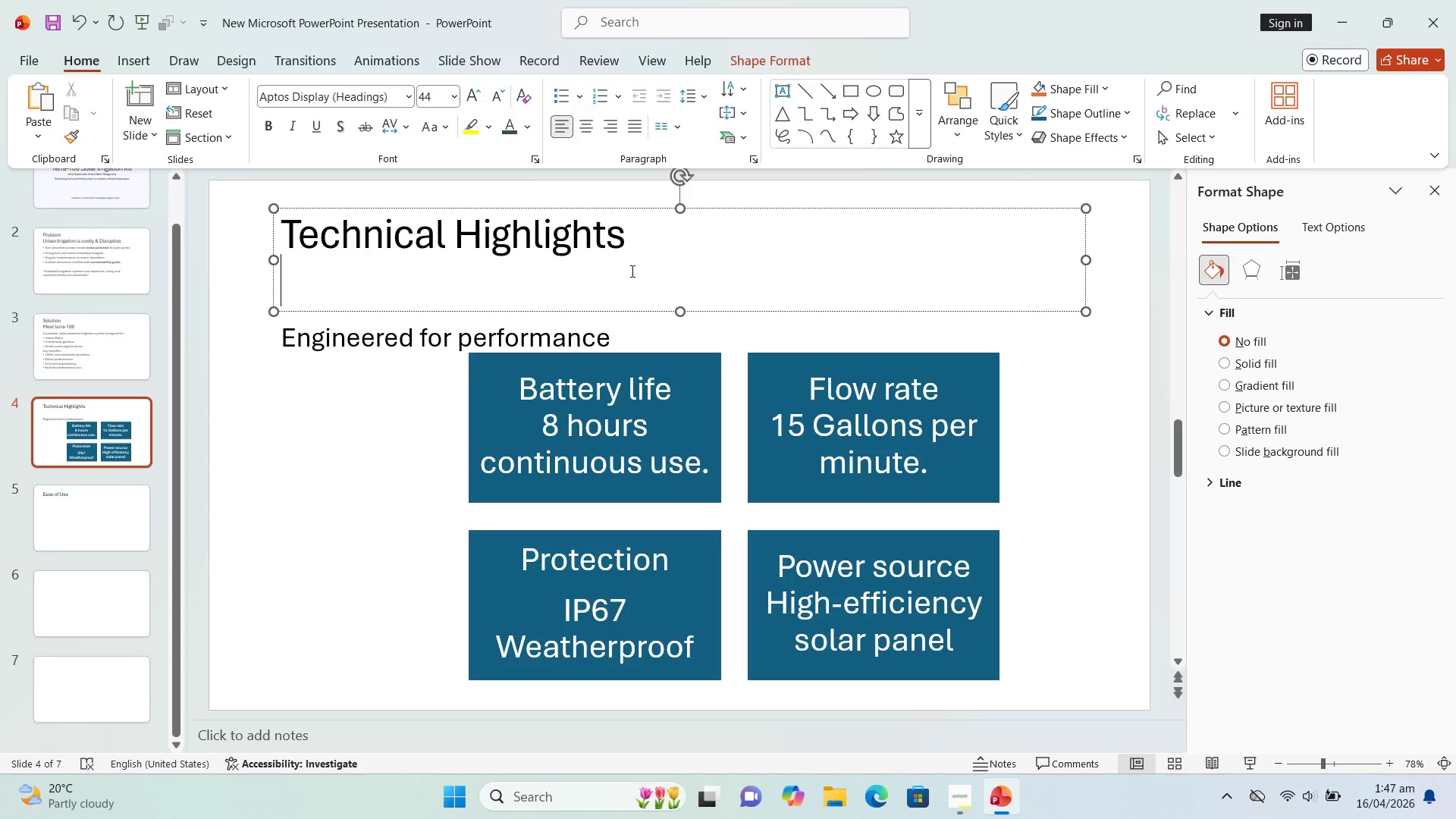 
type(En)
 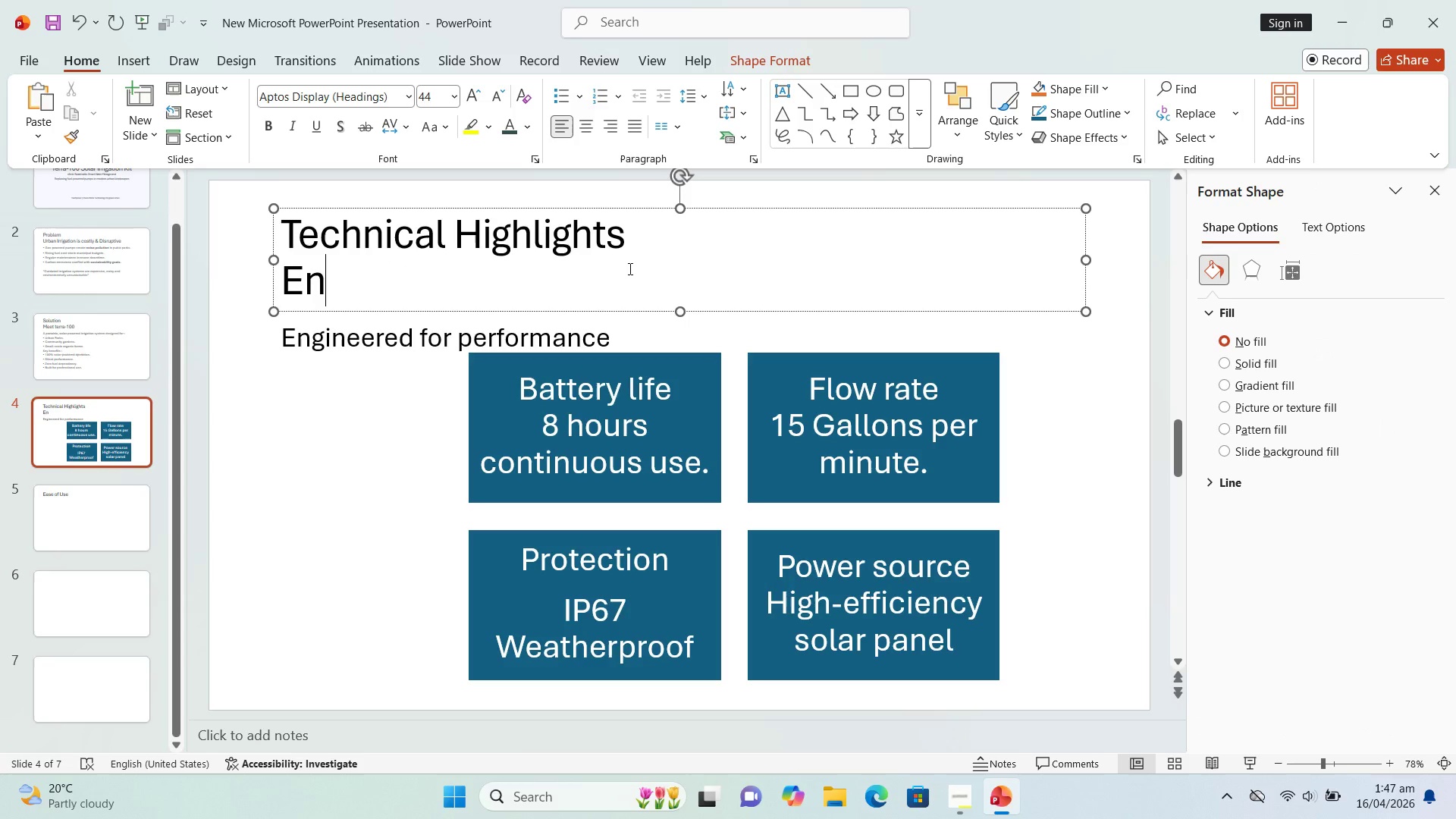 
wait(5.09)
 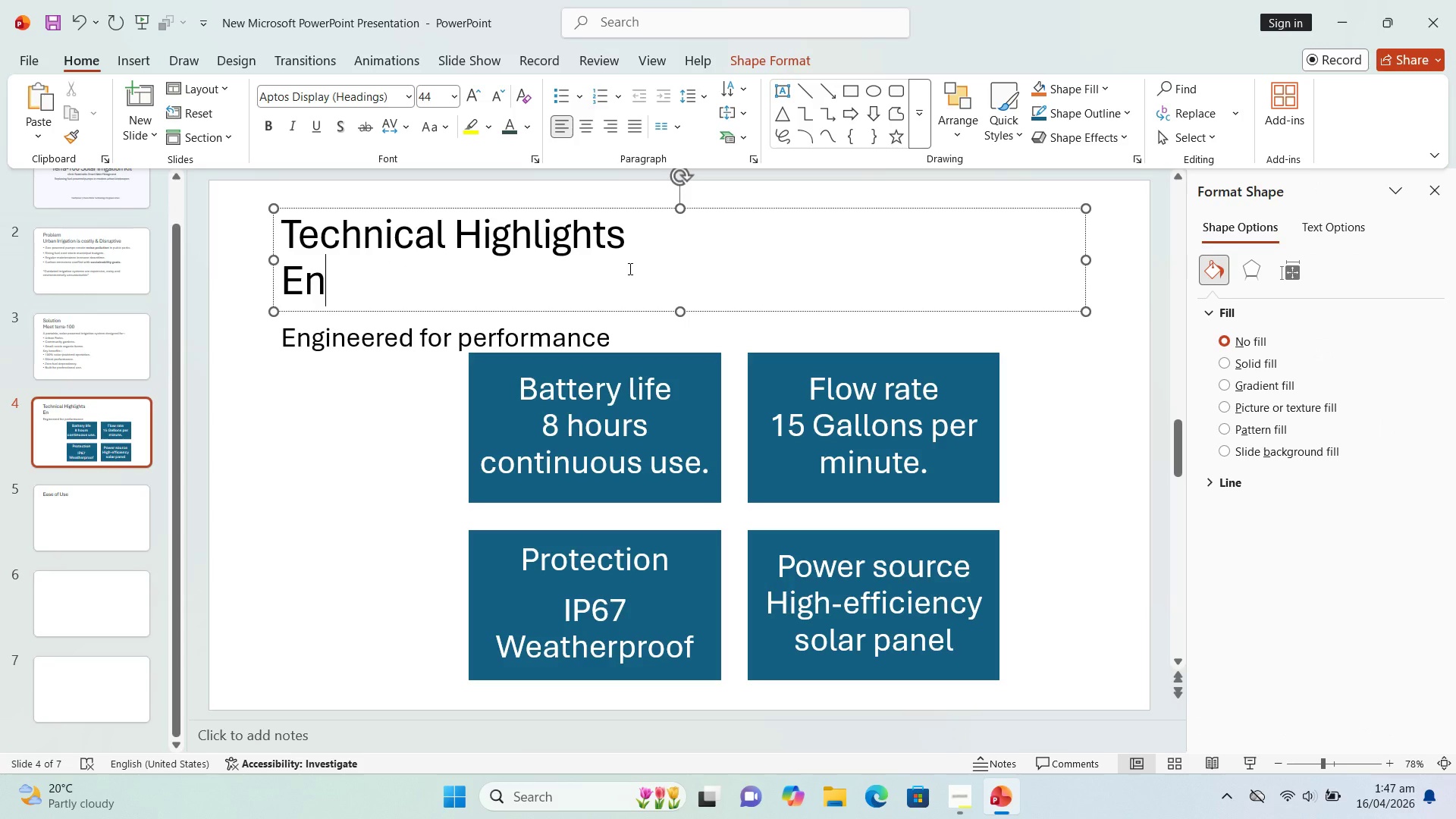 
key(Backspace)
 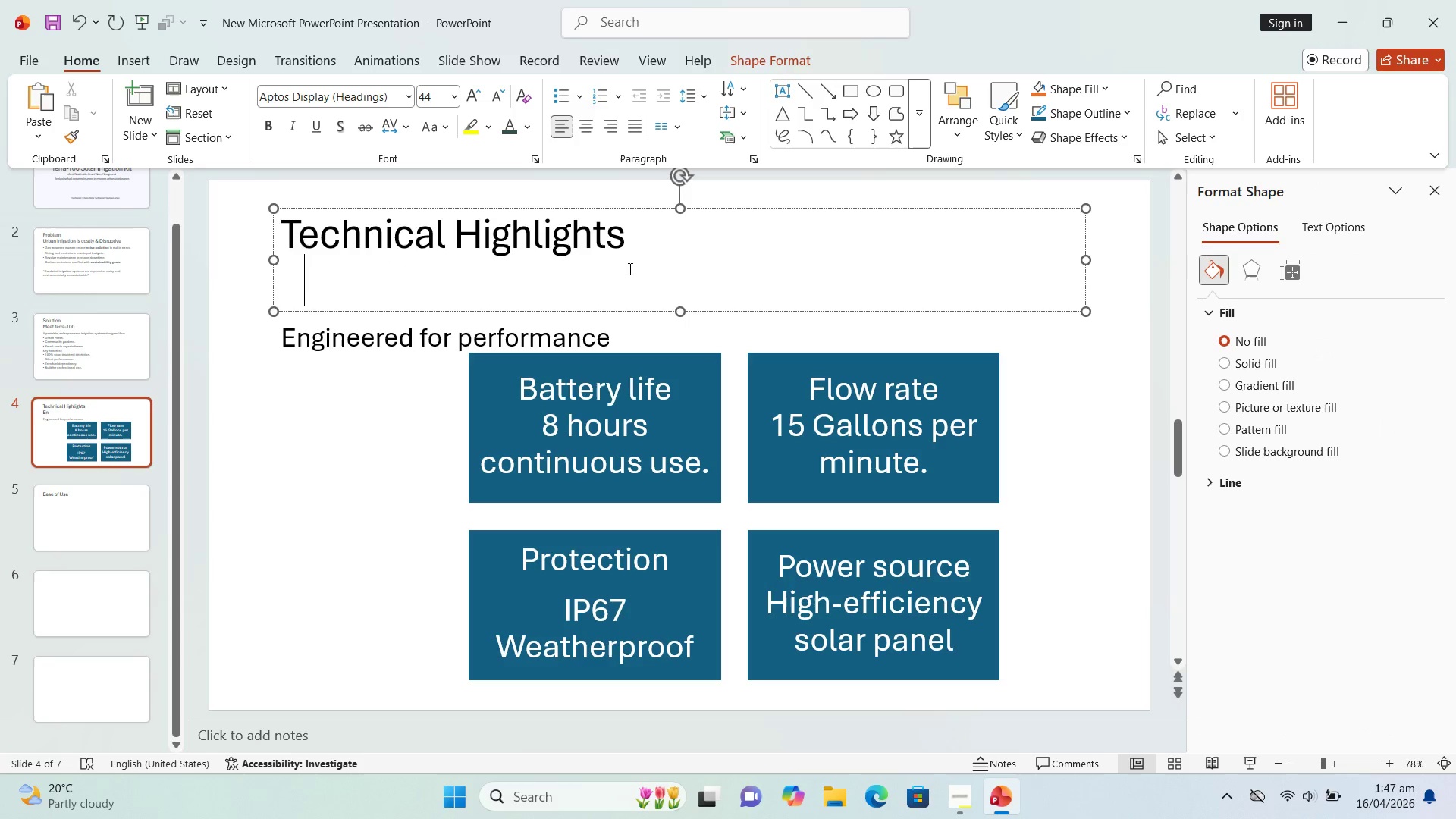 
key(Backspace)
 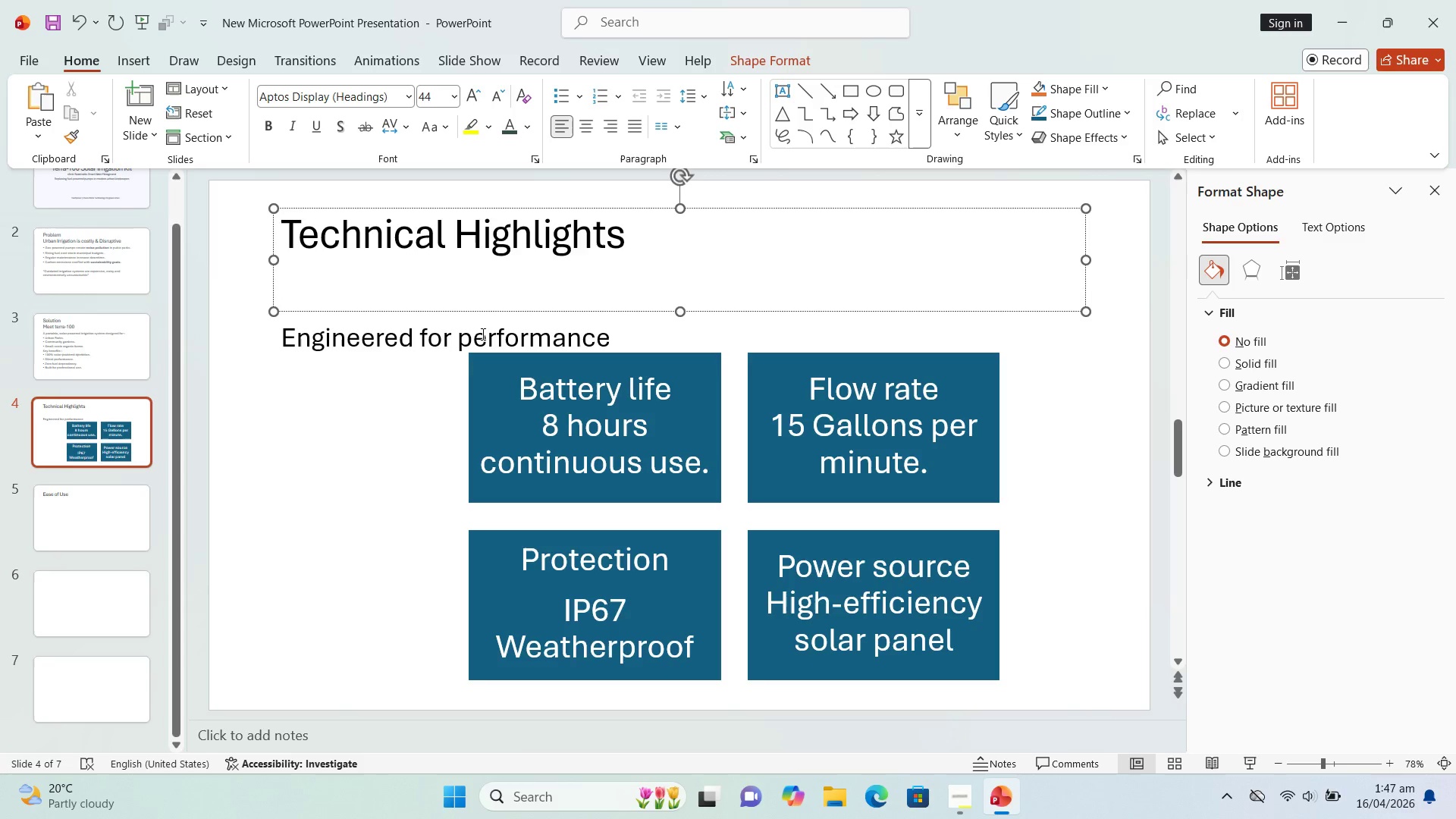 
left_click([462, 335])
 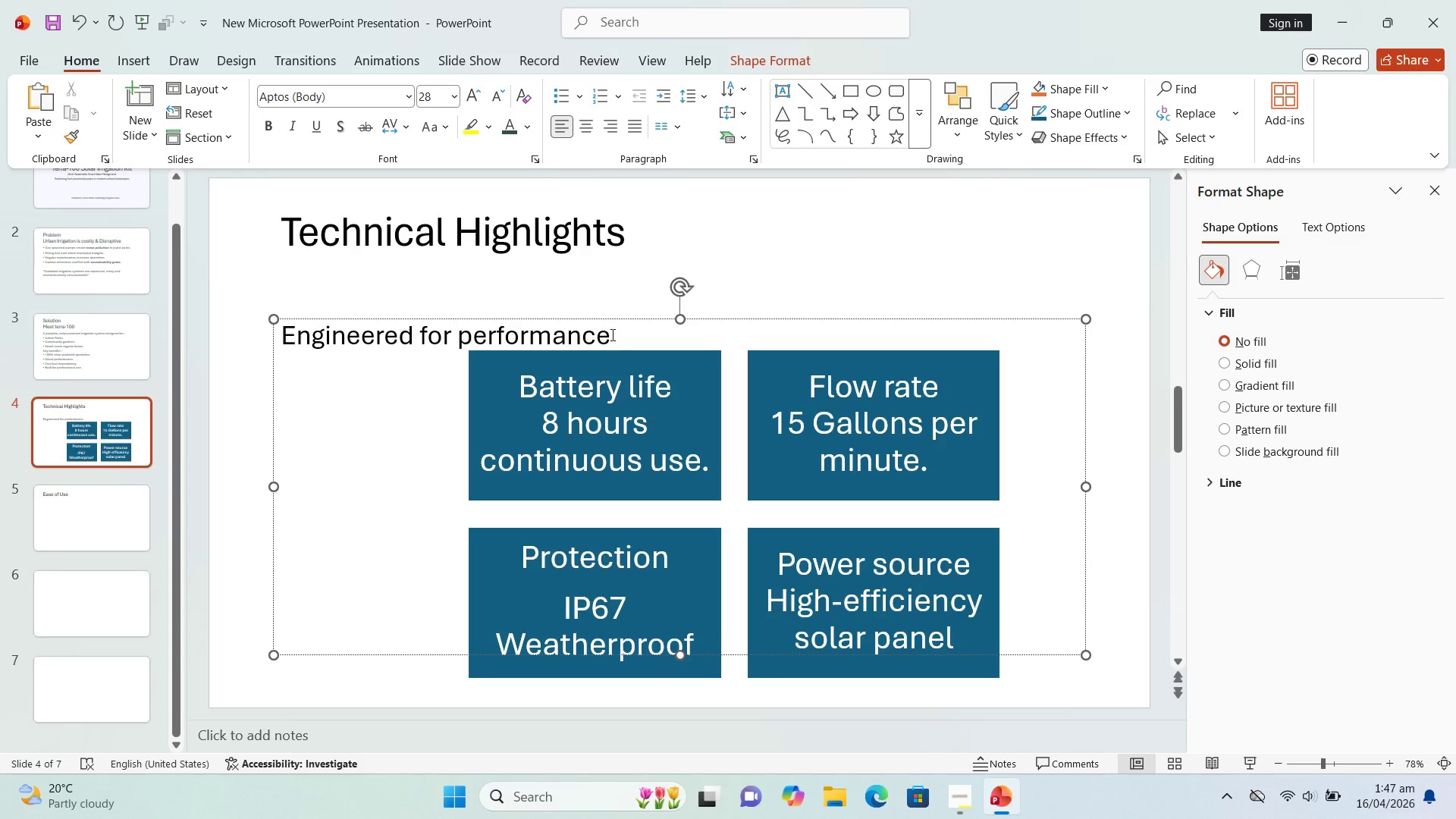 
left_click_drag(start_coordinate=[614, 333], to_coordinate=[342, 316])
 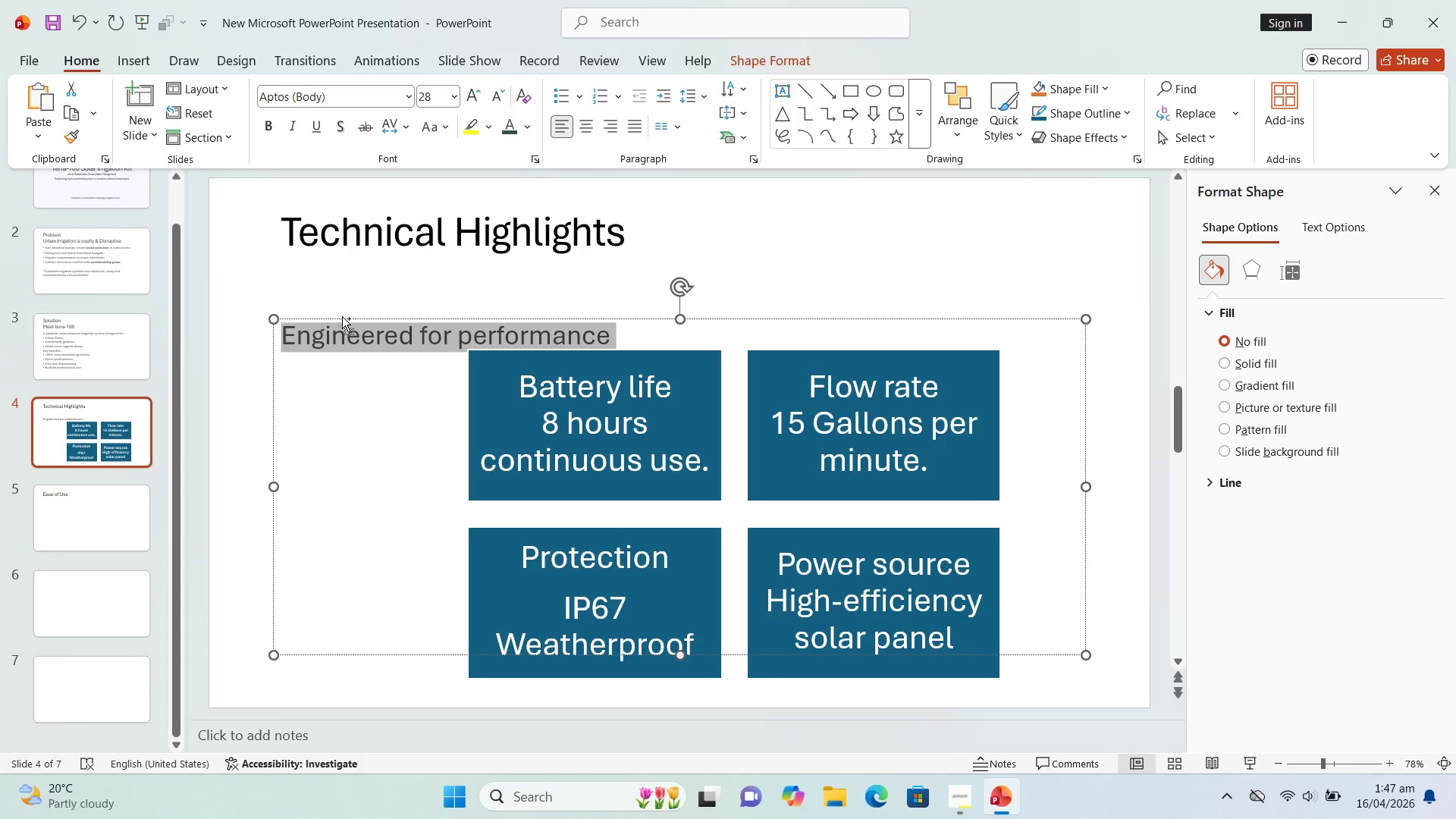 
key(Control+X)
 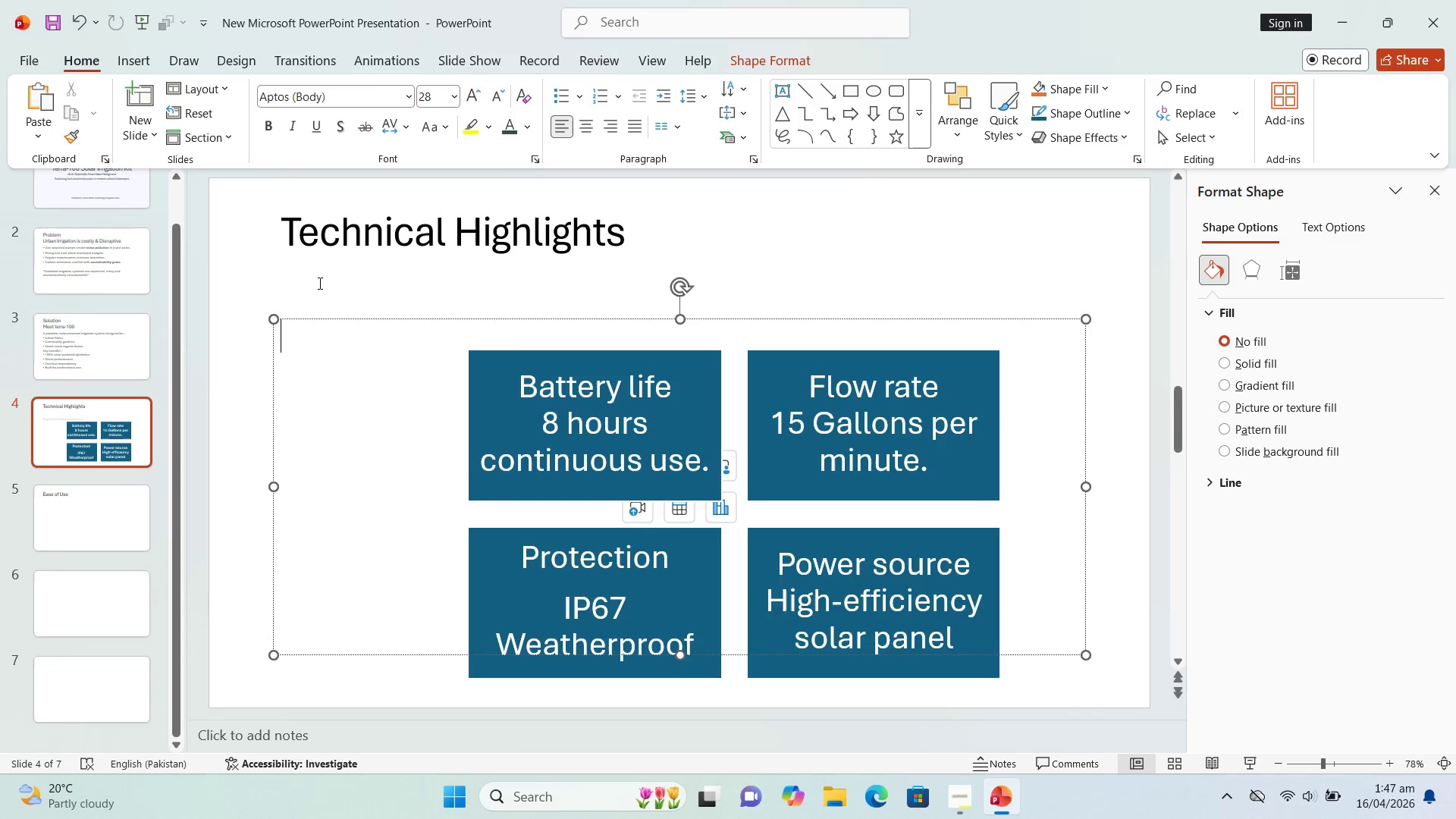 
left_click([320, 282])
 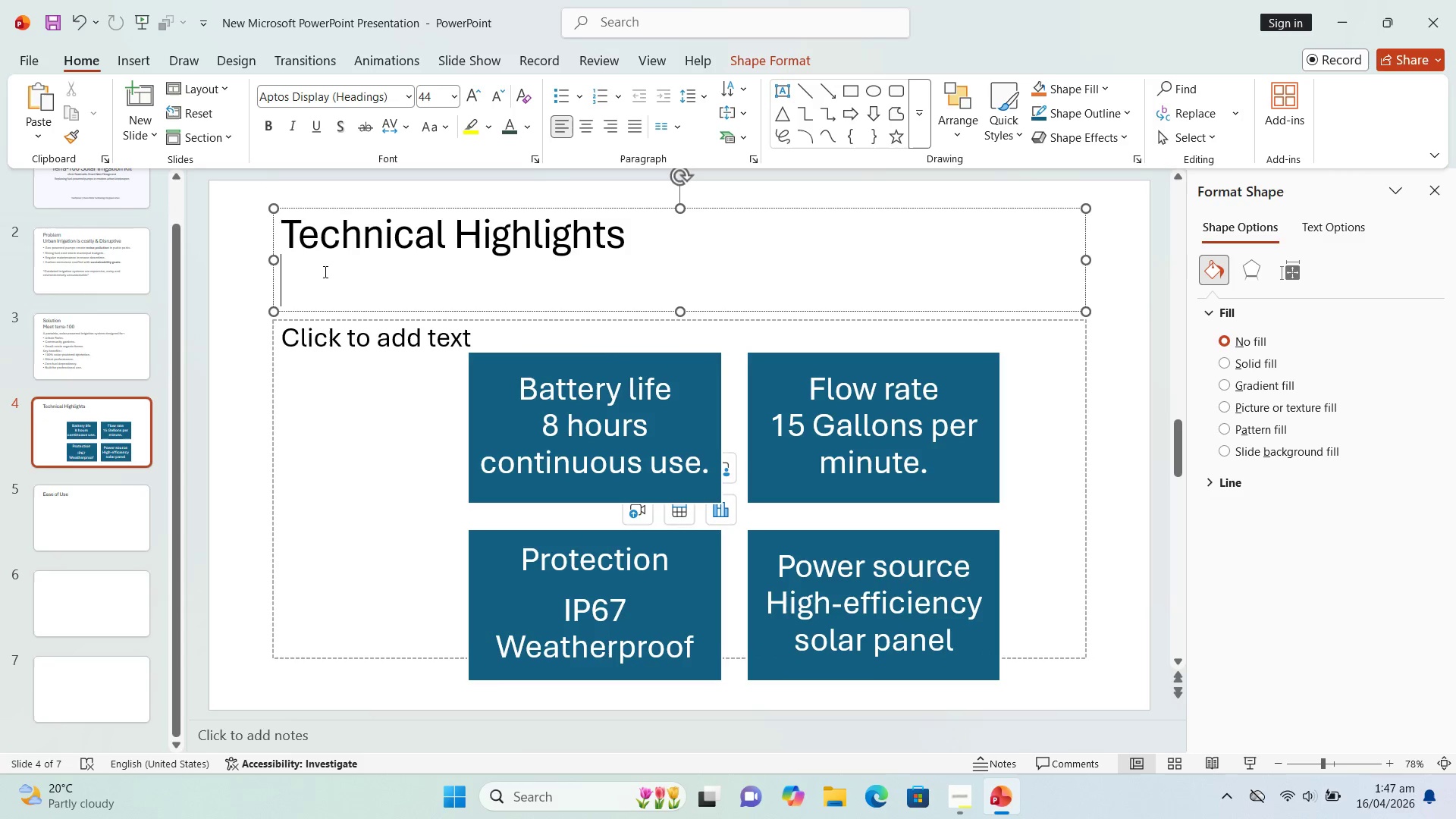 
key(Control+V)
 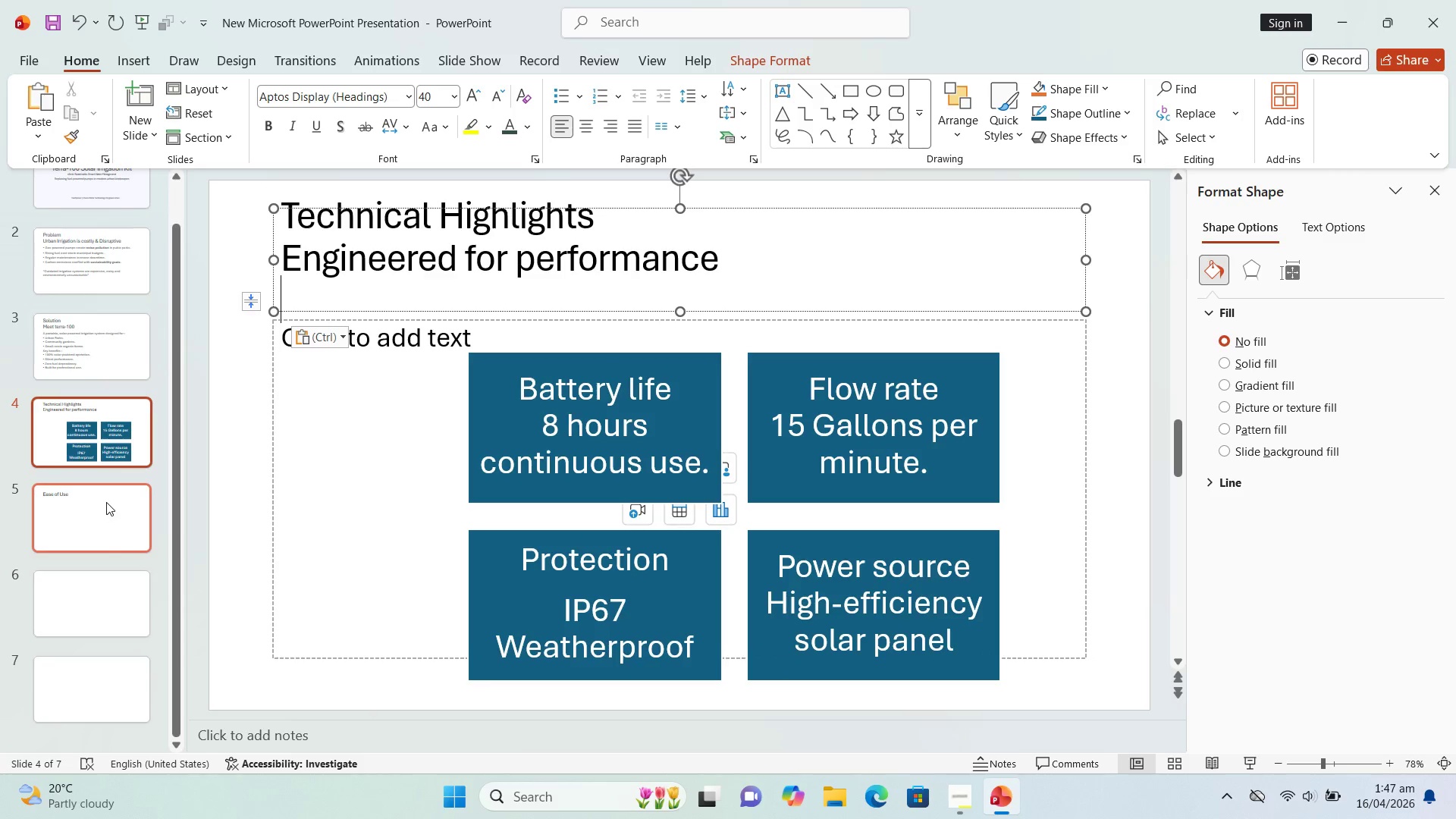 
left_click([316, 400])
 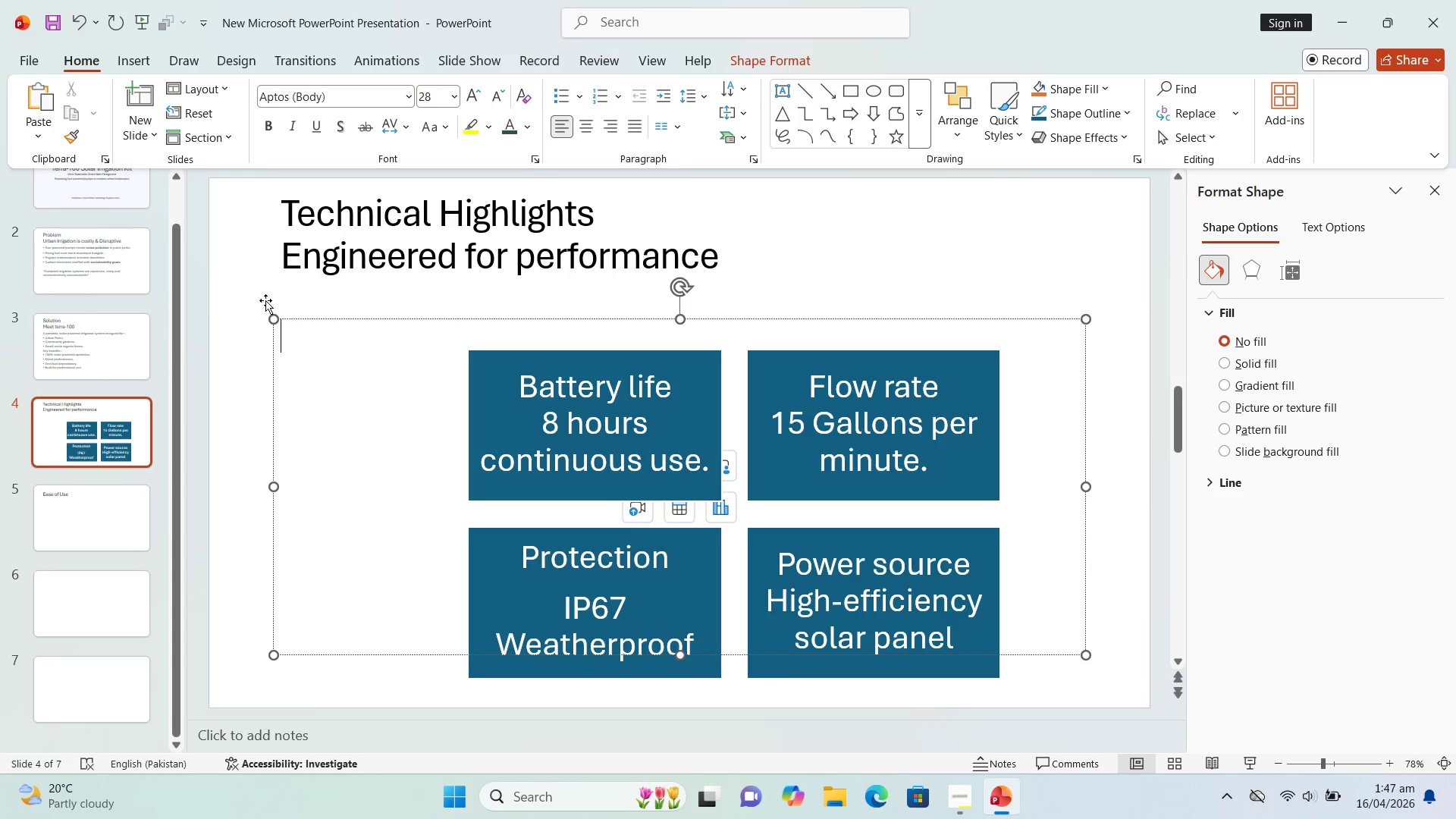 
left_click([206, 300])
 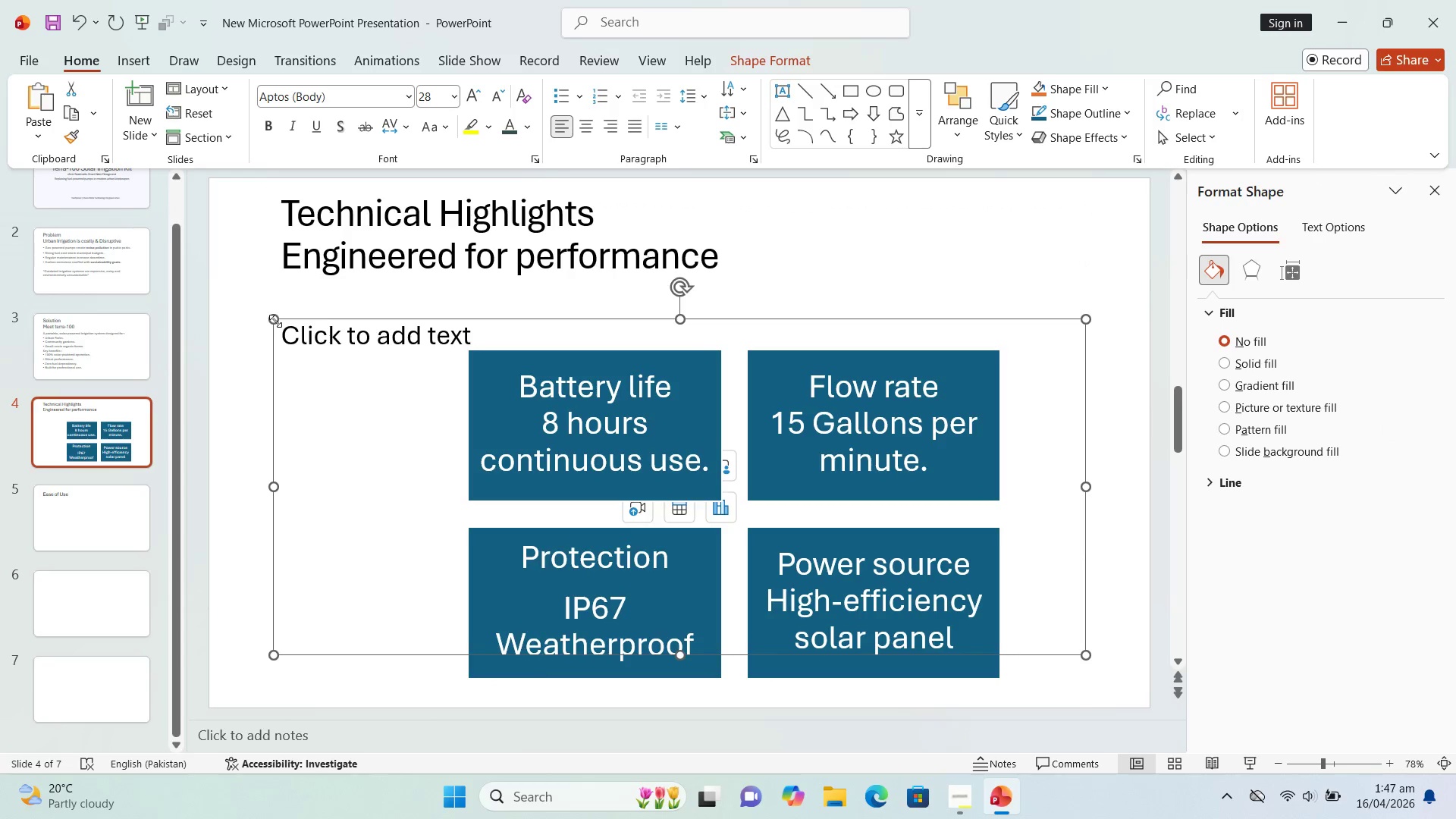 
key(Delete)
 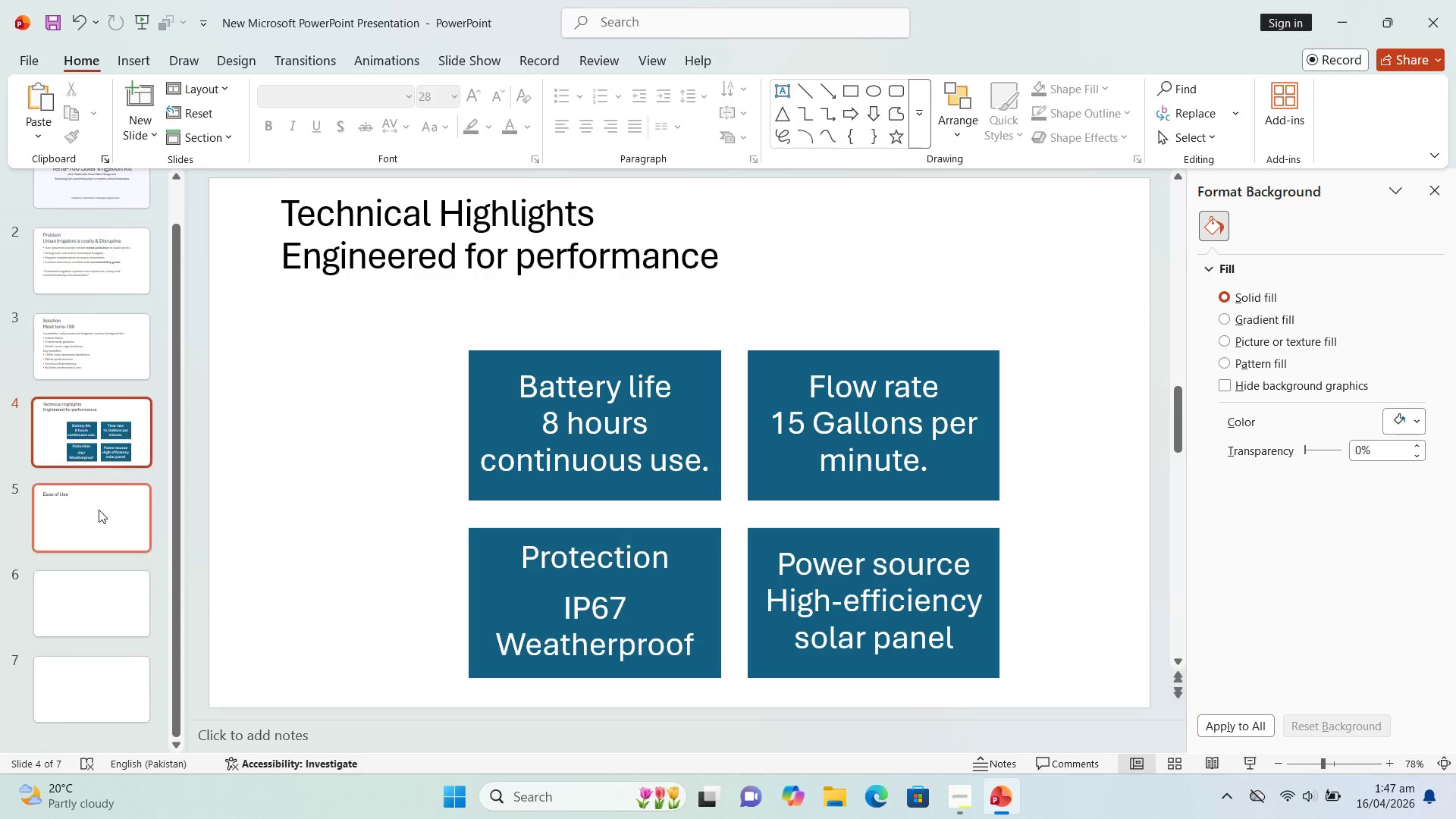 
left_click([99, 510])
 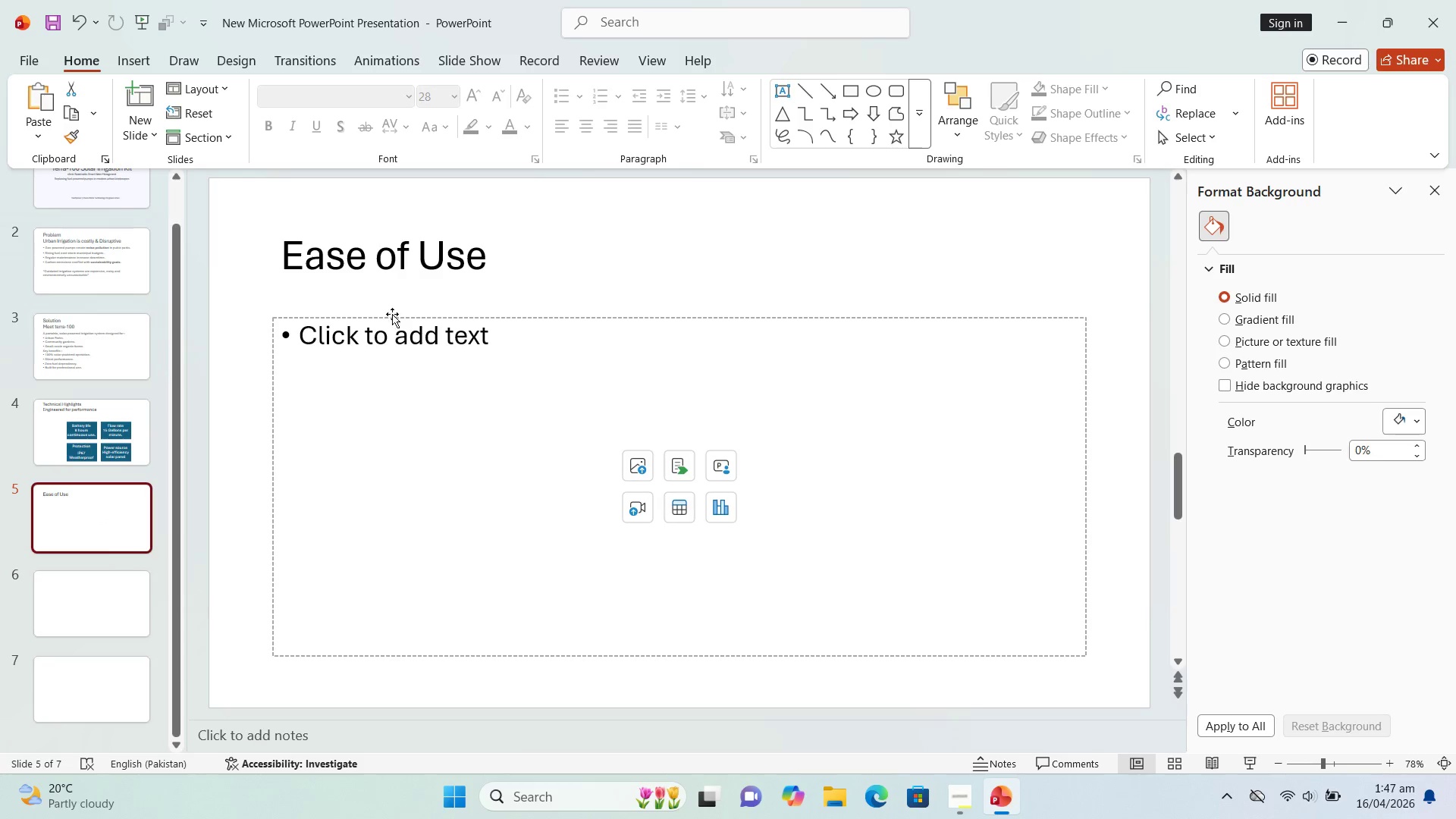 
left_click([410, 265])
 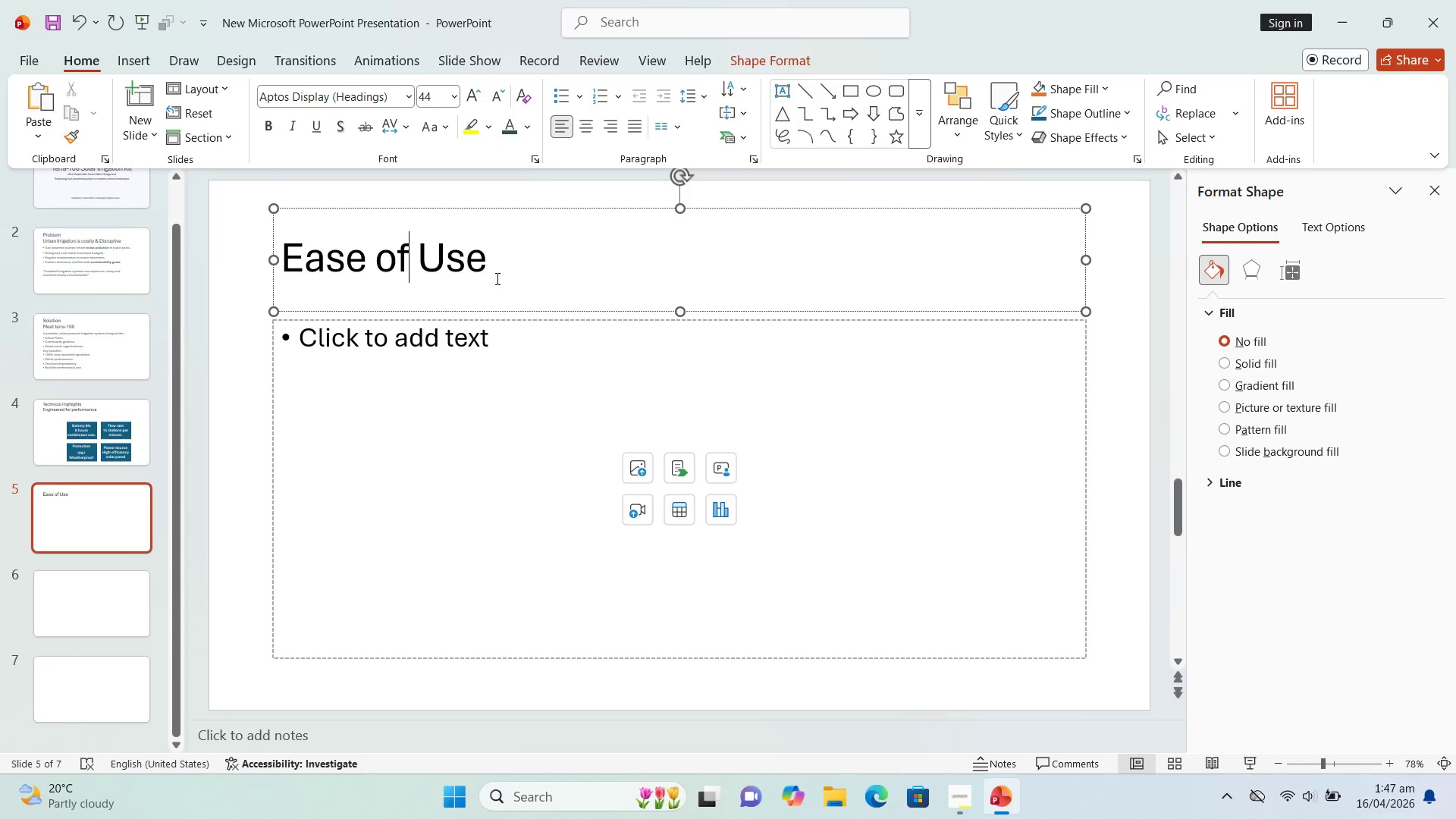 
left_click([496, 278])
 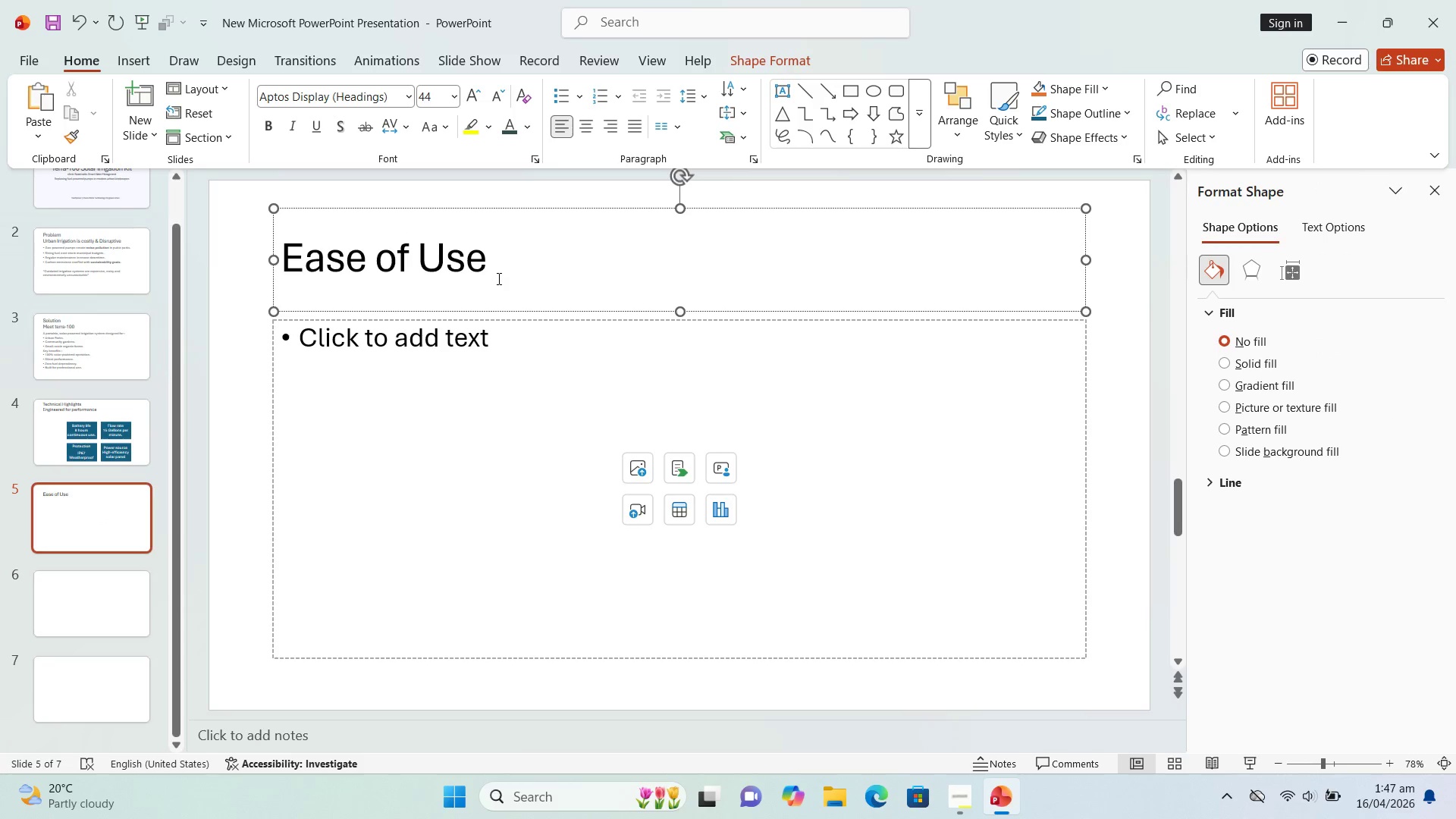 
key(Shift+Enter)
 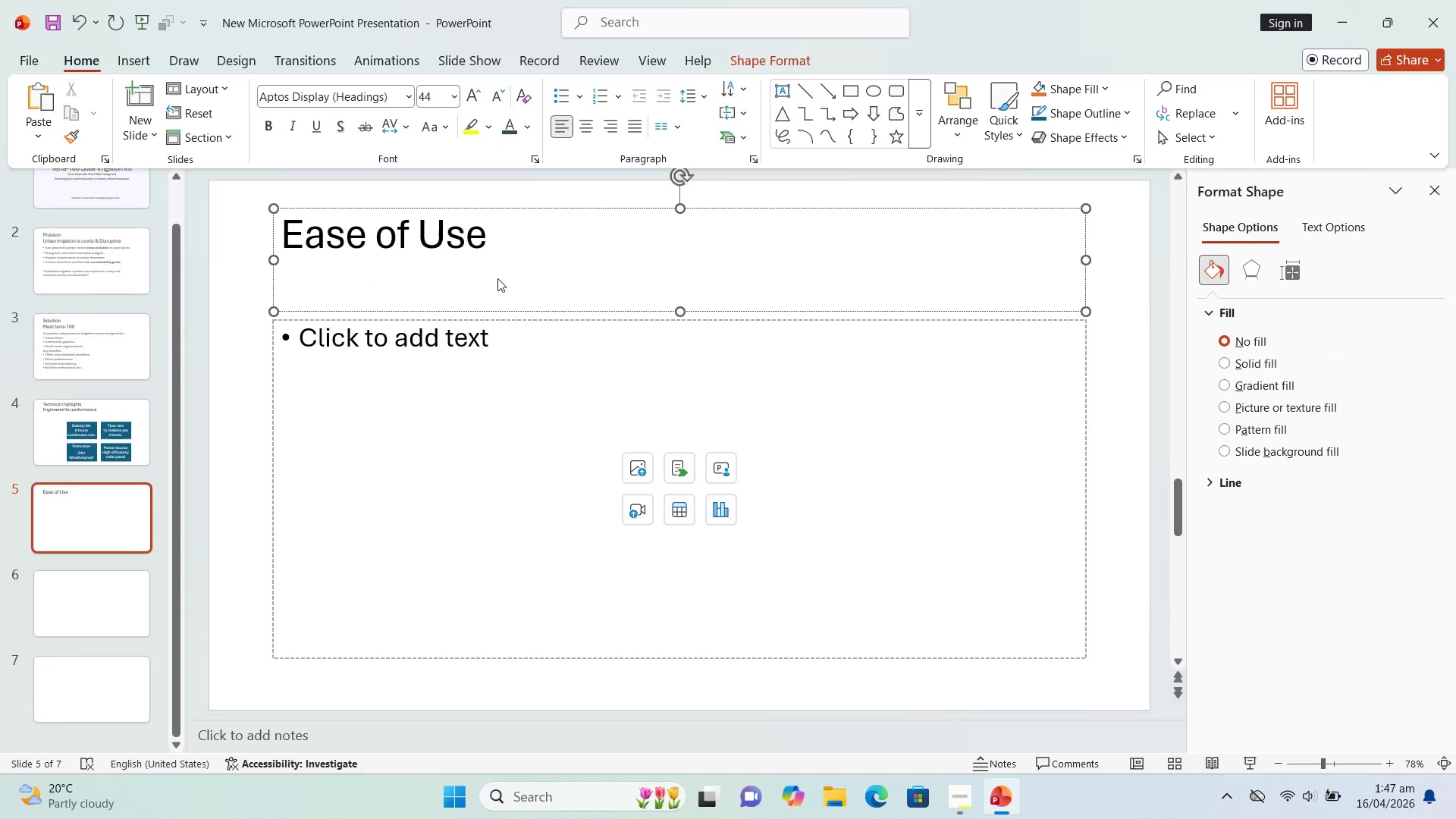 
type(Plug & Play Simplicity)
 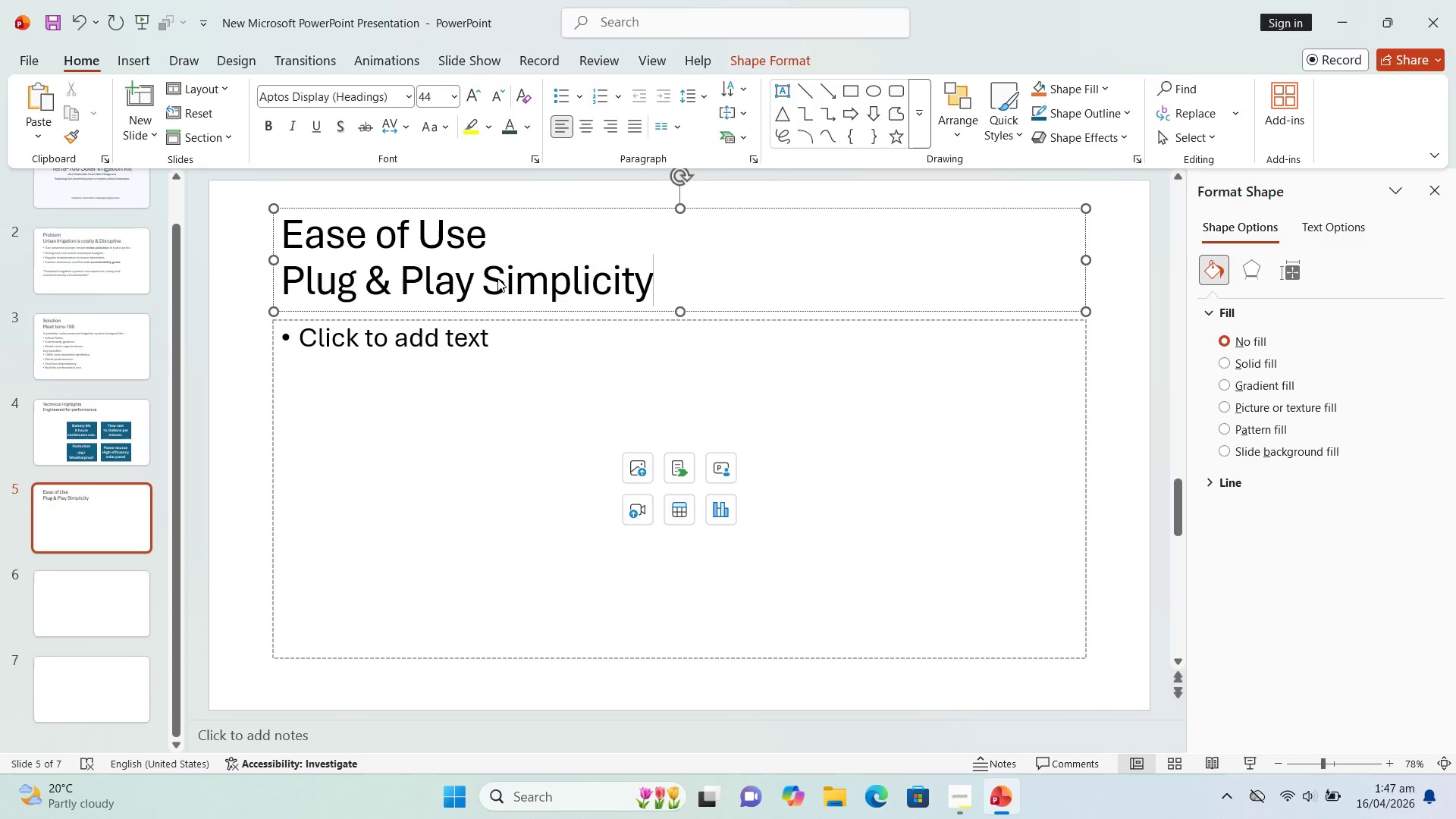 
left_click([417, 359])
 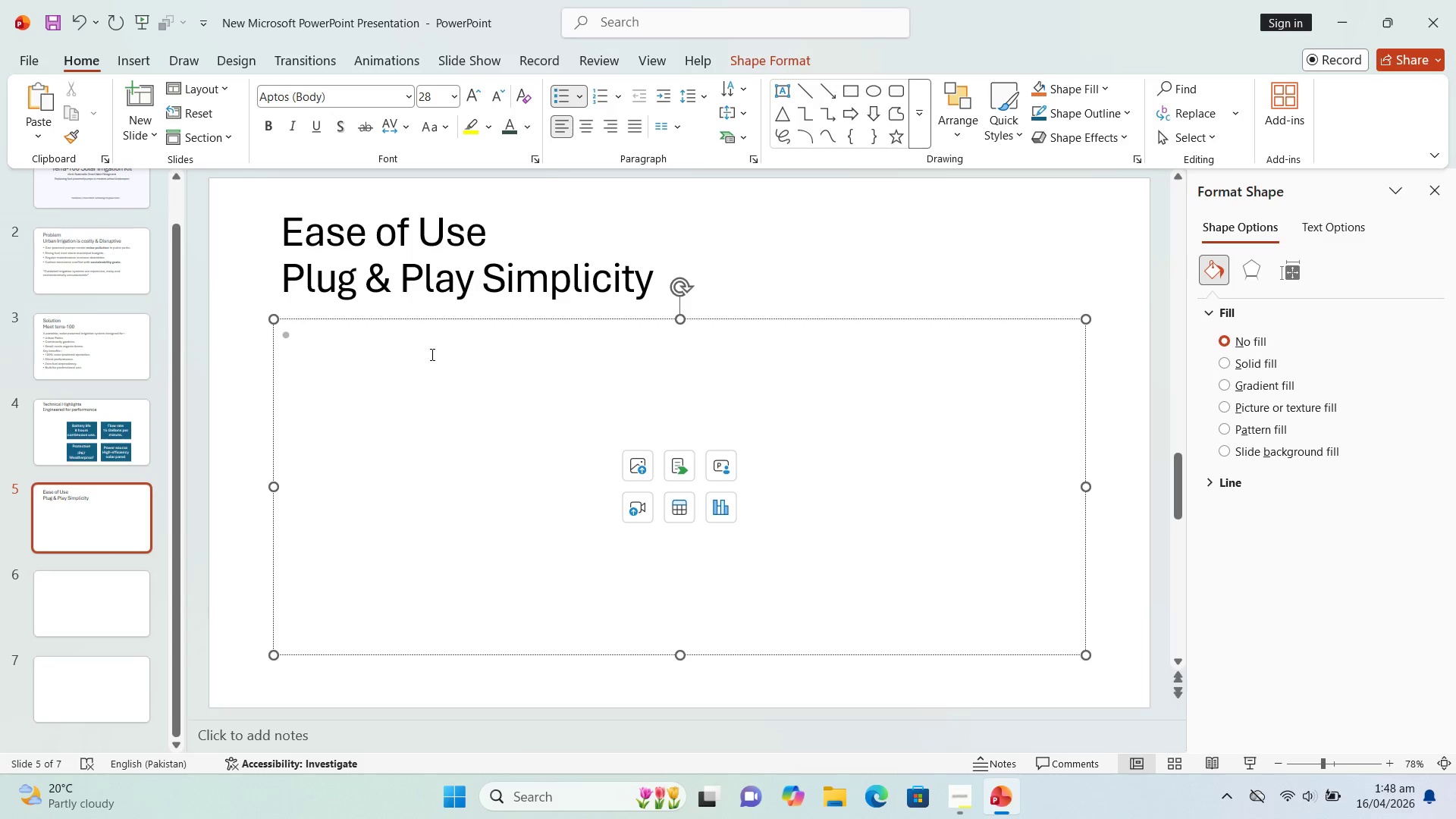 
key(Backspace)
type(Steps)
 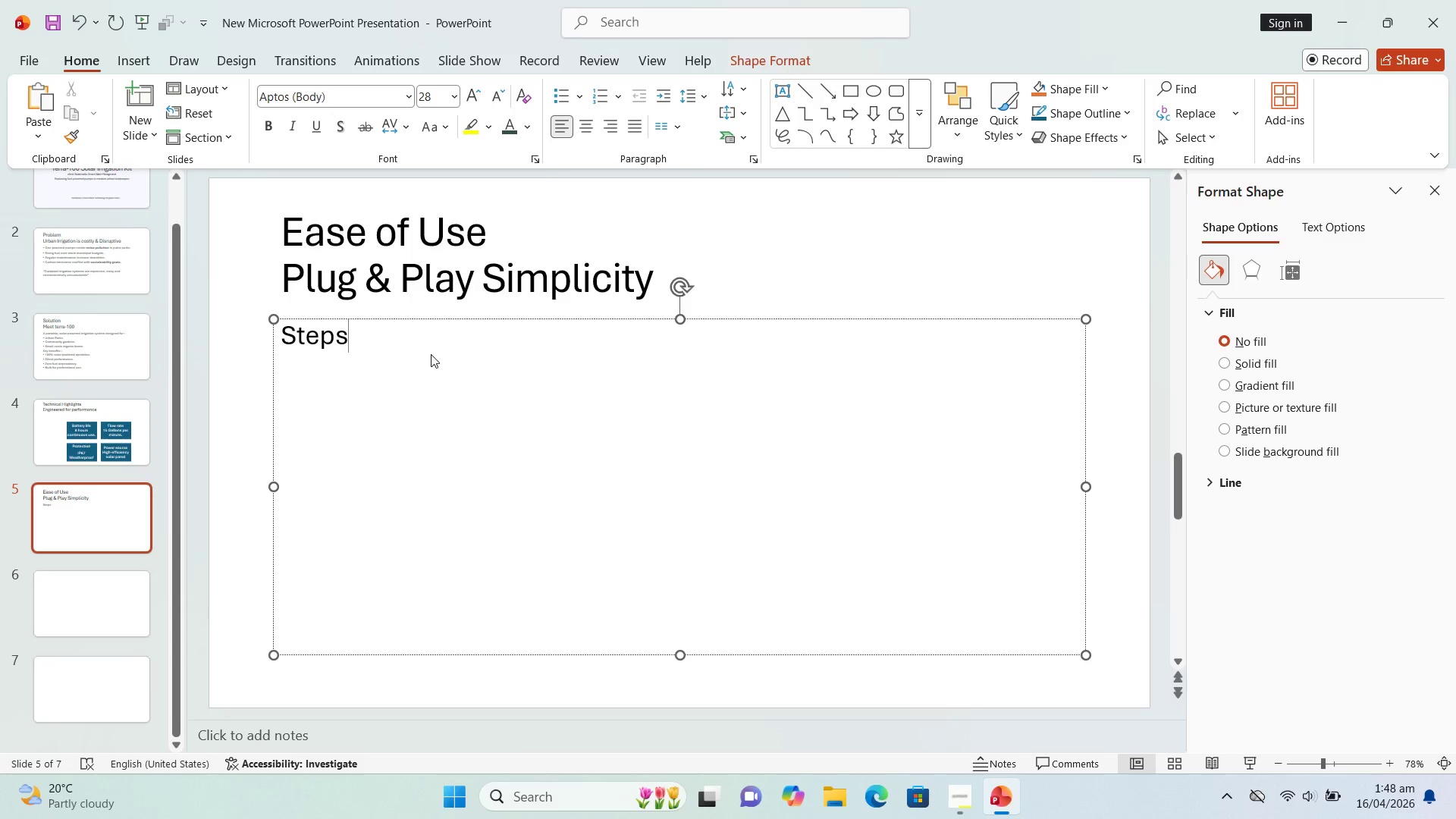 
key(Space)
 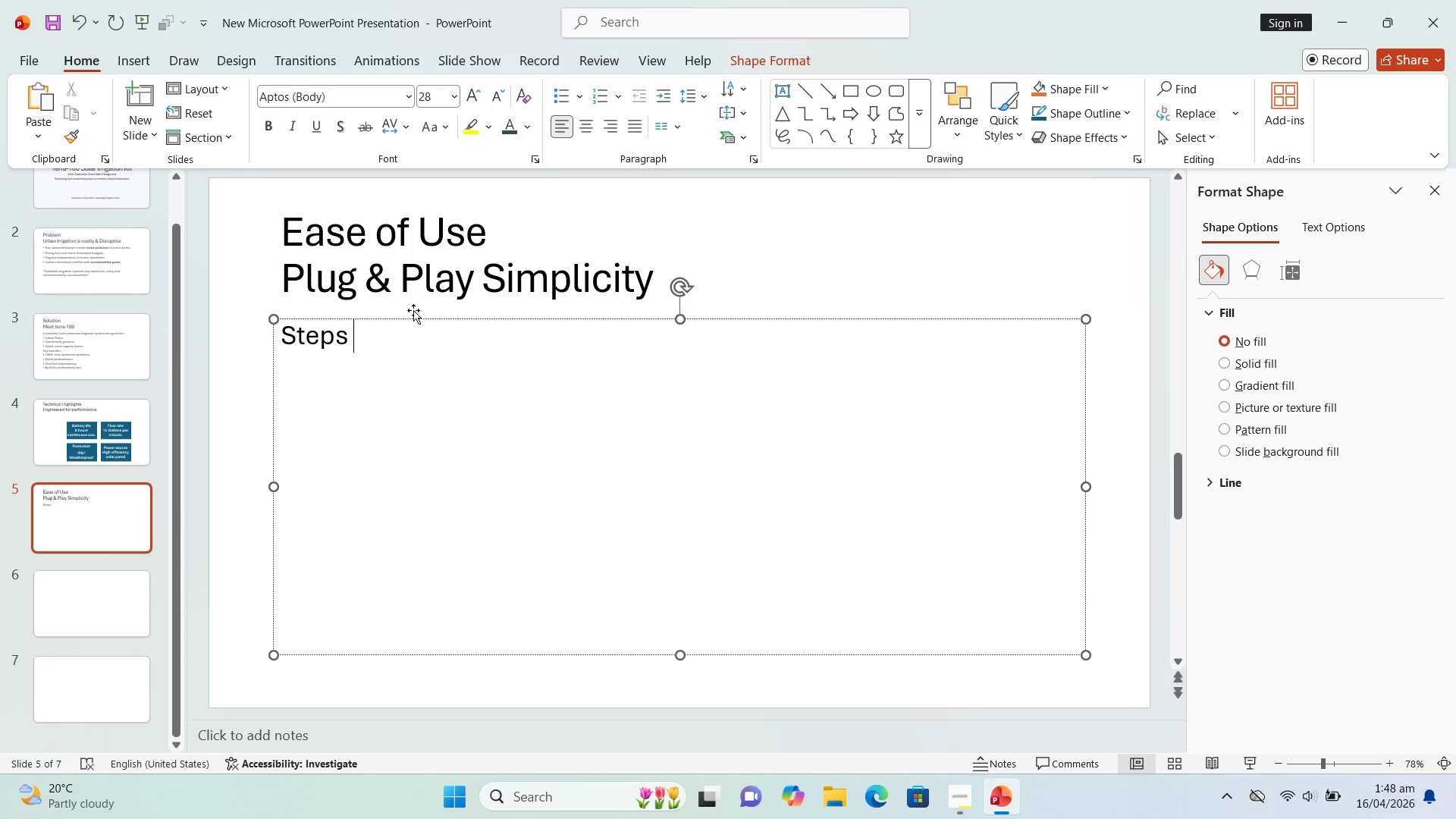 
wait(6.66)
 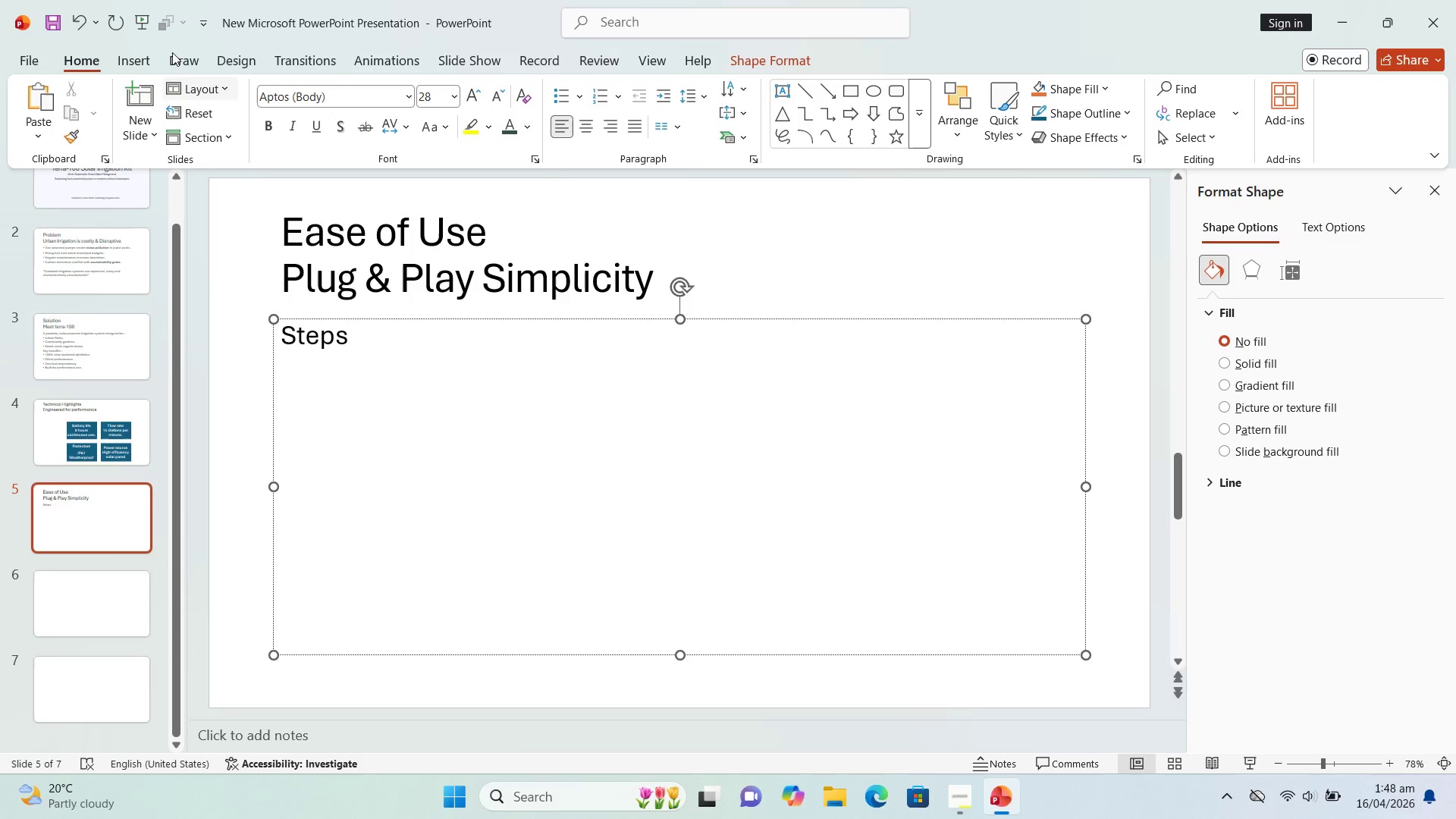 
key(Enter)
 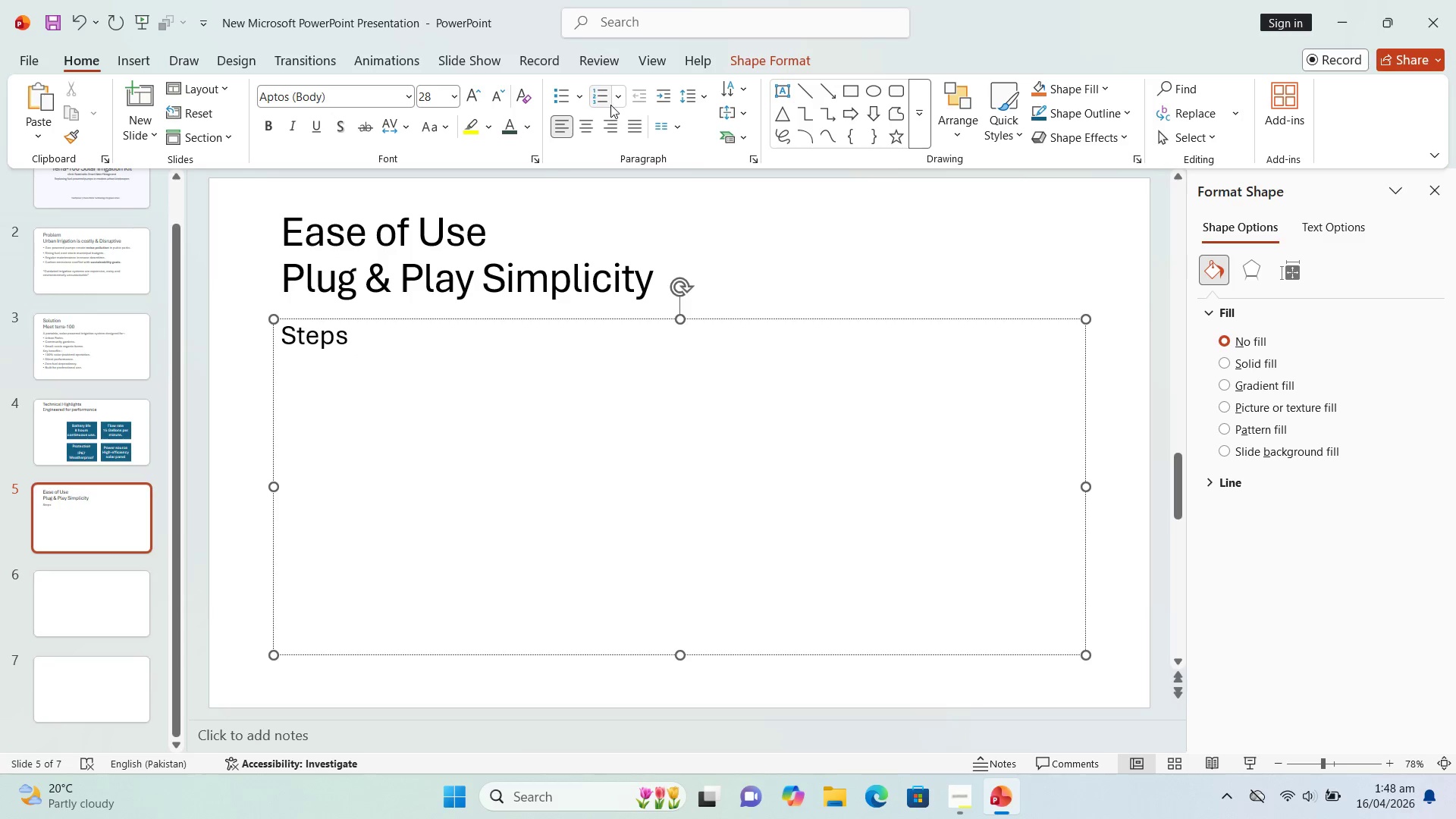 
left_click([620, 102])
 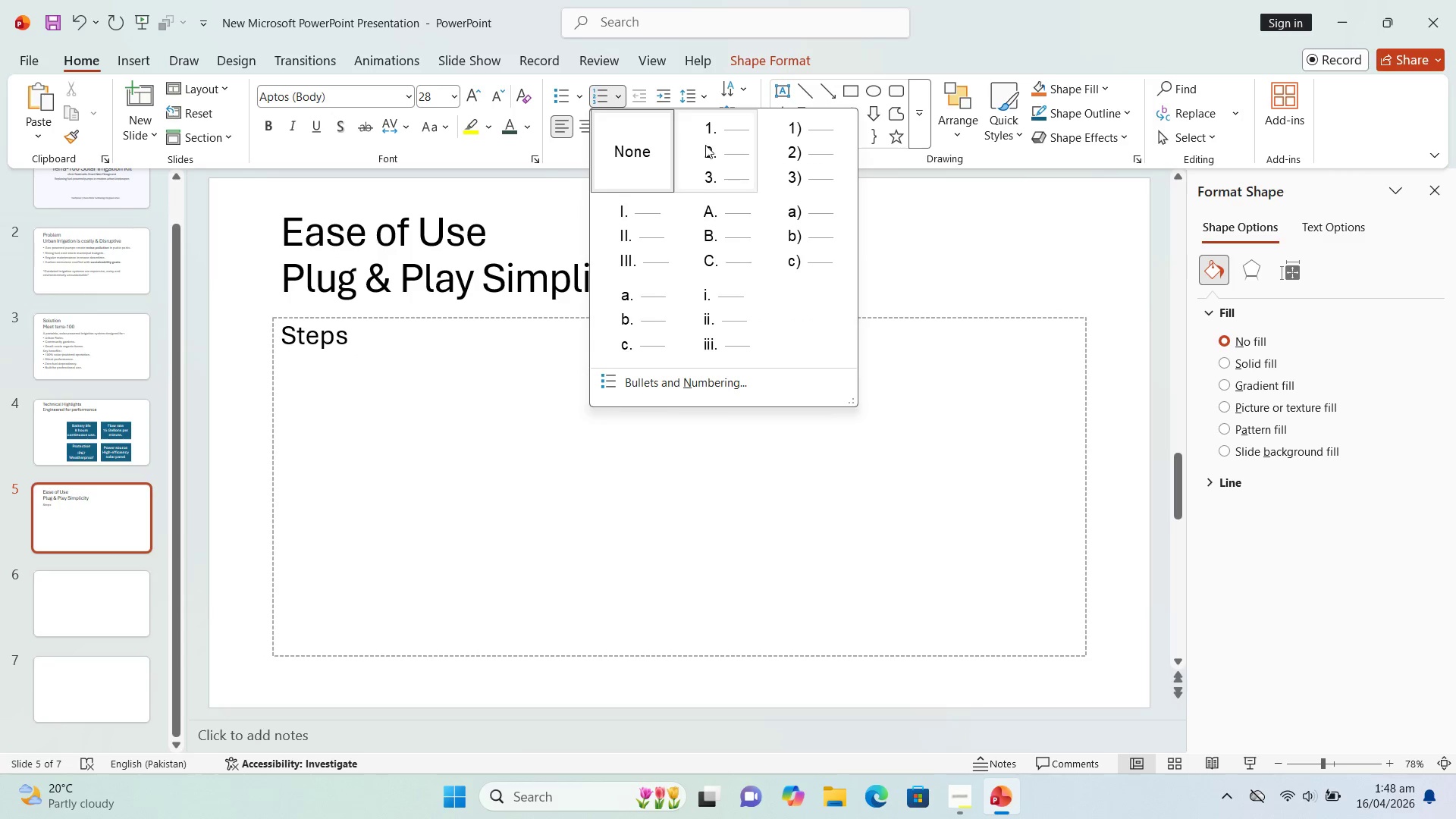 
left_click([721, 156])
 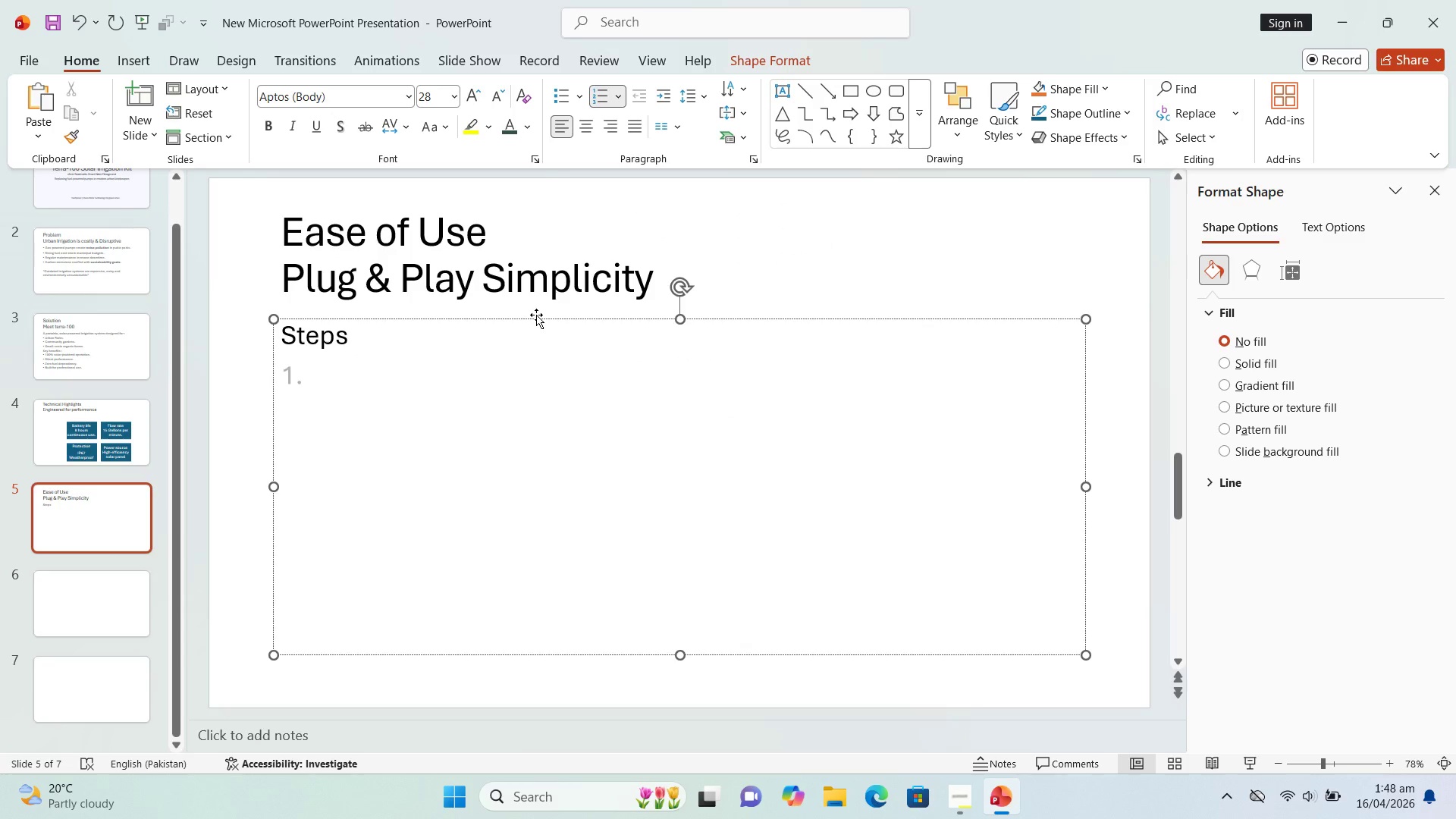 
type(Position solar \)
key(Backspace)
key(Backspace)
key(Backspace)
key(Backspace)
key(Backspace)
type(ar pane.)
 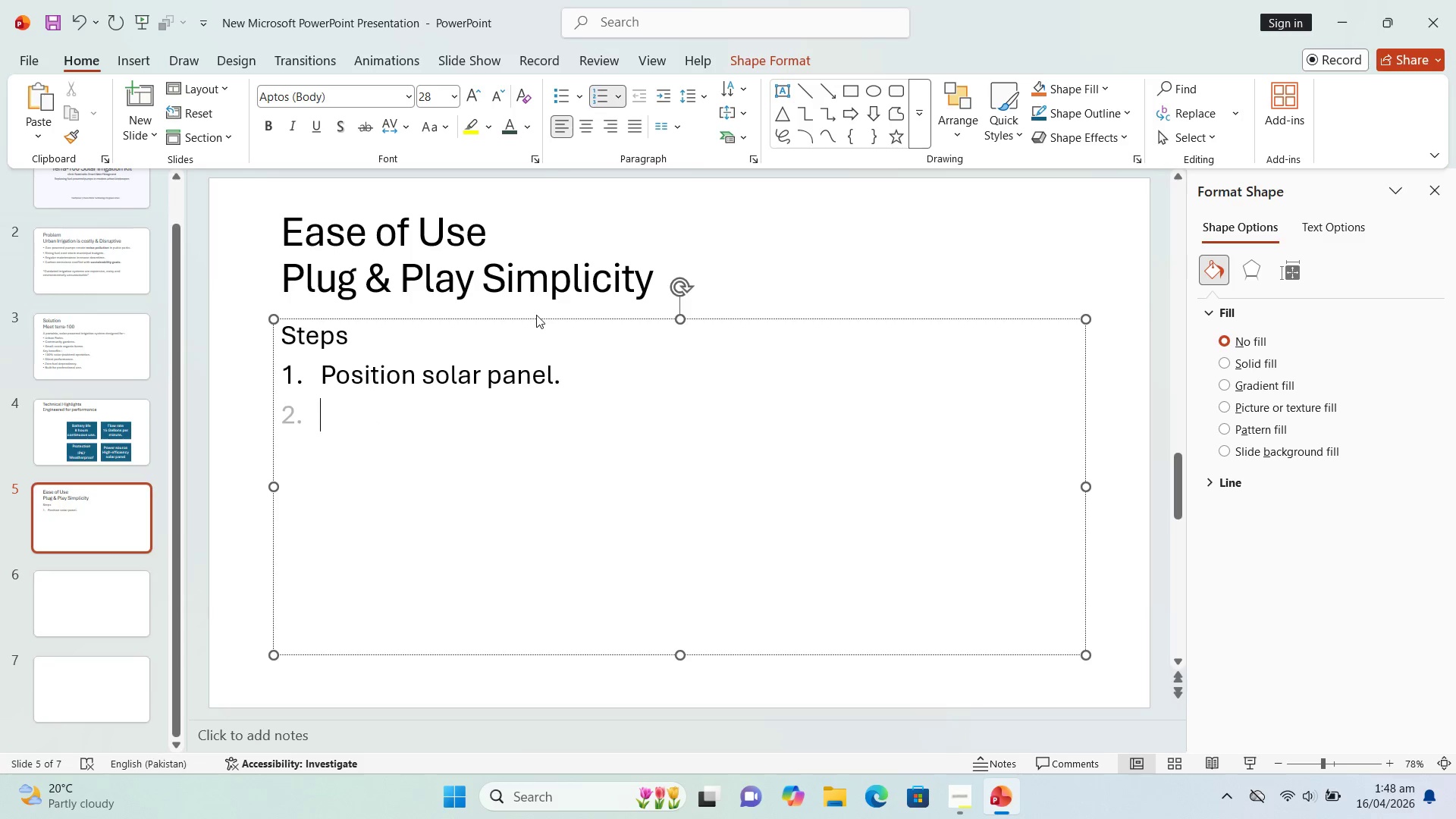 
key(Enter)
 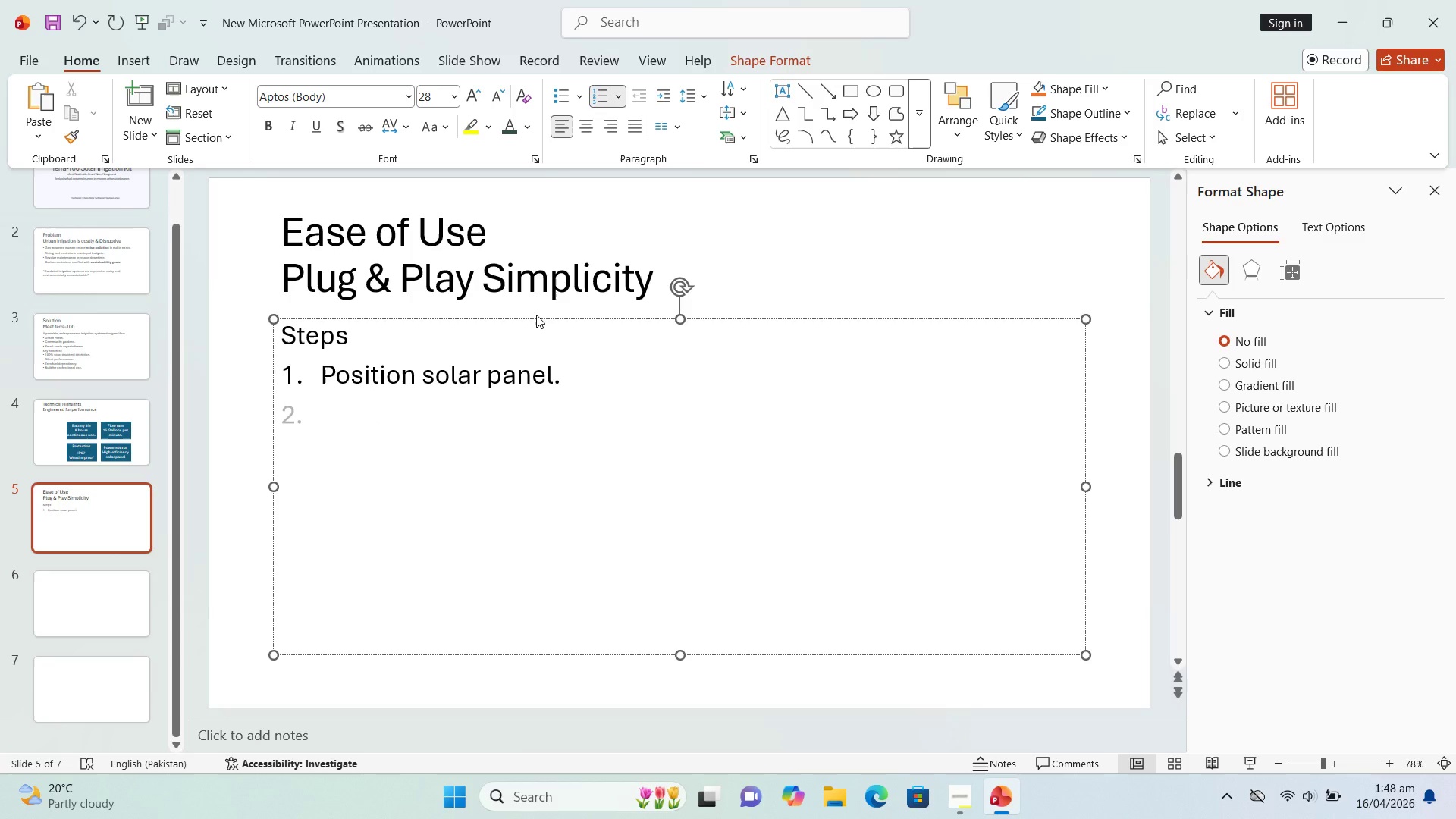 
type(Connect pump system.)
 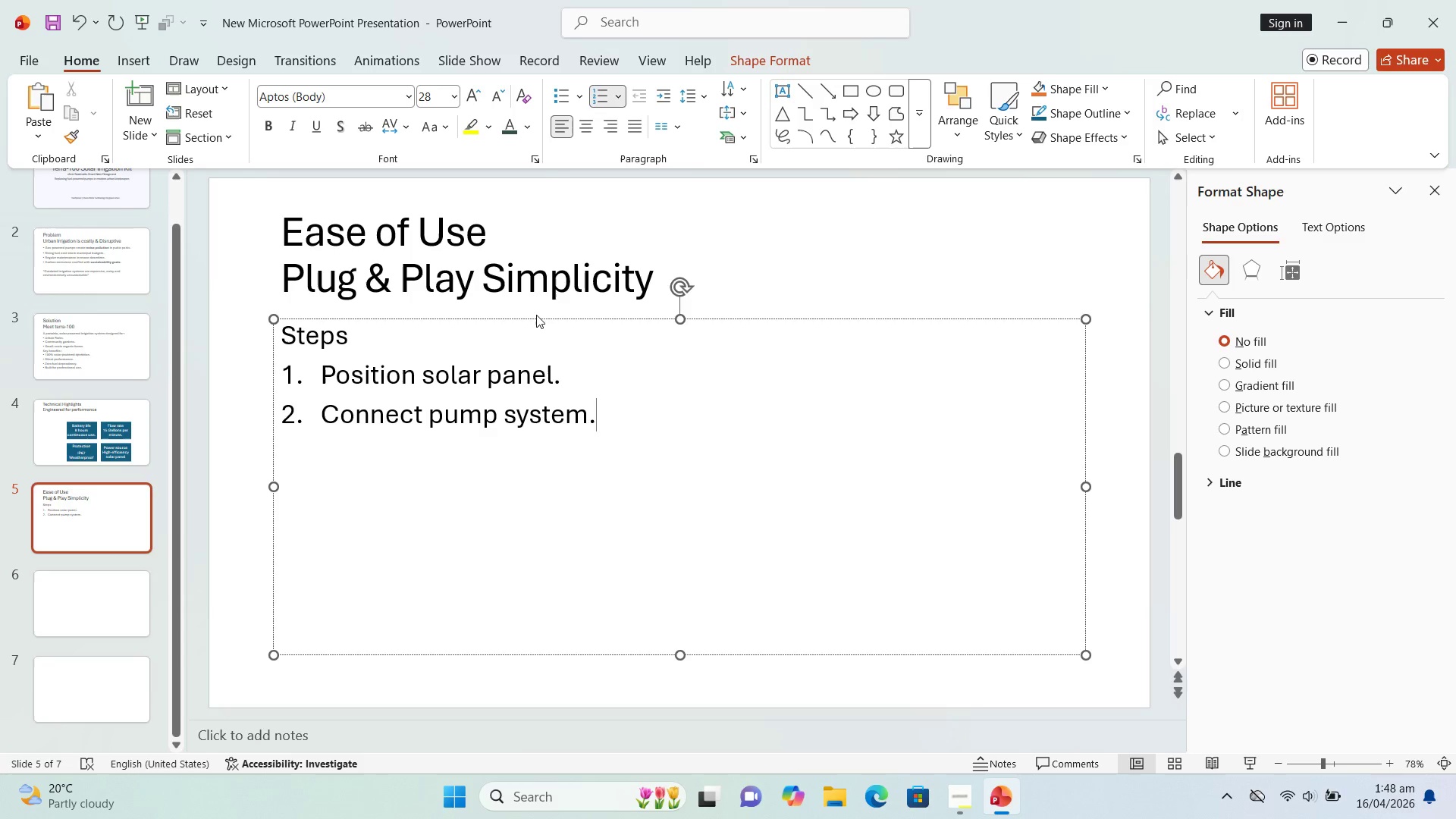 
key(Enter)
 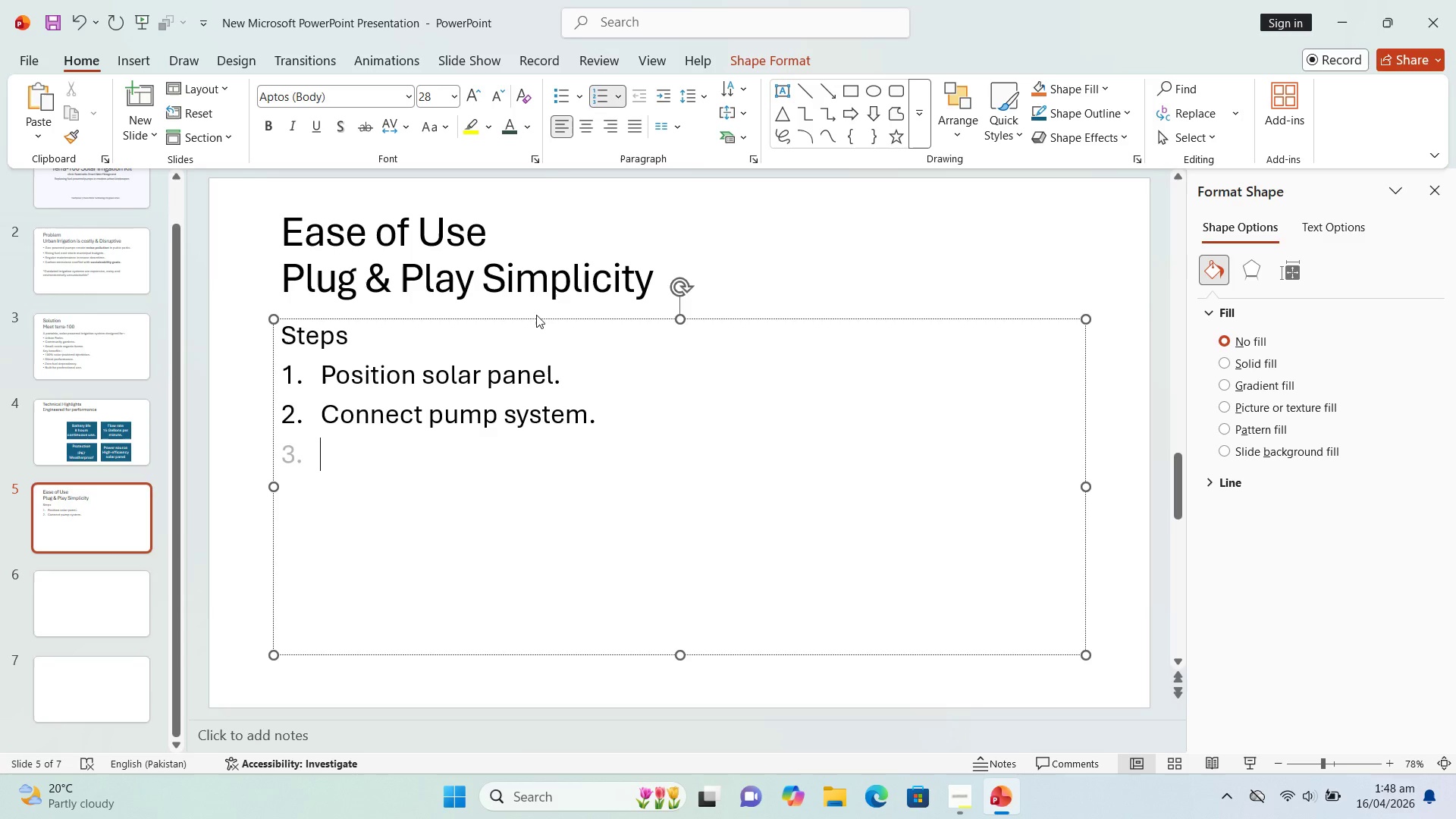 
type(Start Enigine)
key(Backspace)
key(Backspace)
key(Backspace)
key(Backspace)
key(Backspace)
key(Backspace)
key(Backspace)
type(Irrigation Instantly.)
 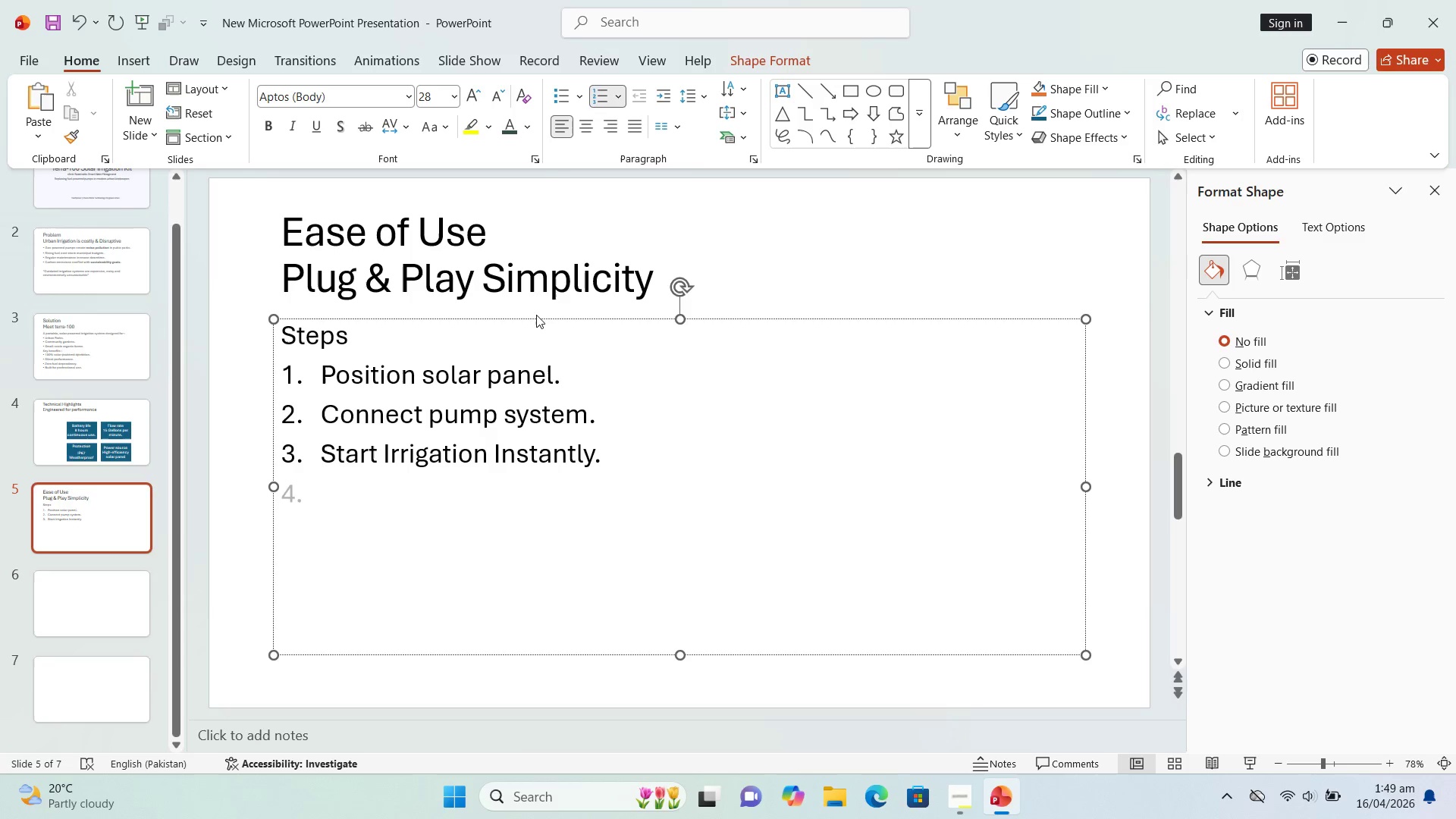 
 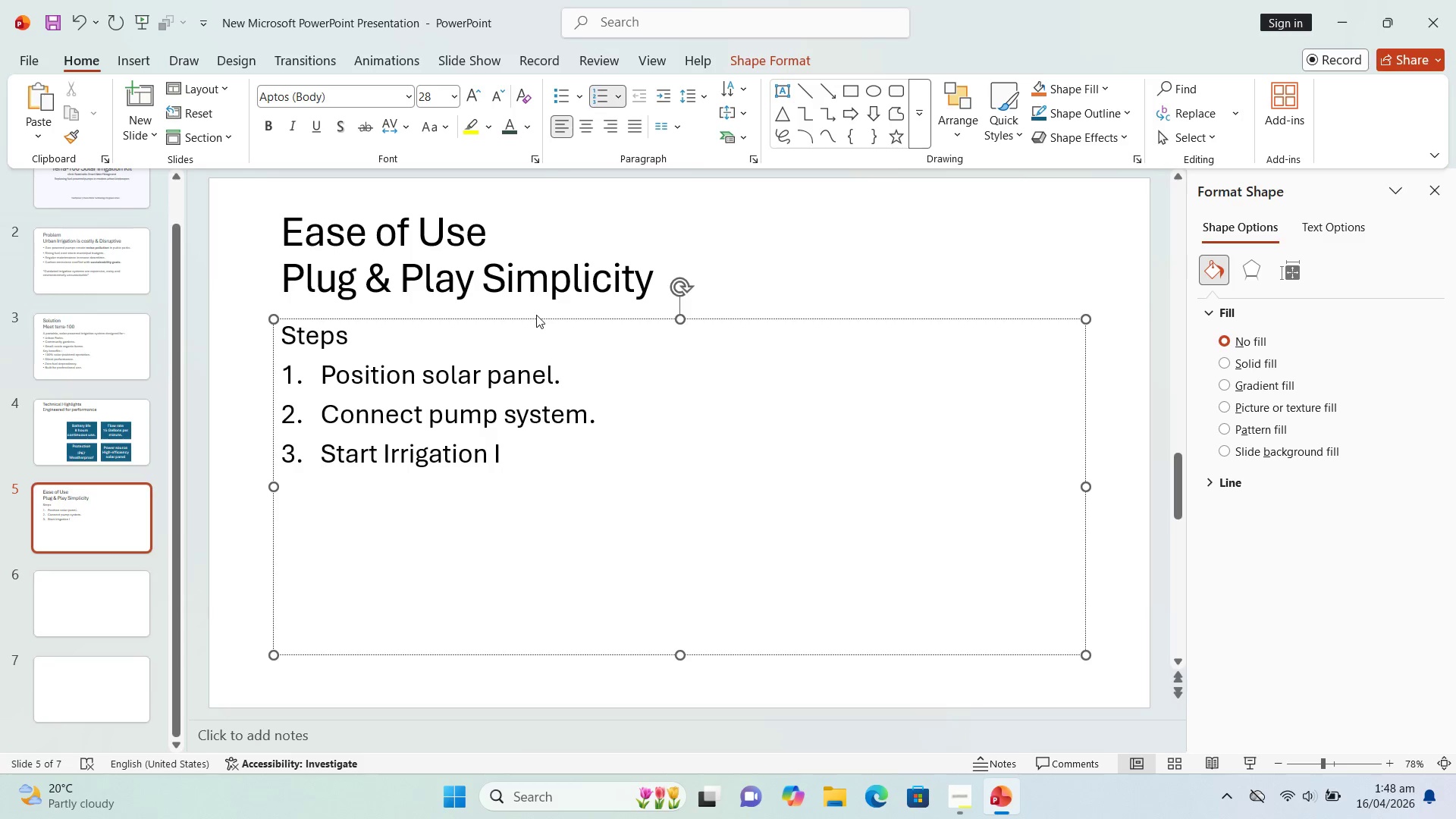 
key(Enter)
 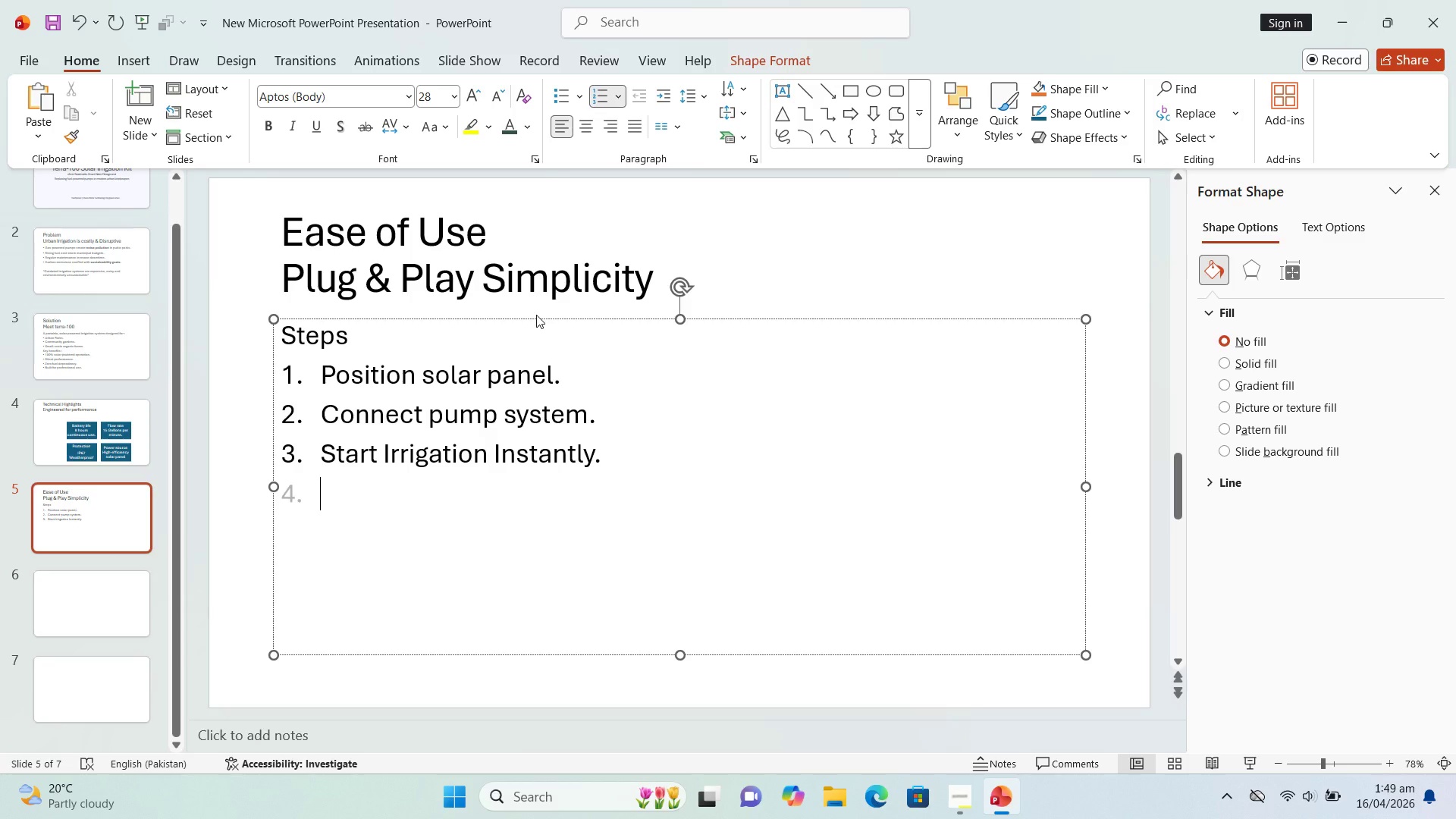 
key(Backspace)
 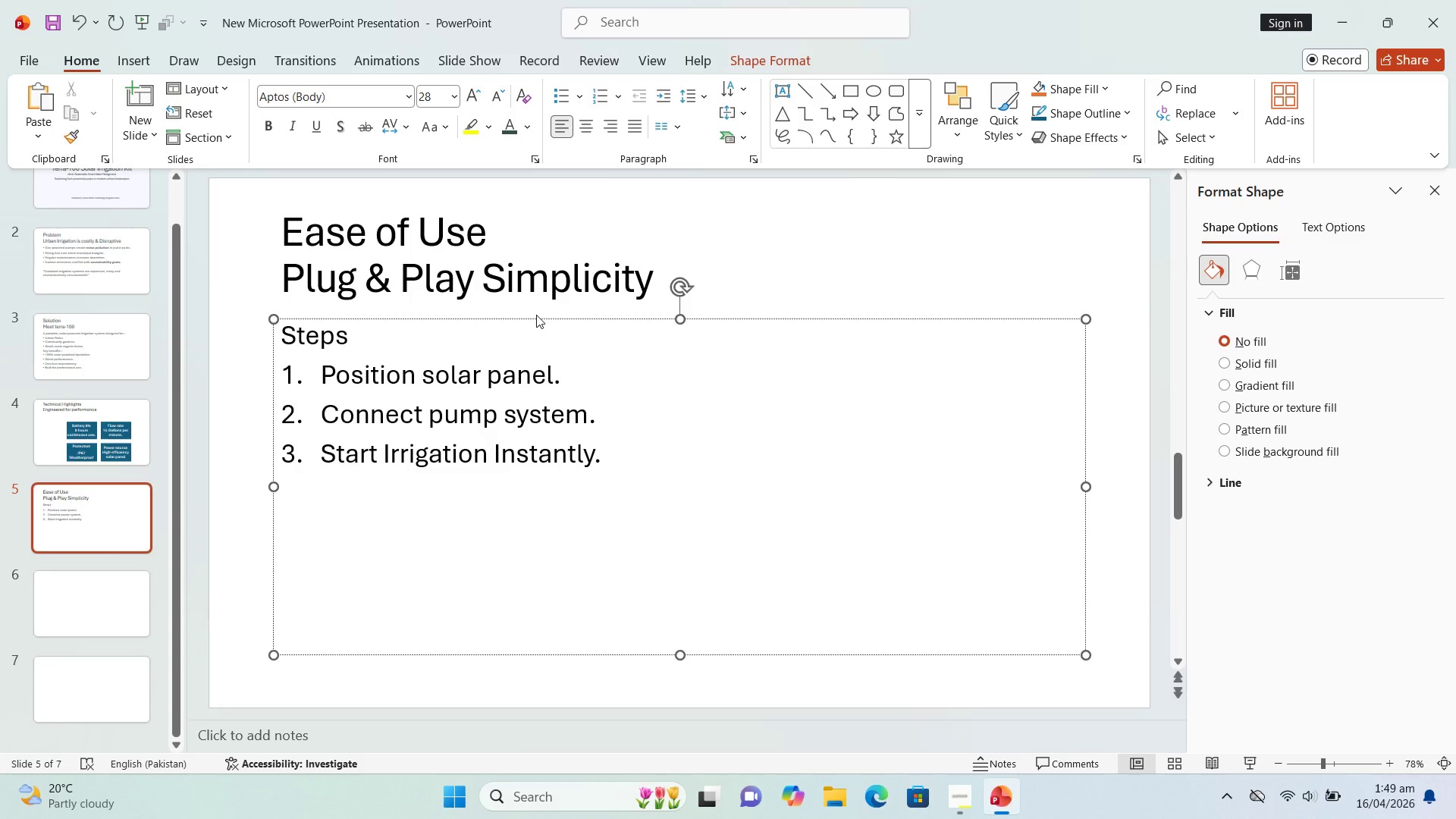 
key(Enter)
 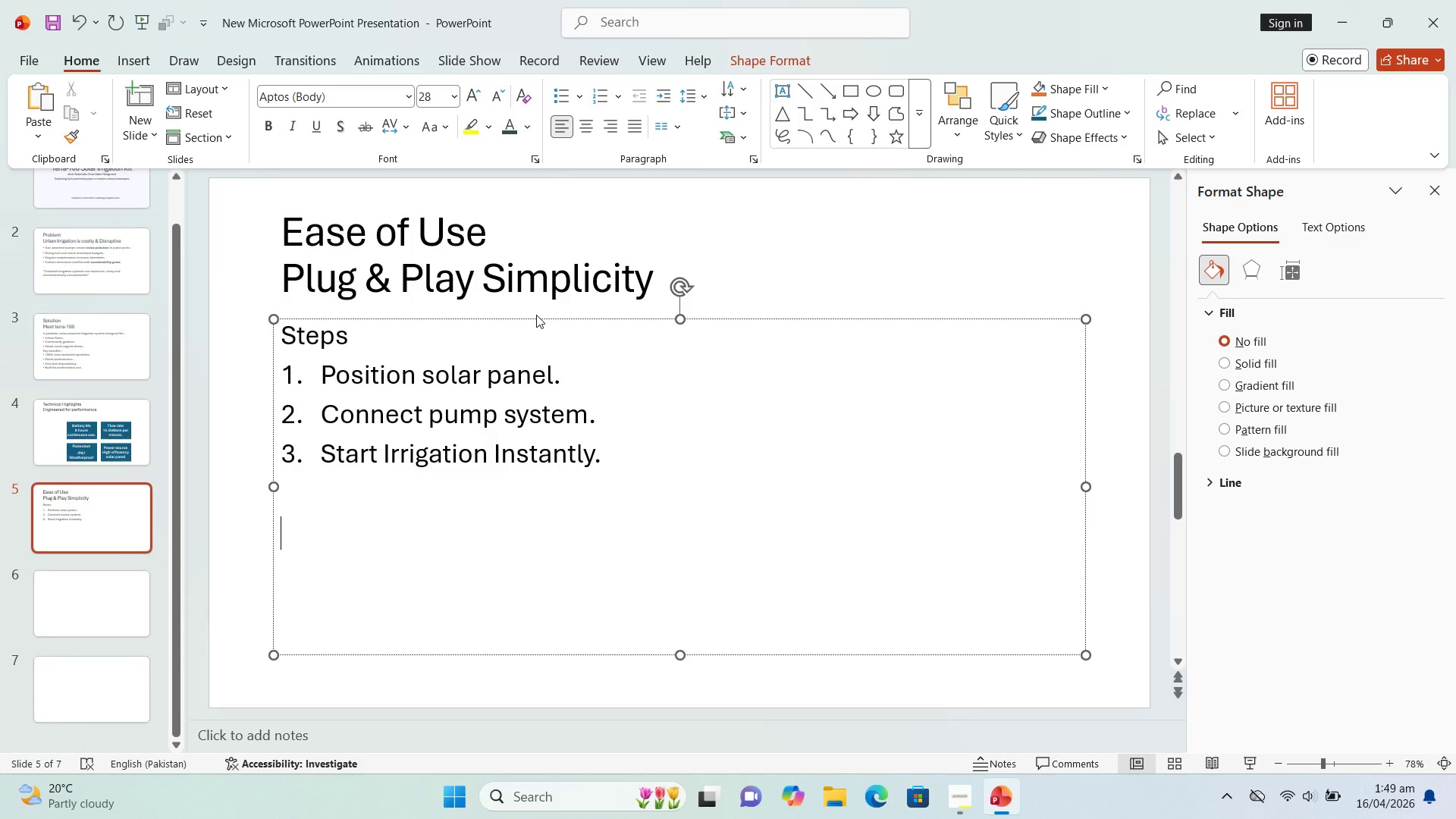 
type(No )
key(Backspace)
key(Backspace)
key(Backspace)
 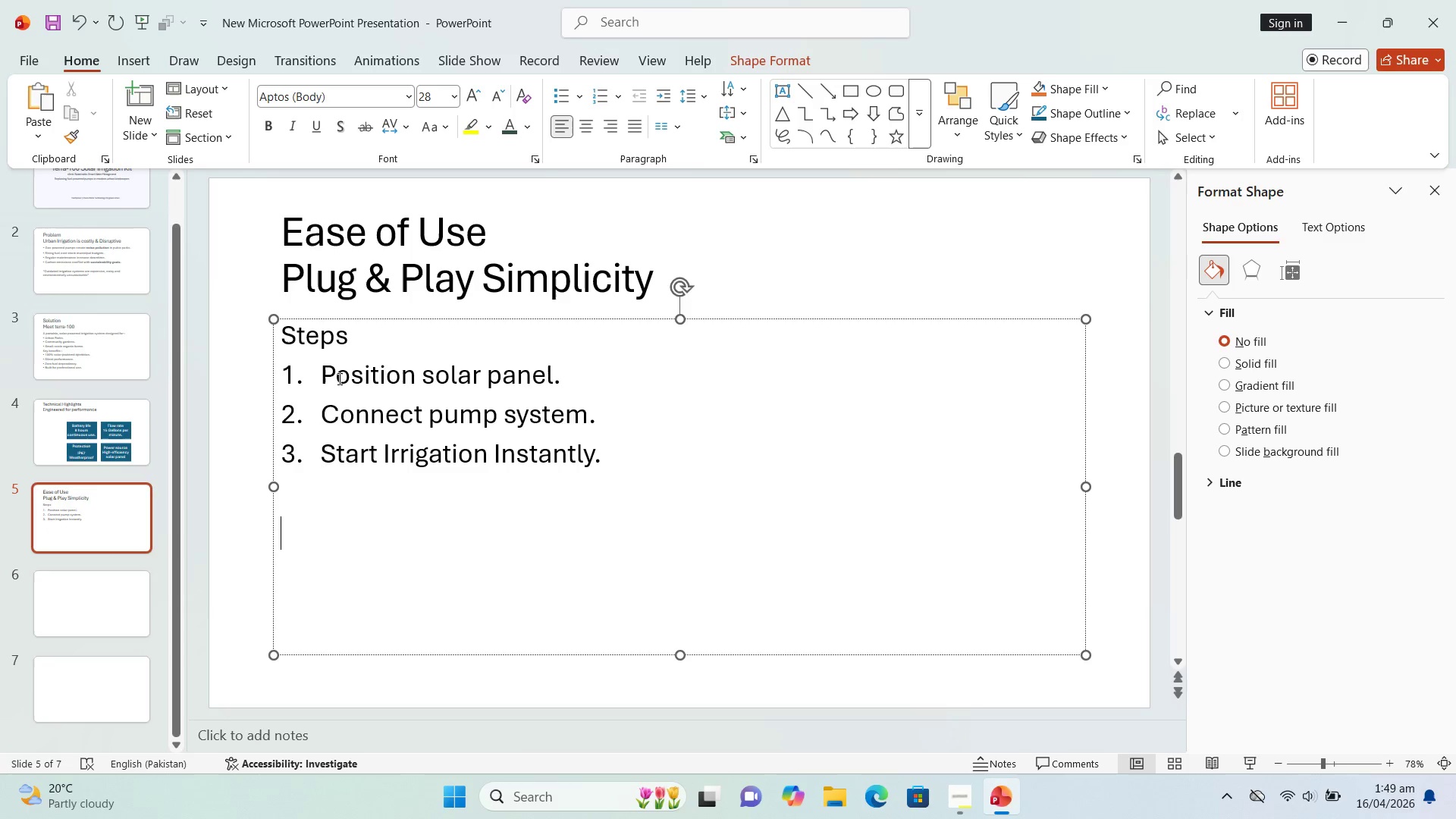 
left_click([251, 526])
 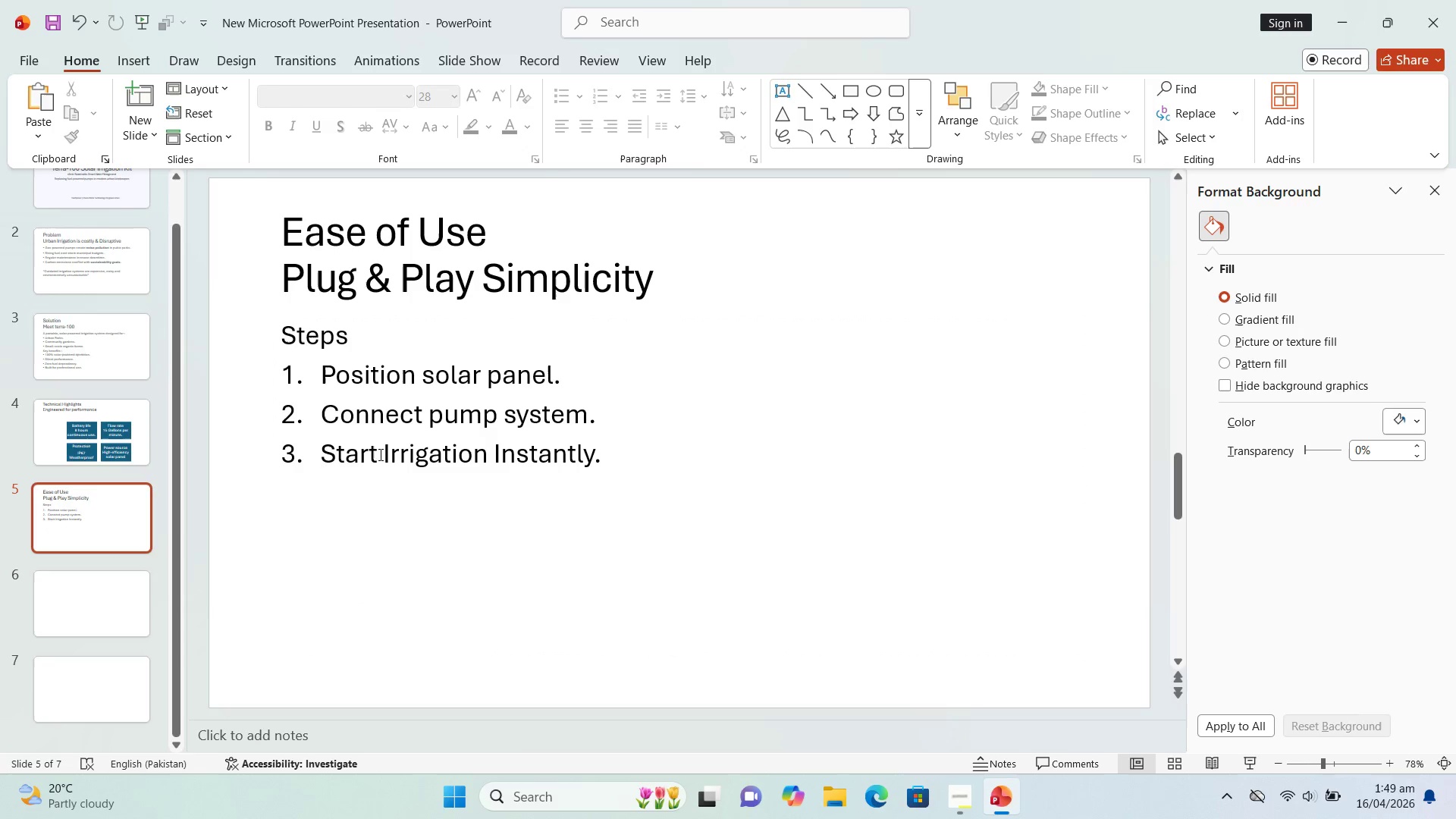 
left_click([386, 438])
 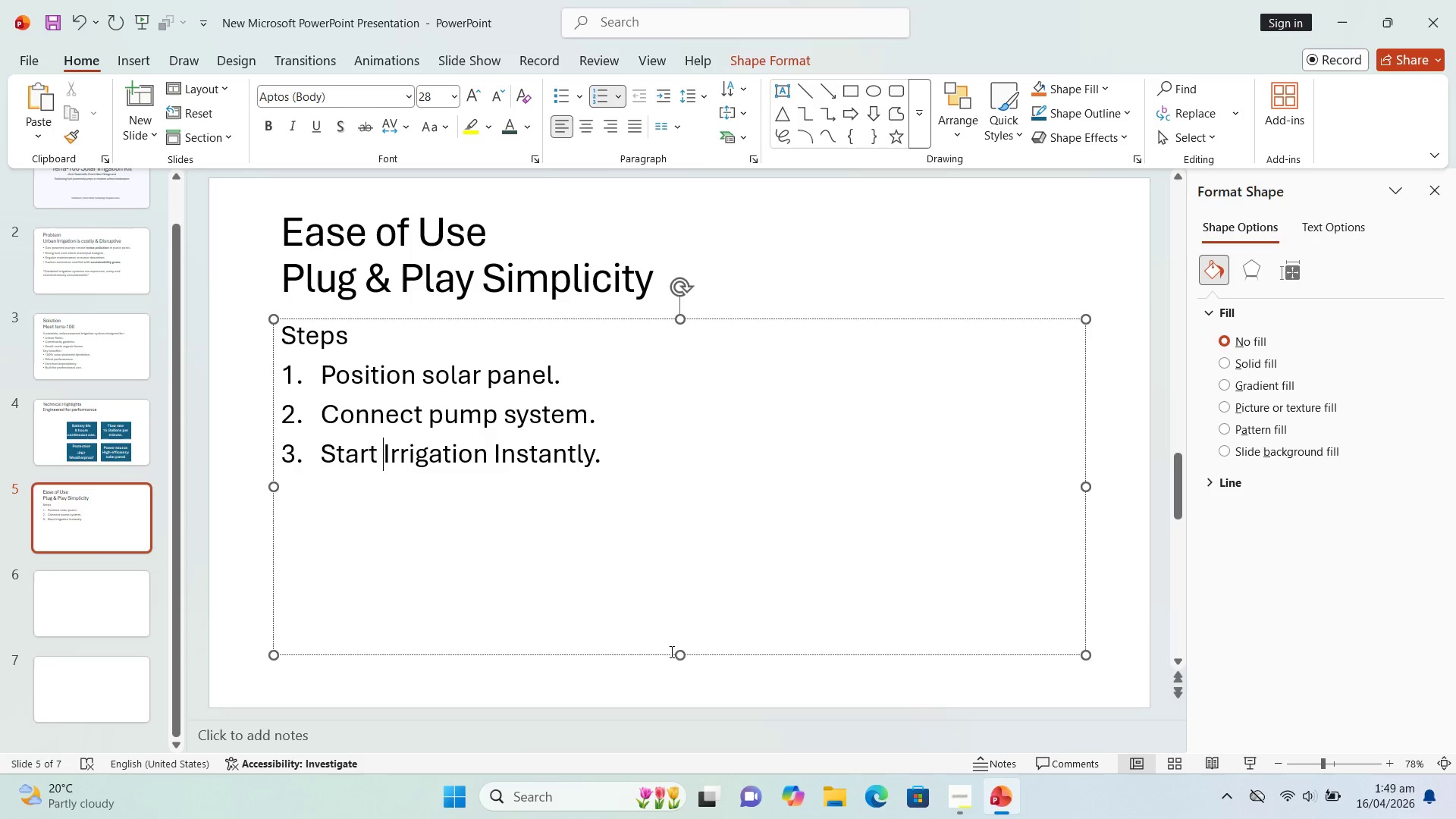 
left_click_drag(start_coordinate=[681, 653], to_coordinate=[687, 485])
 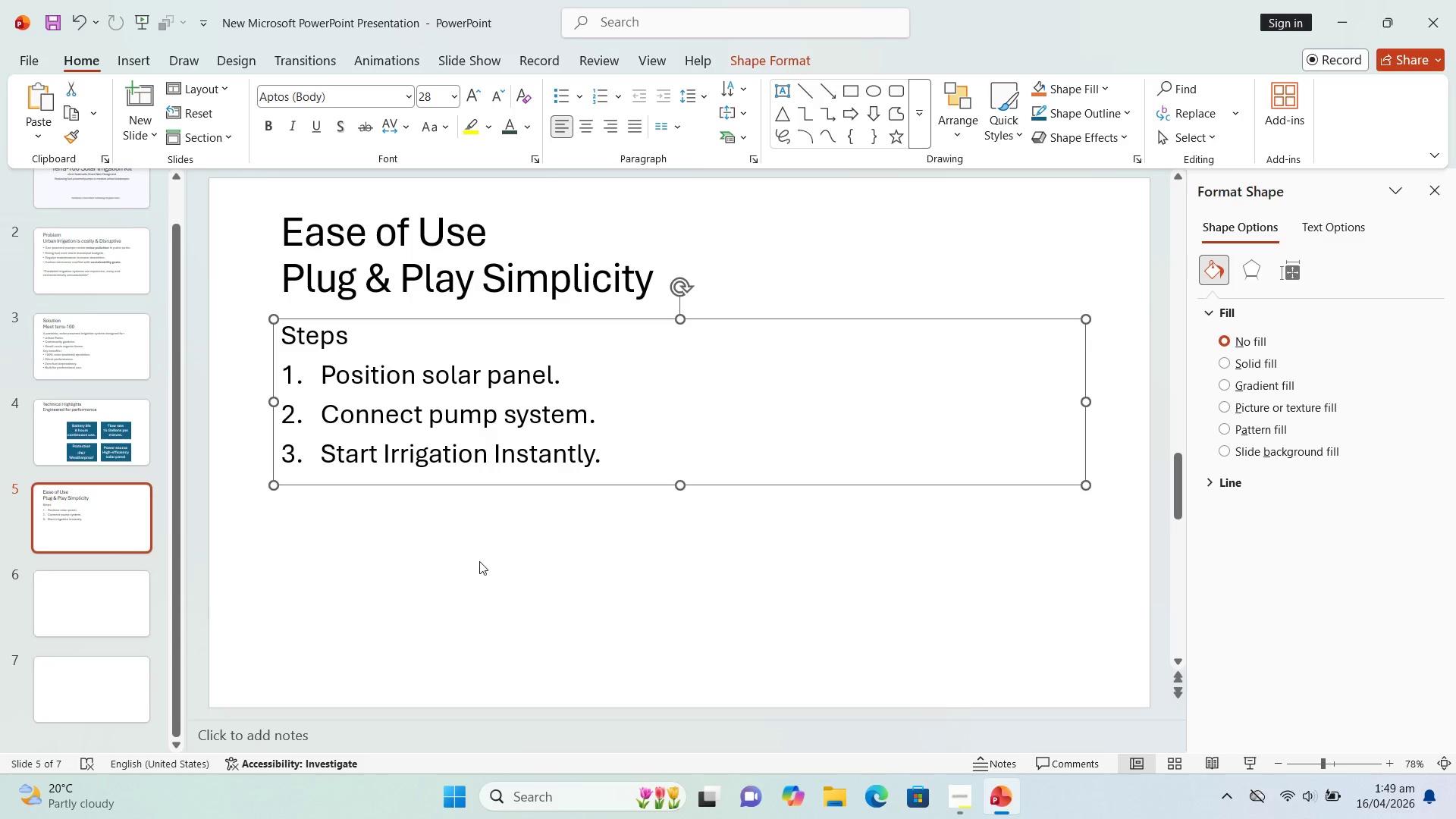 
left_click([479, 561])
 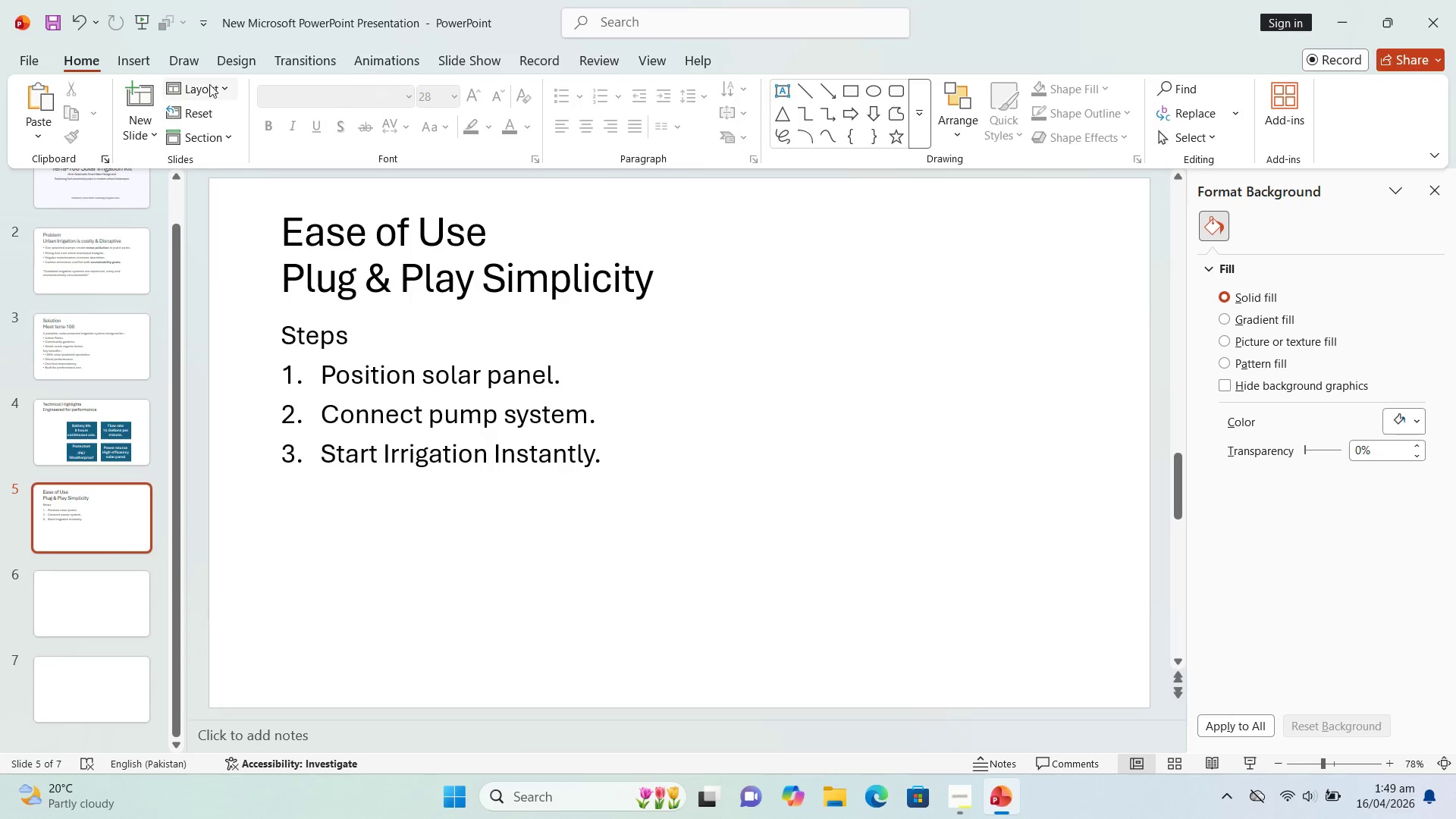 
left_click([136, 66])
 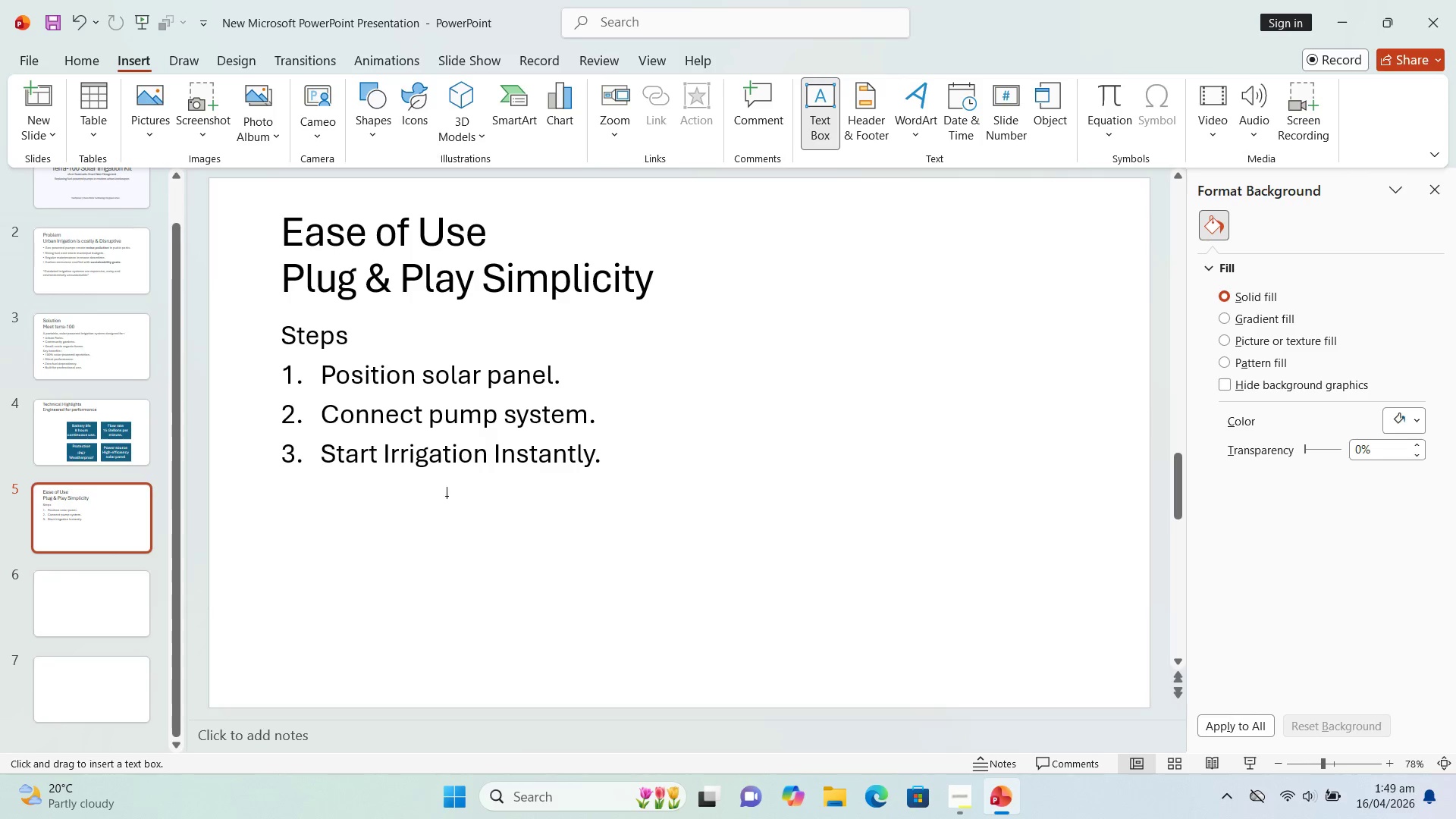 
left_click_drag(start_coordinate=[345, 544], to_coordinate=[535, 592])
 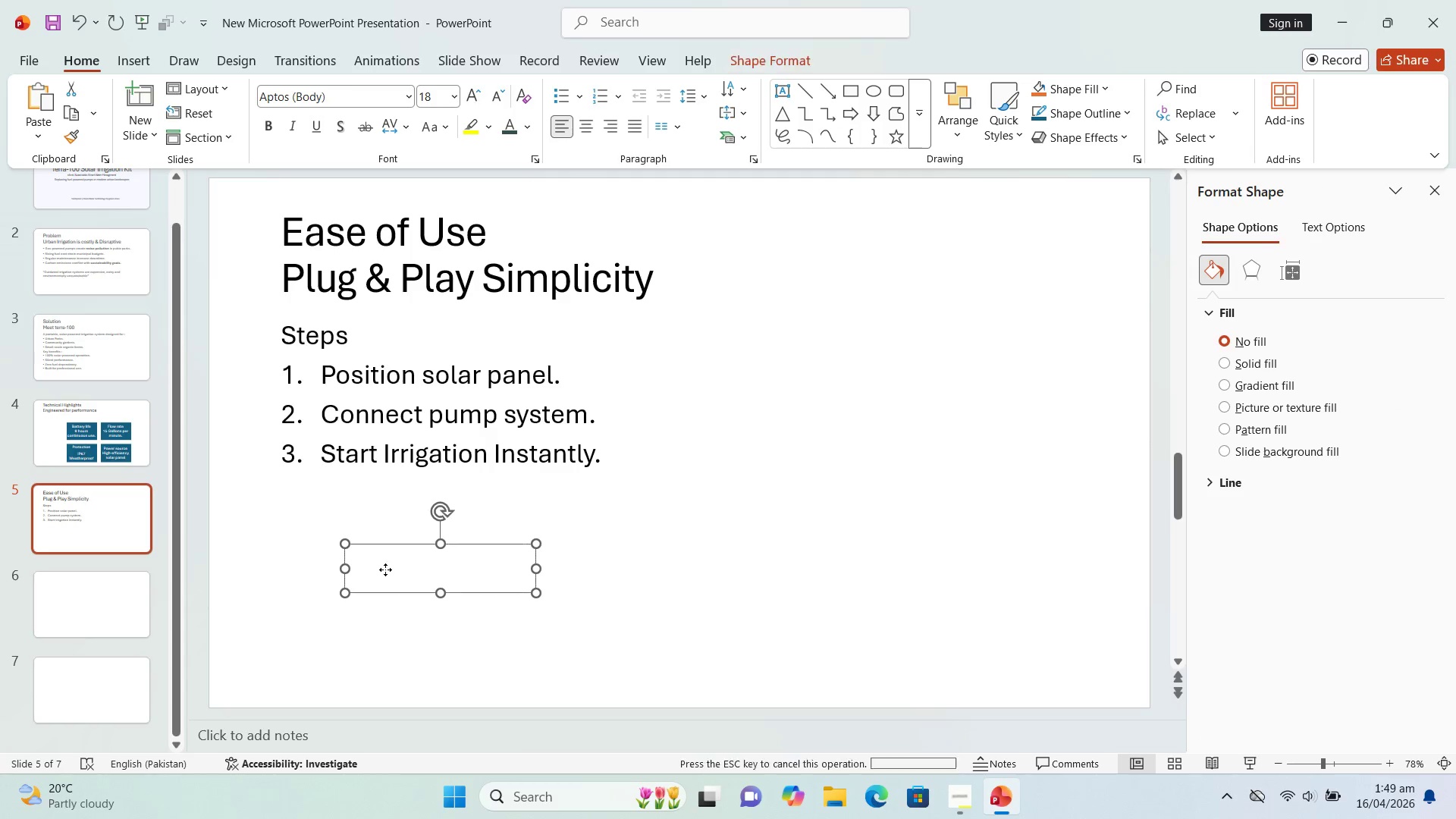 
double_click([385, 570])
 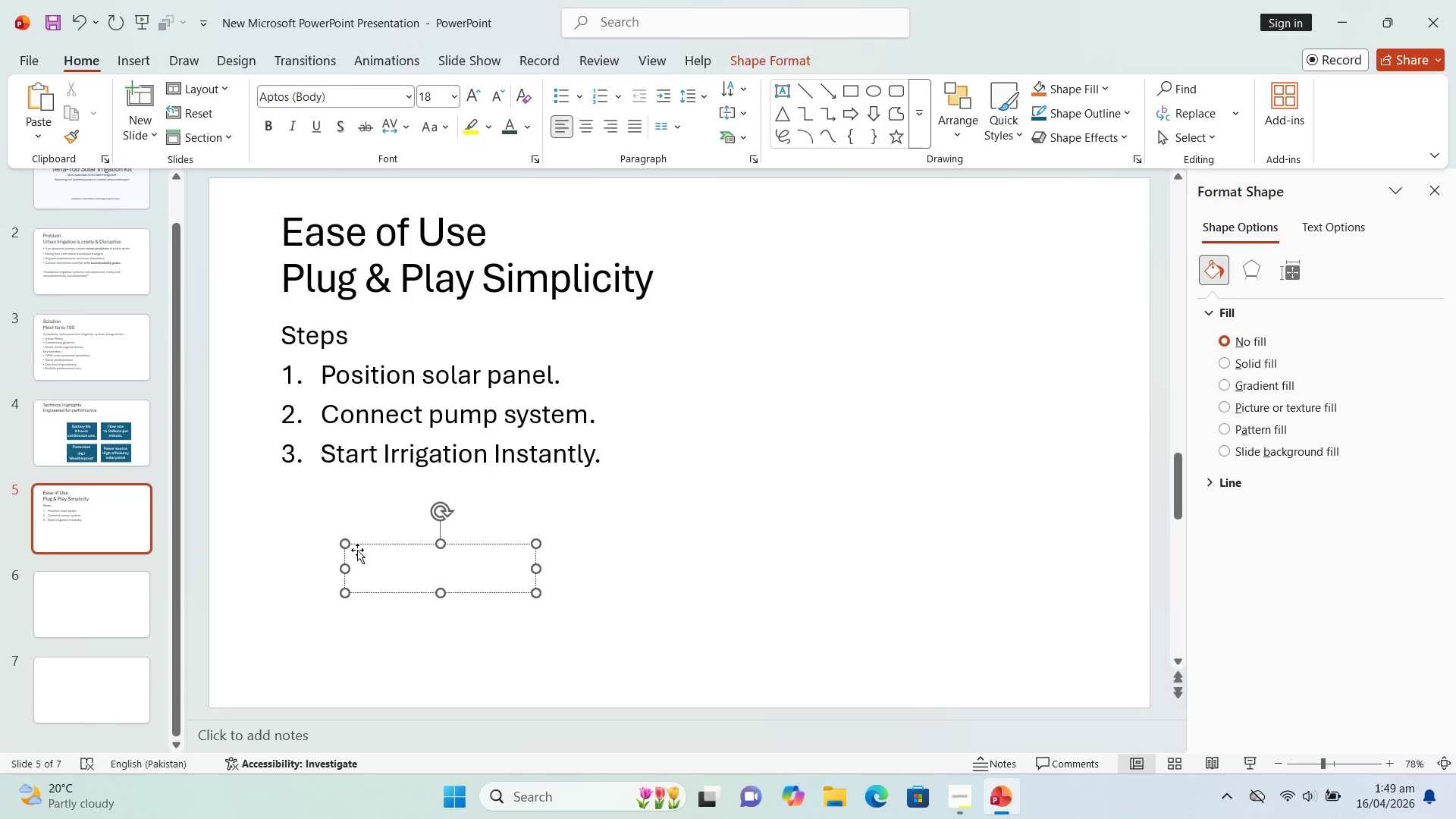 
double_click([360, 563])
 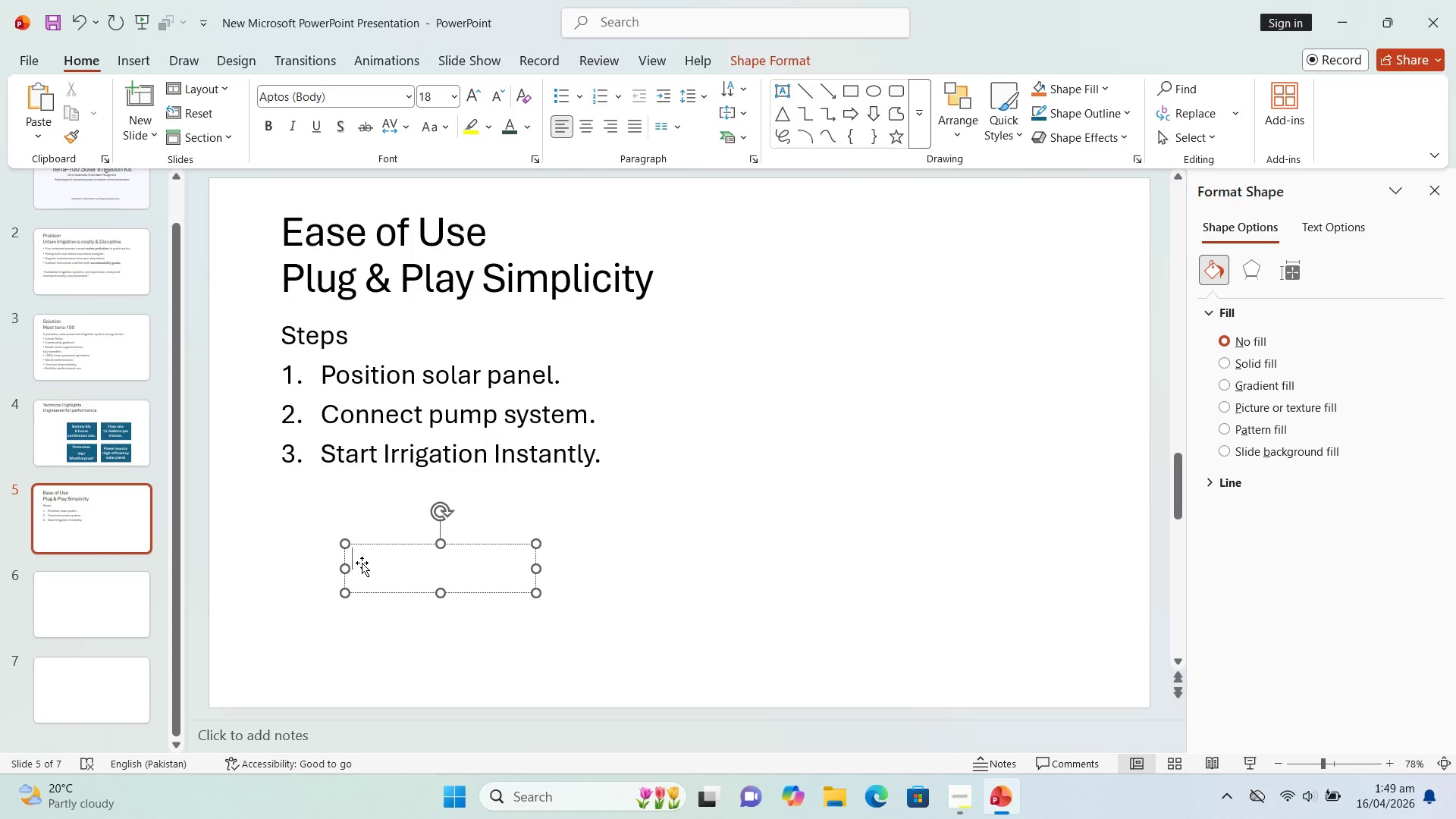 
type(No elect)
 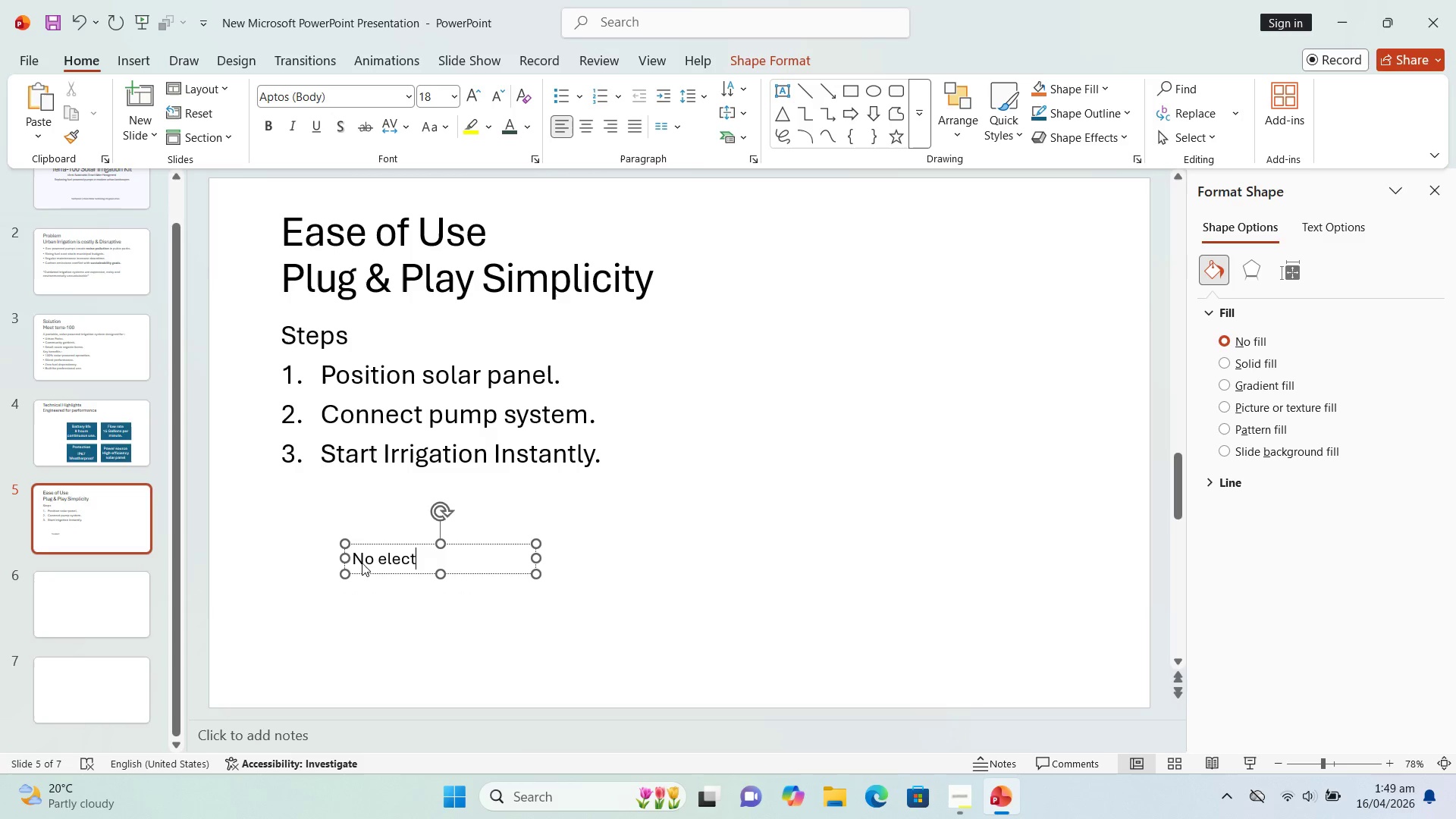 
wait(5.91)
 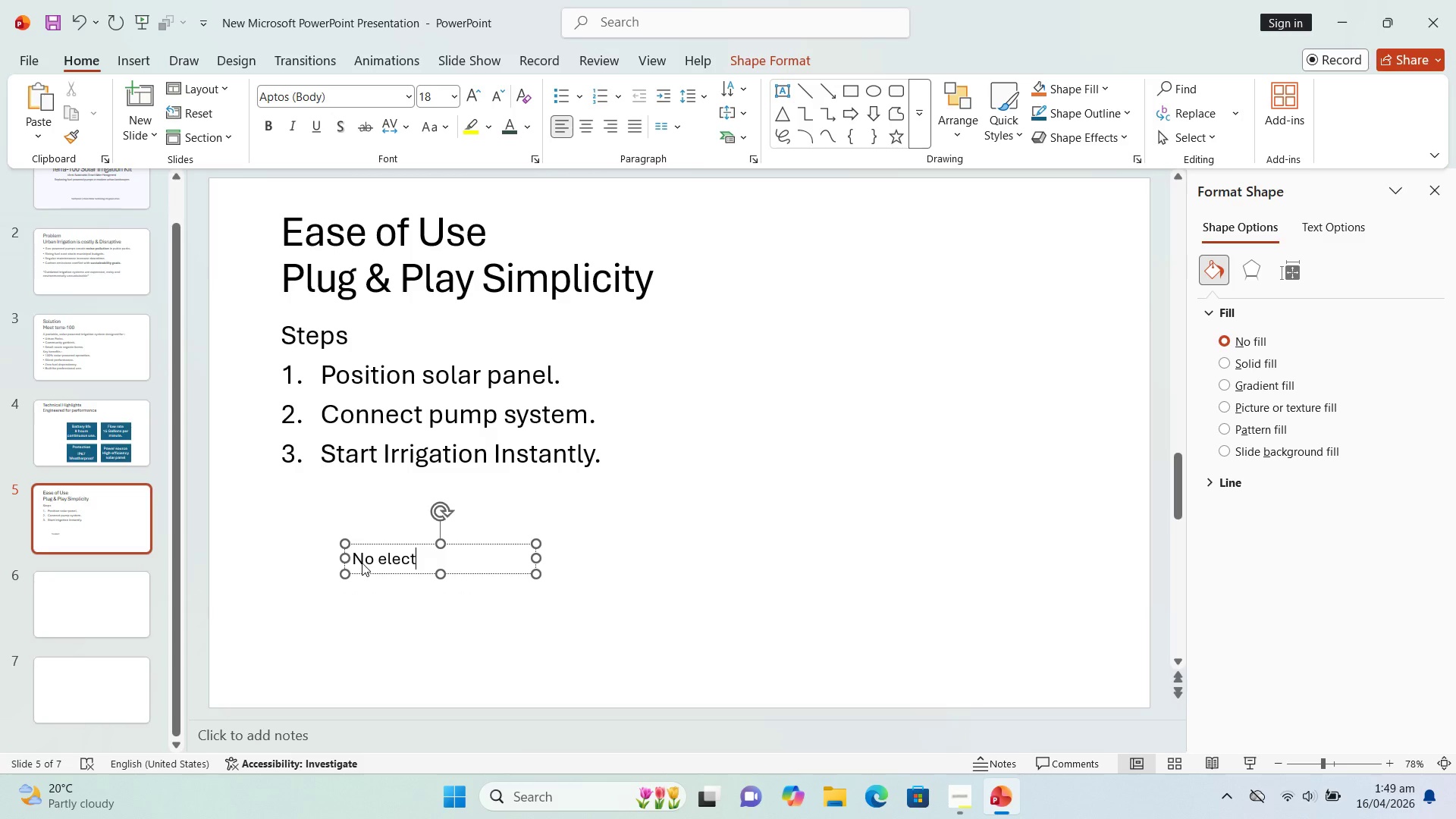 
type(rician )
 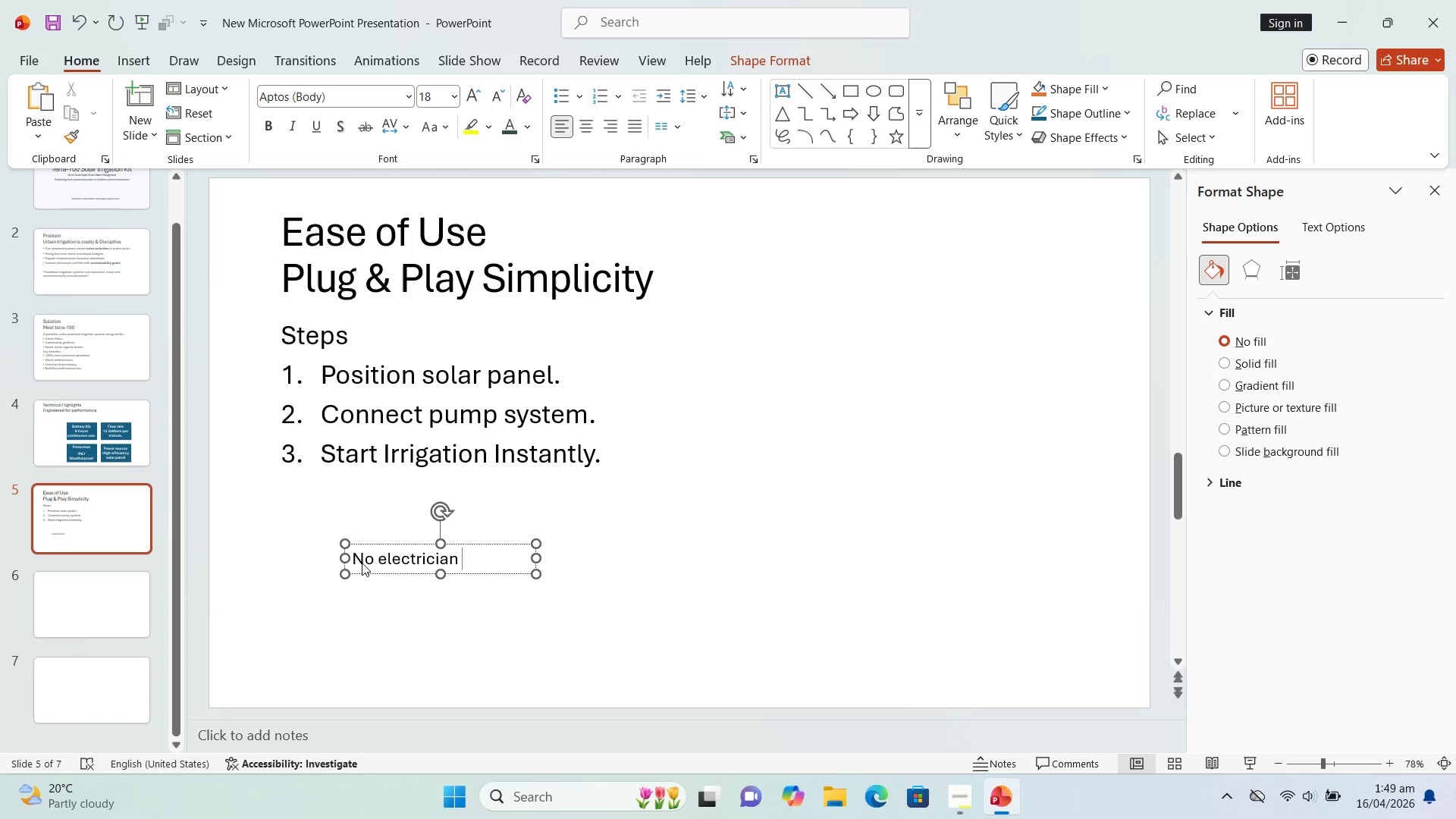 
key(Backspace)
type(. No fuel. No Complexi)
 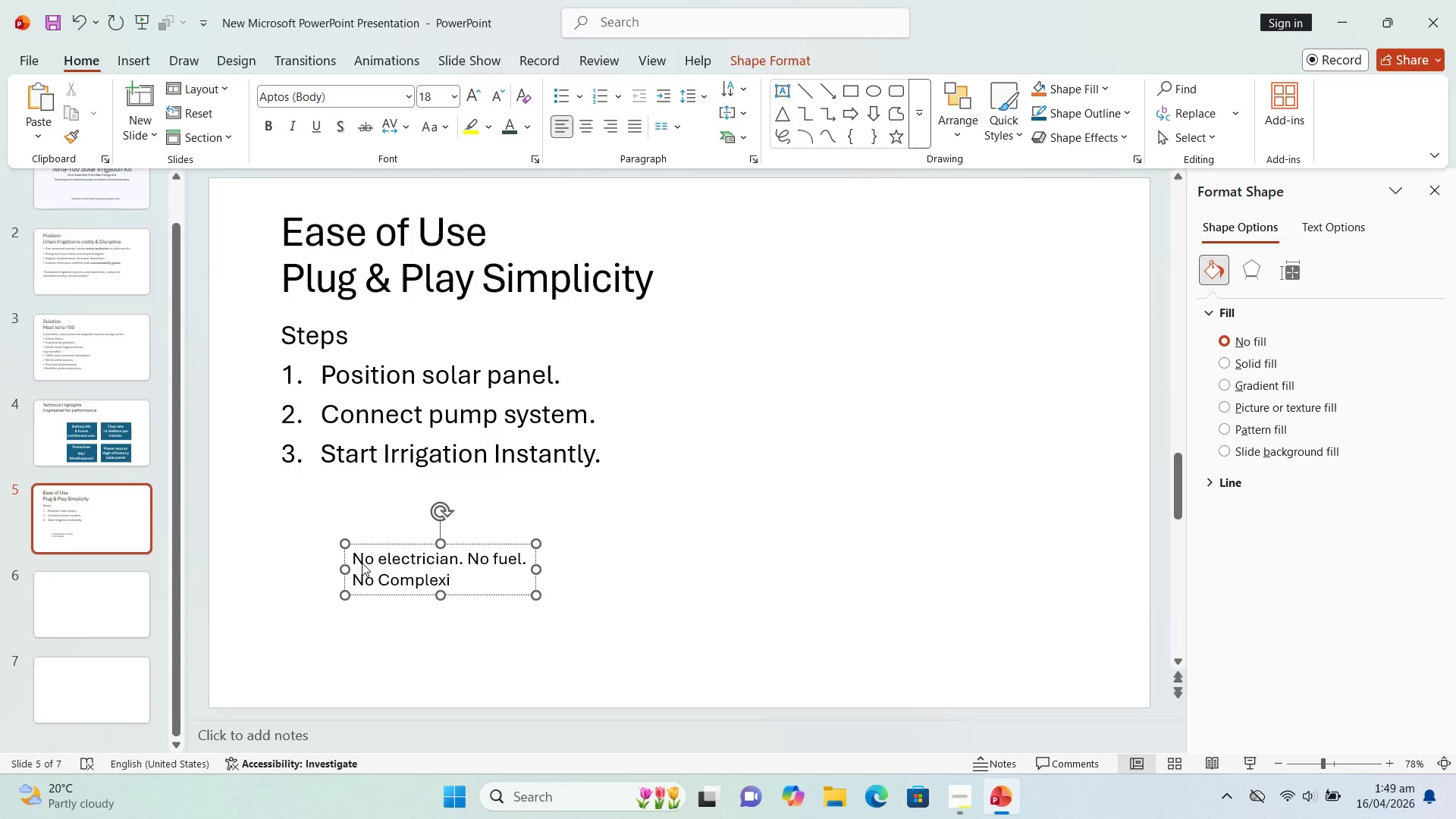 
type(ty. No Dependency )
key(Backspace)
 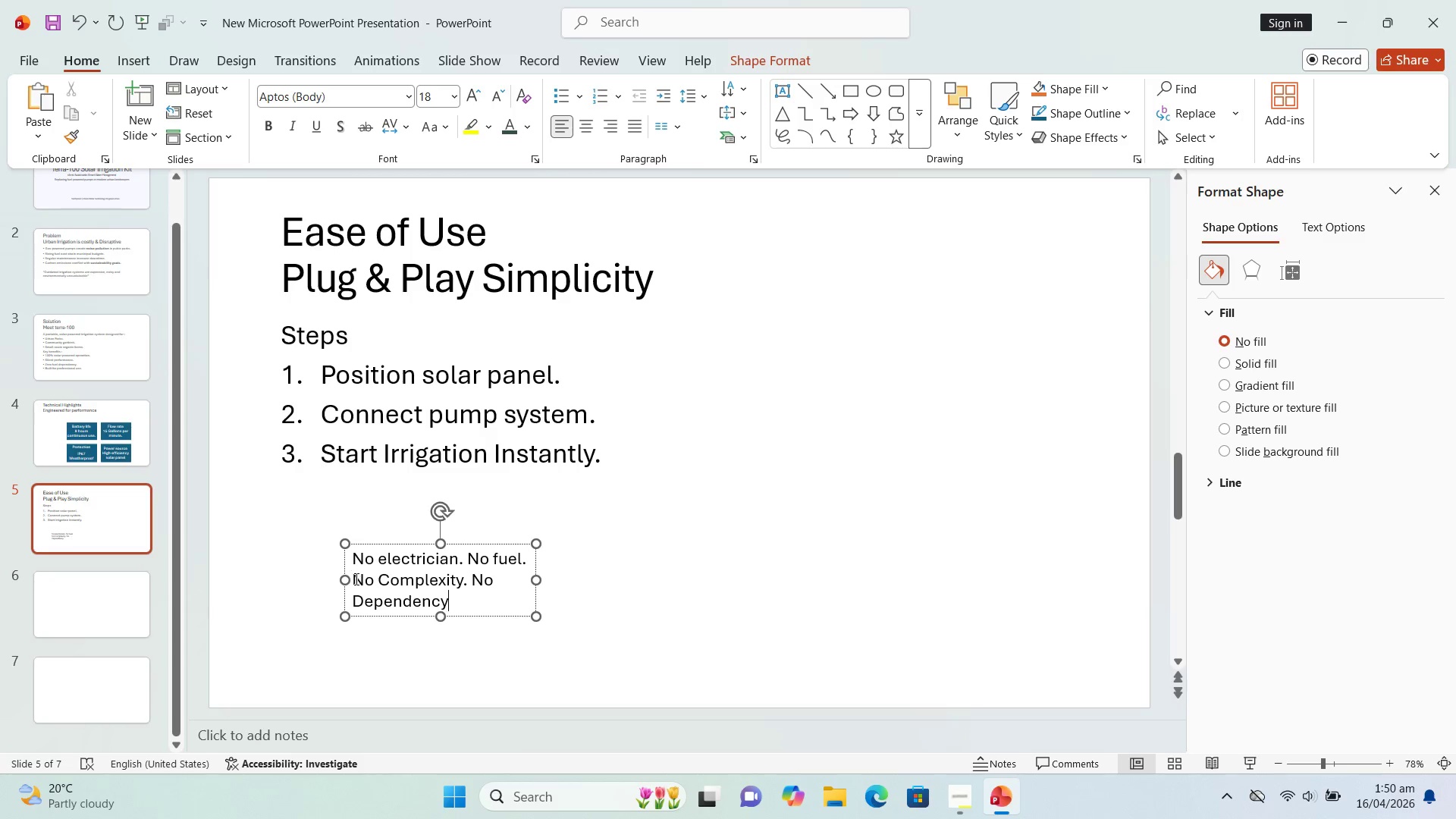 
key(Period)
 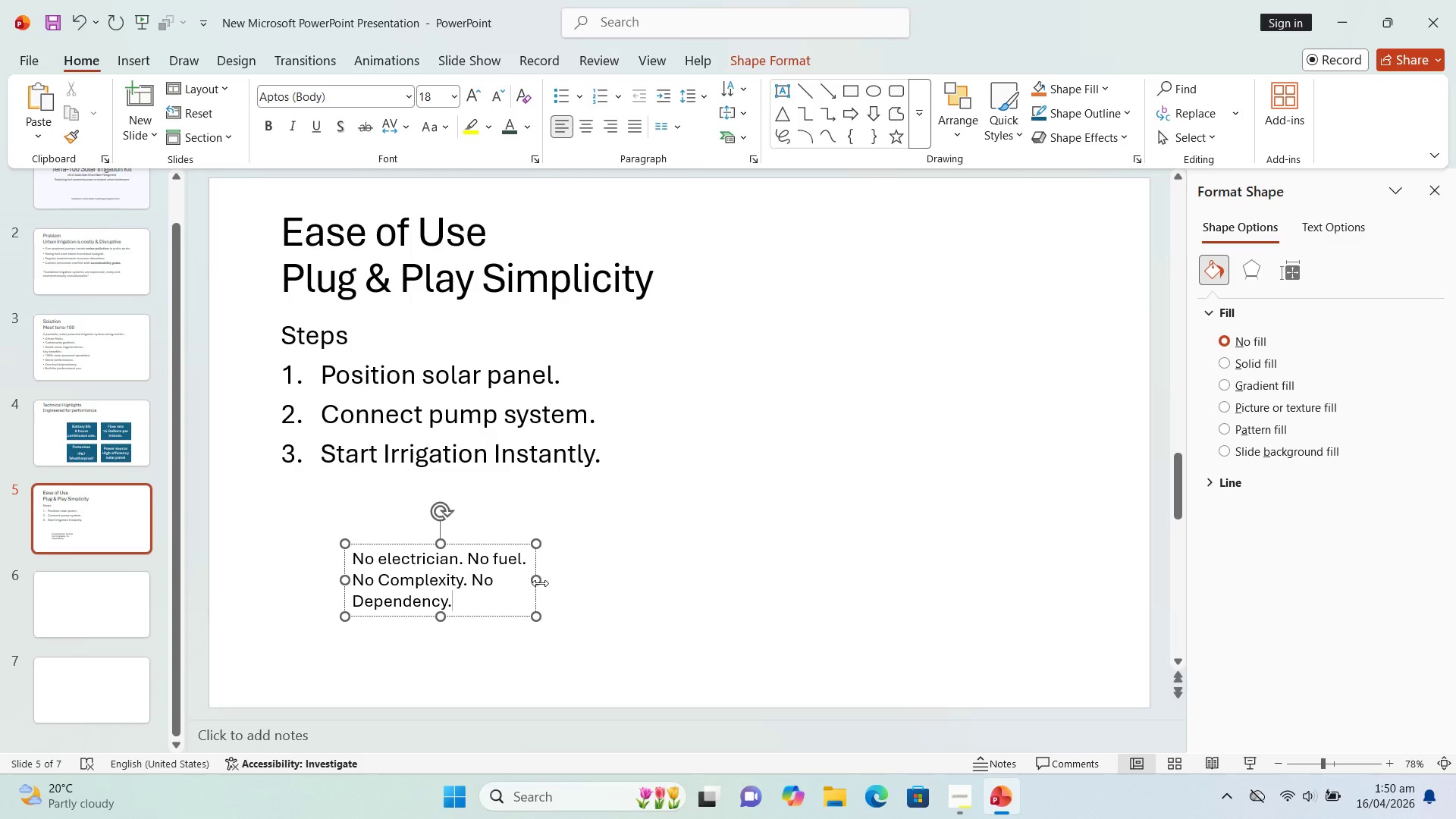 
left_click_drag(start_coordinate=[537, 583], to_coordinate=[883, 601])
 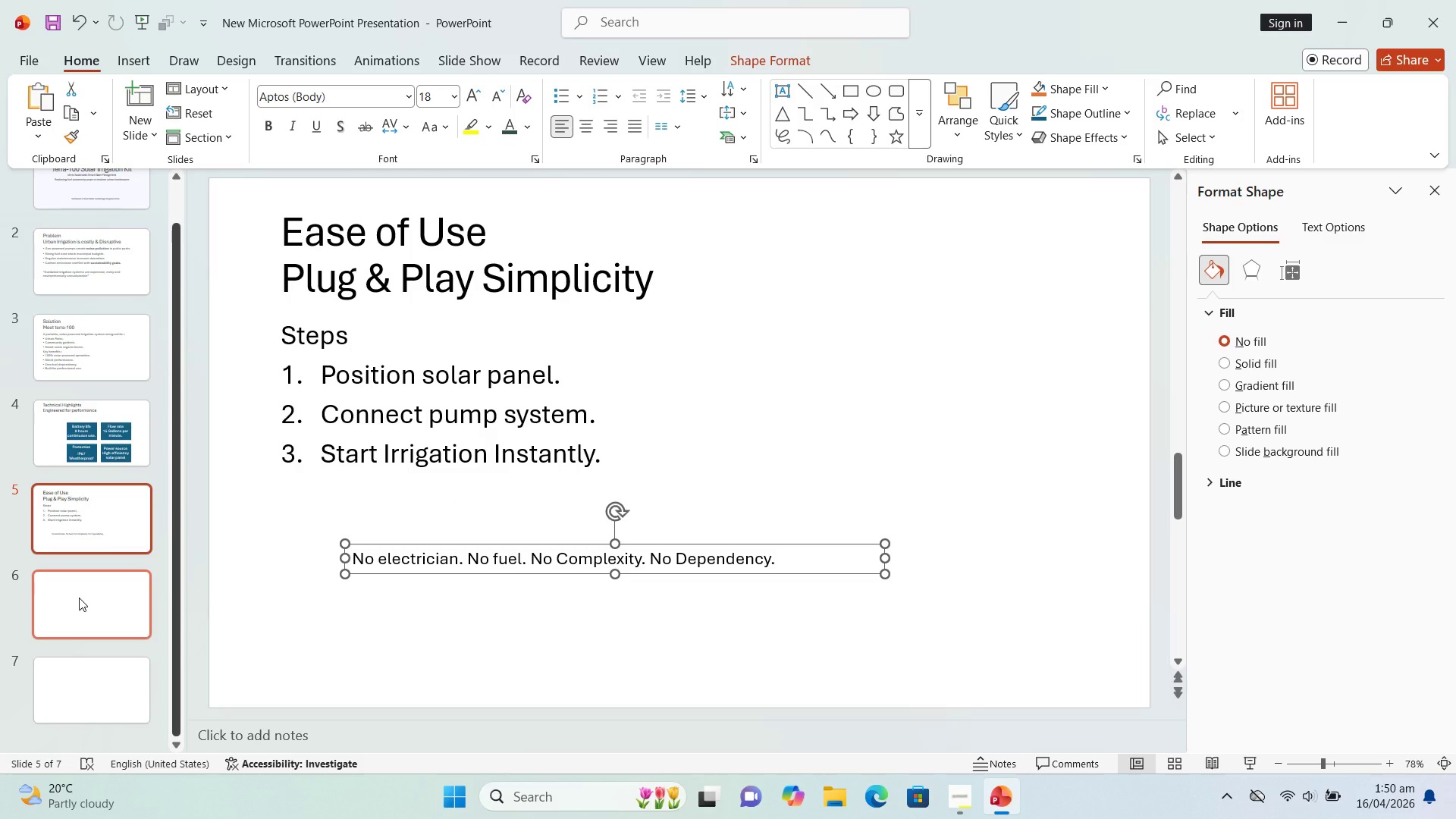 
left_click([79, 598])
 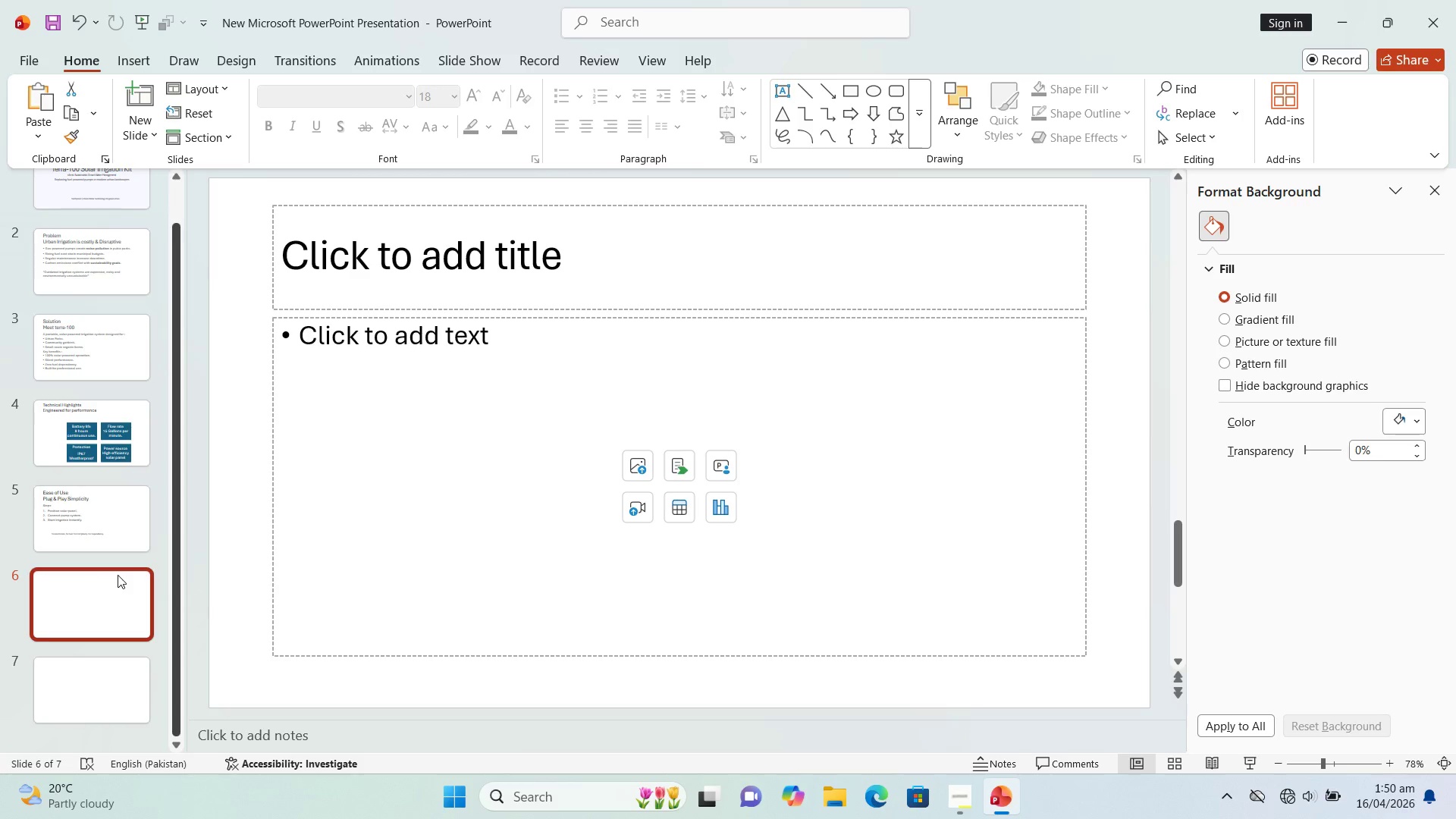 
wait(14.16)
 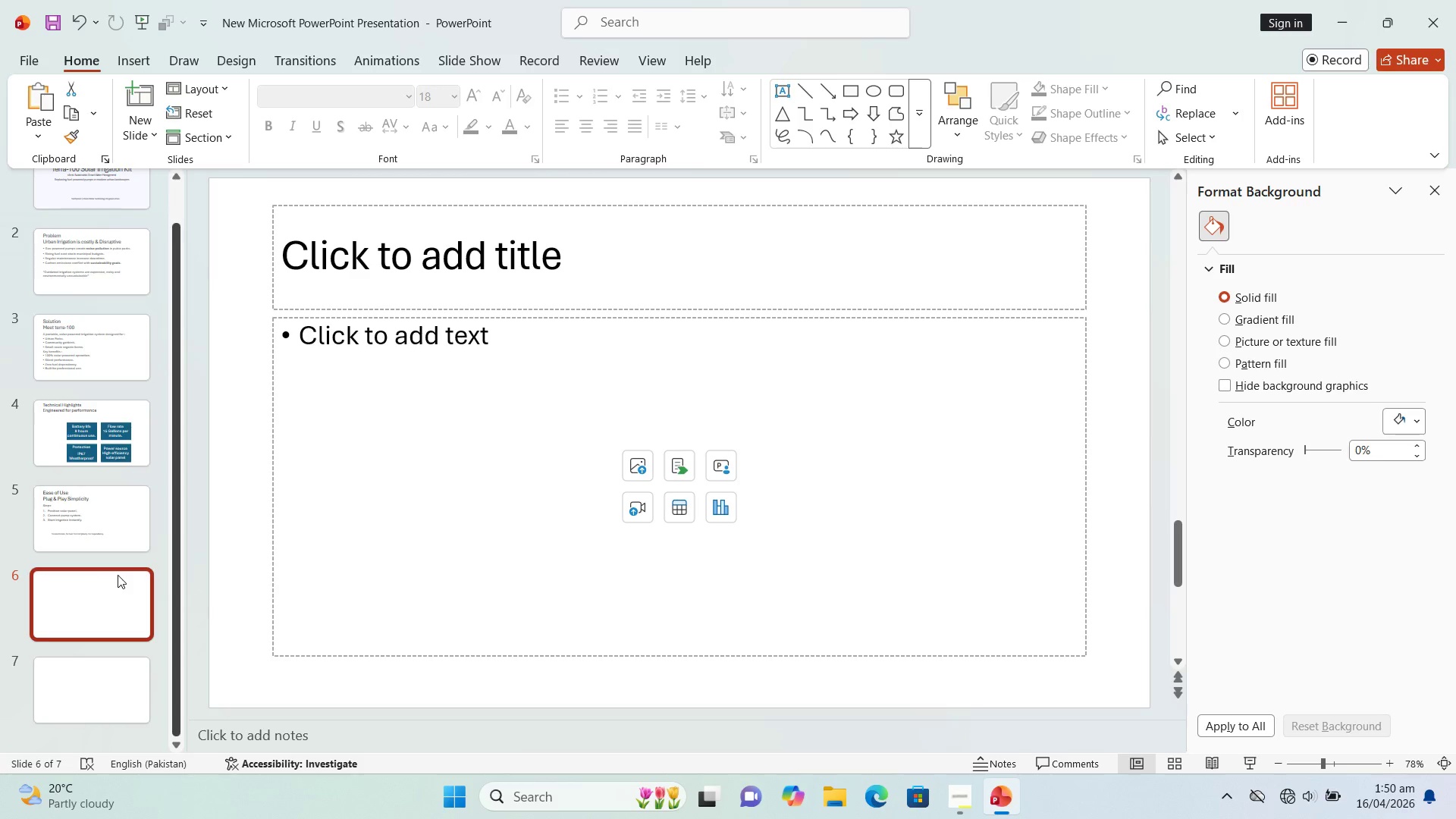 
type(Enviorment )
 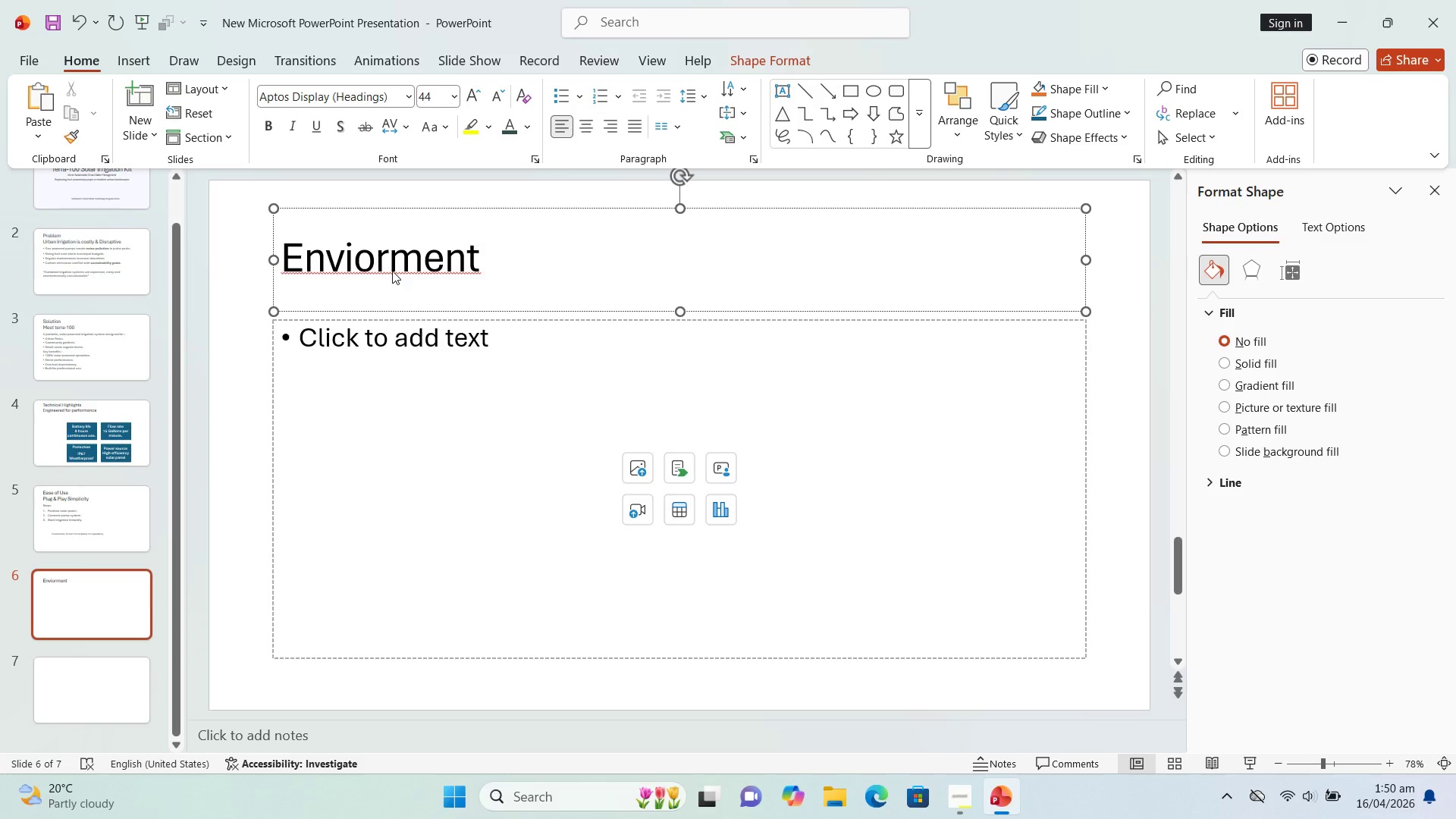 
hold_key(key=ShiftLeft, duration=1.5)
 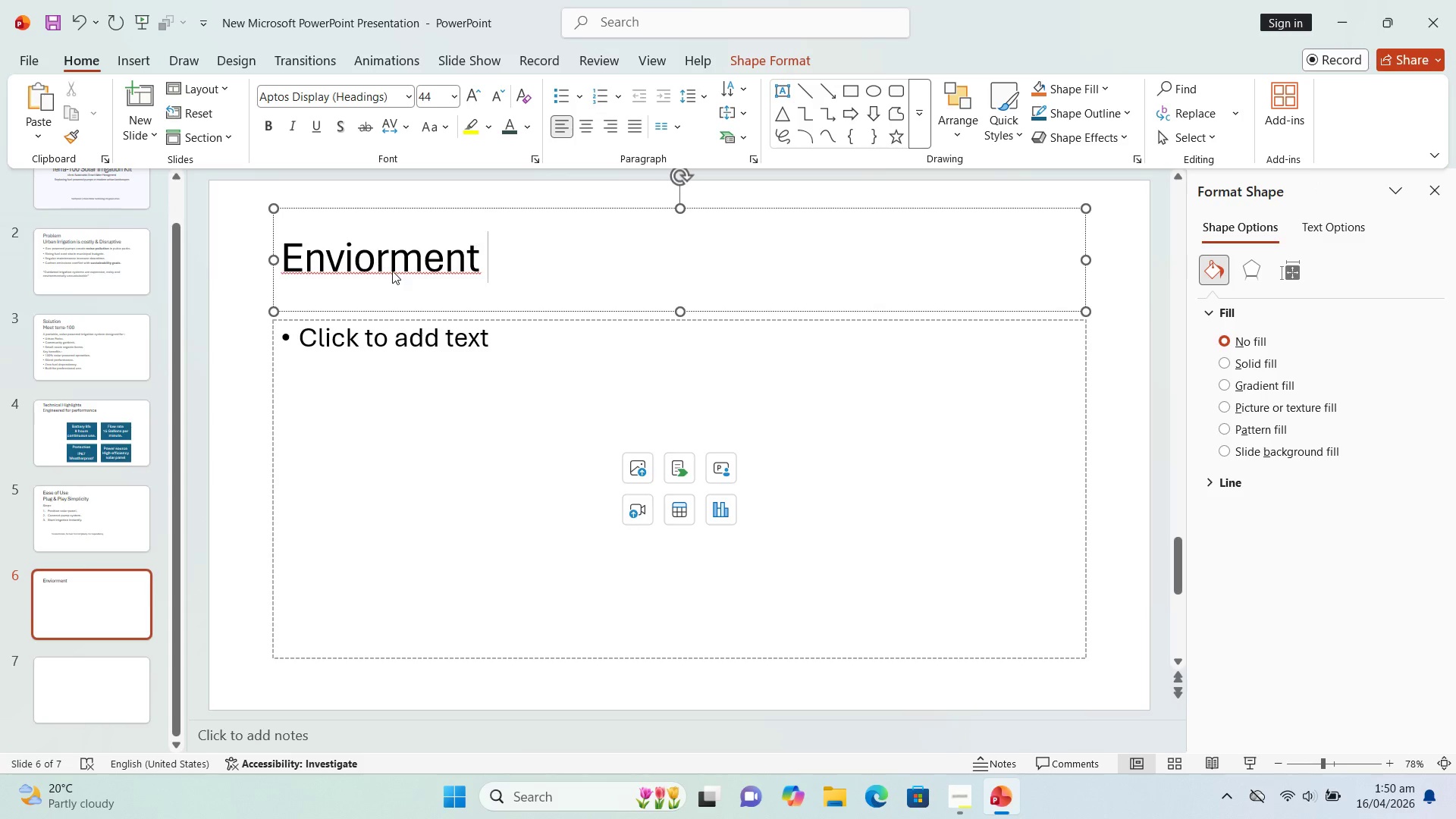 
hold_key(key=ShiftLeft, duration=0.7)
 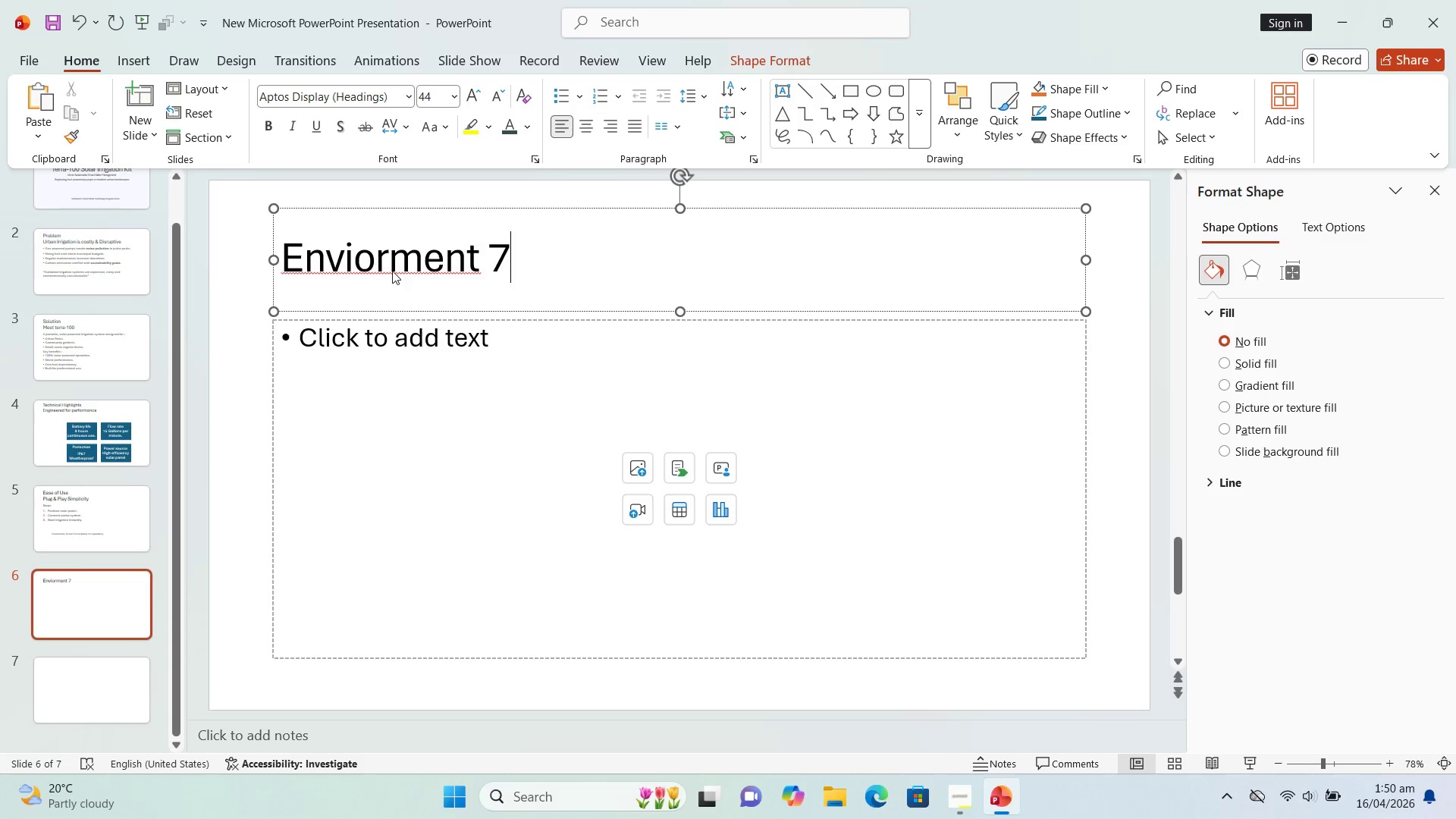 
hold_key(key=7, duration=27.78)
 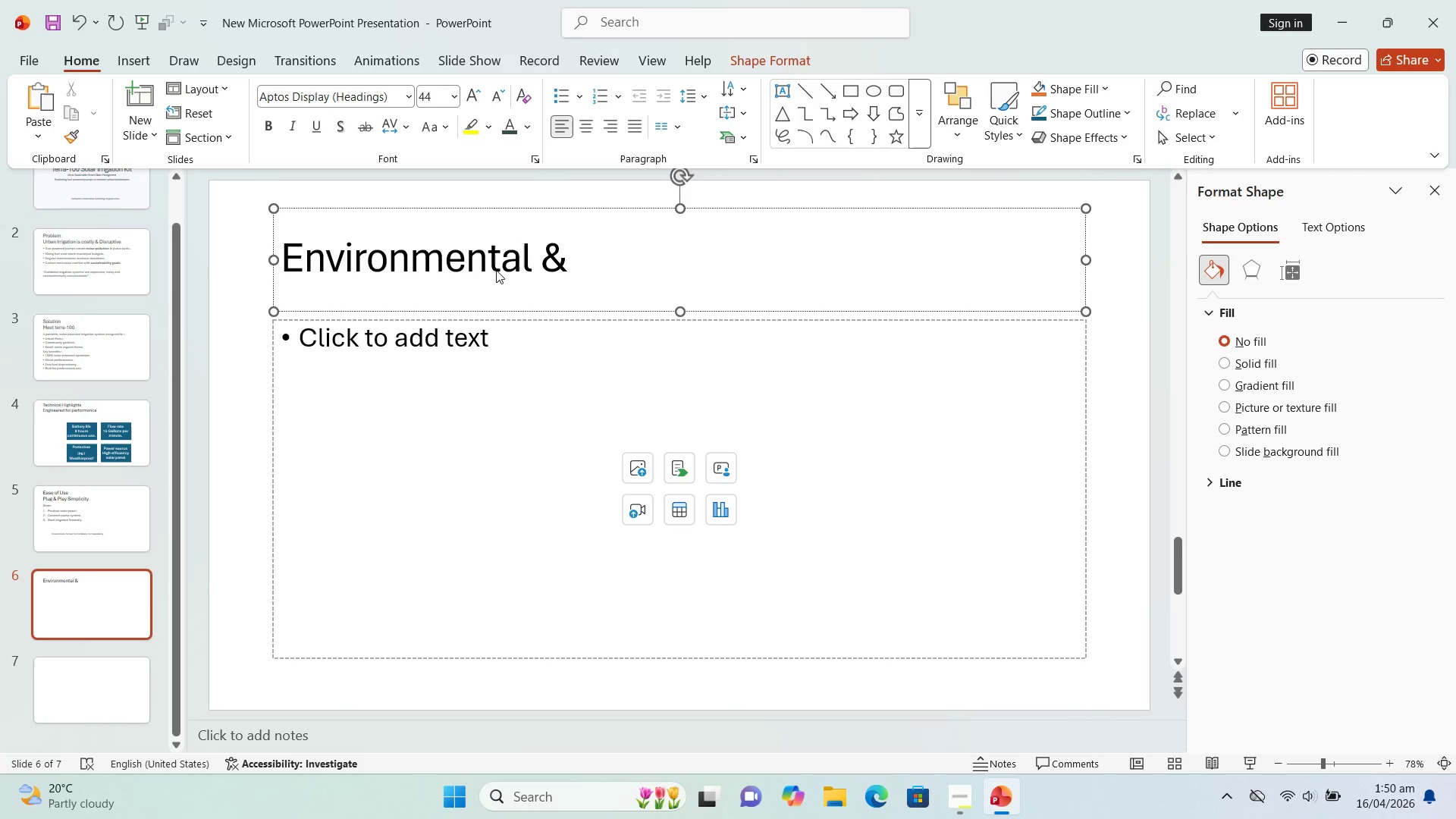 
key(Backspace)
key(Backspace)
type(viorment )
 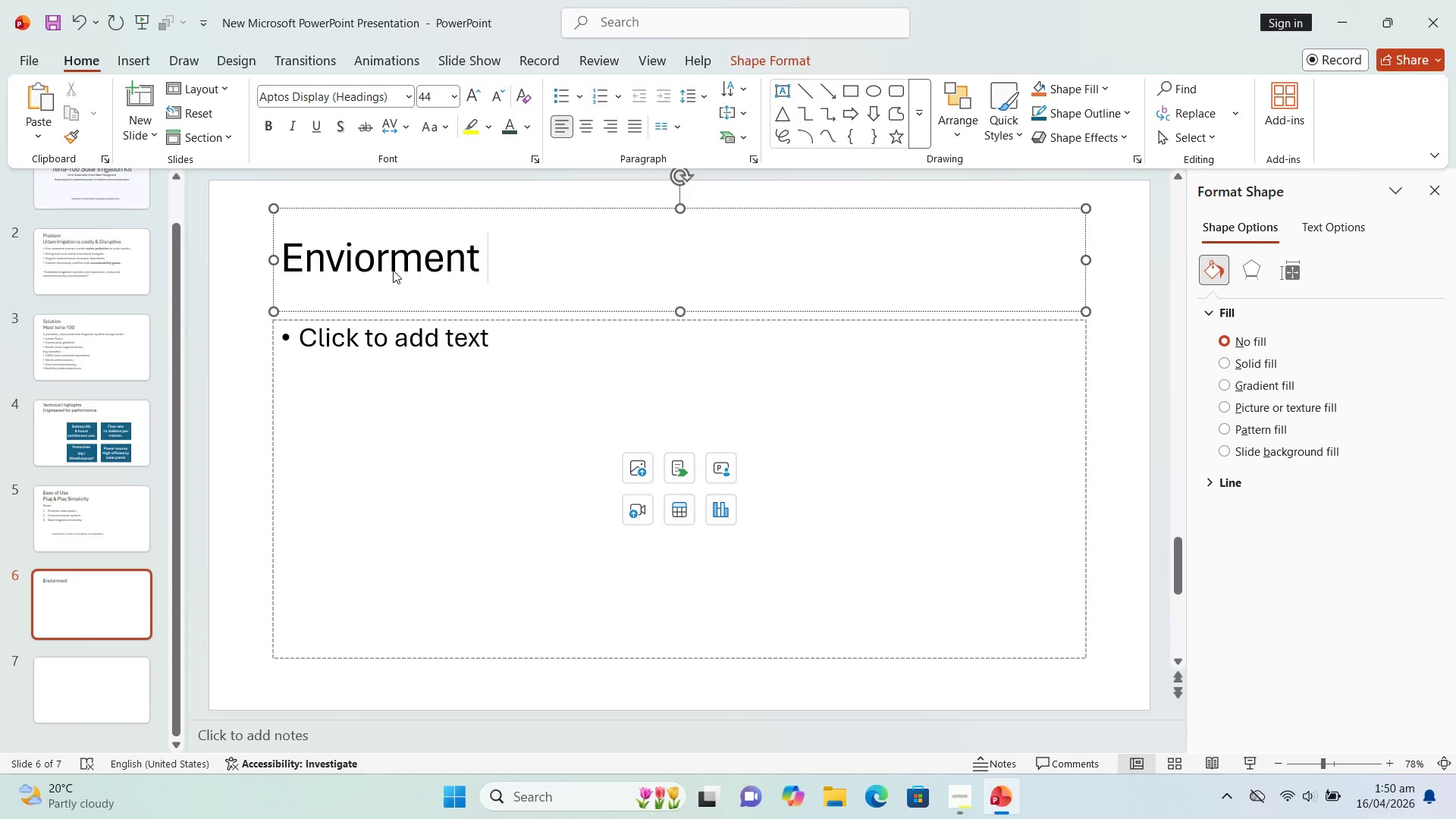 
left_click([384, 261])
 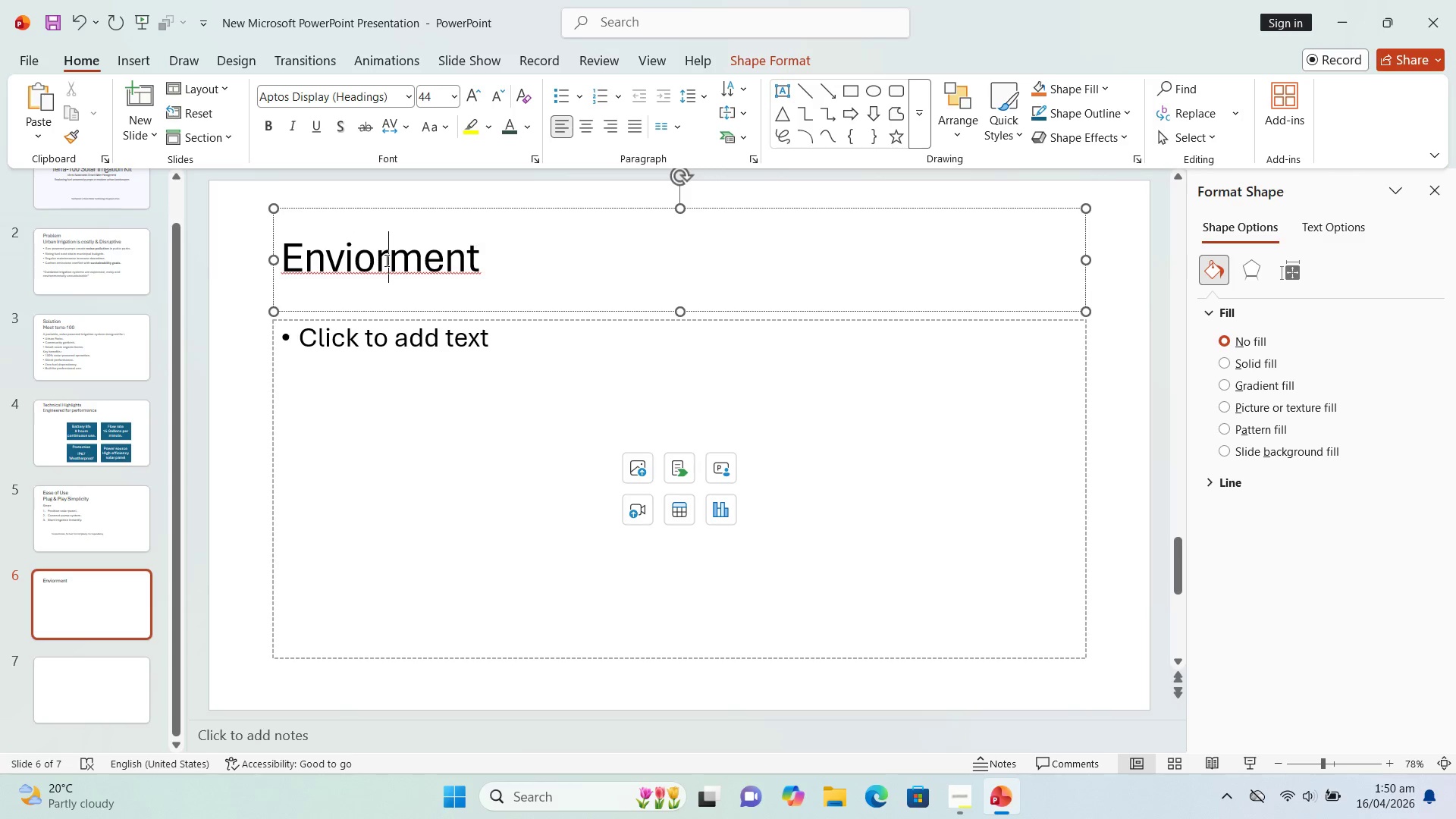 
right_click([385, 260])
 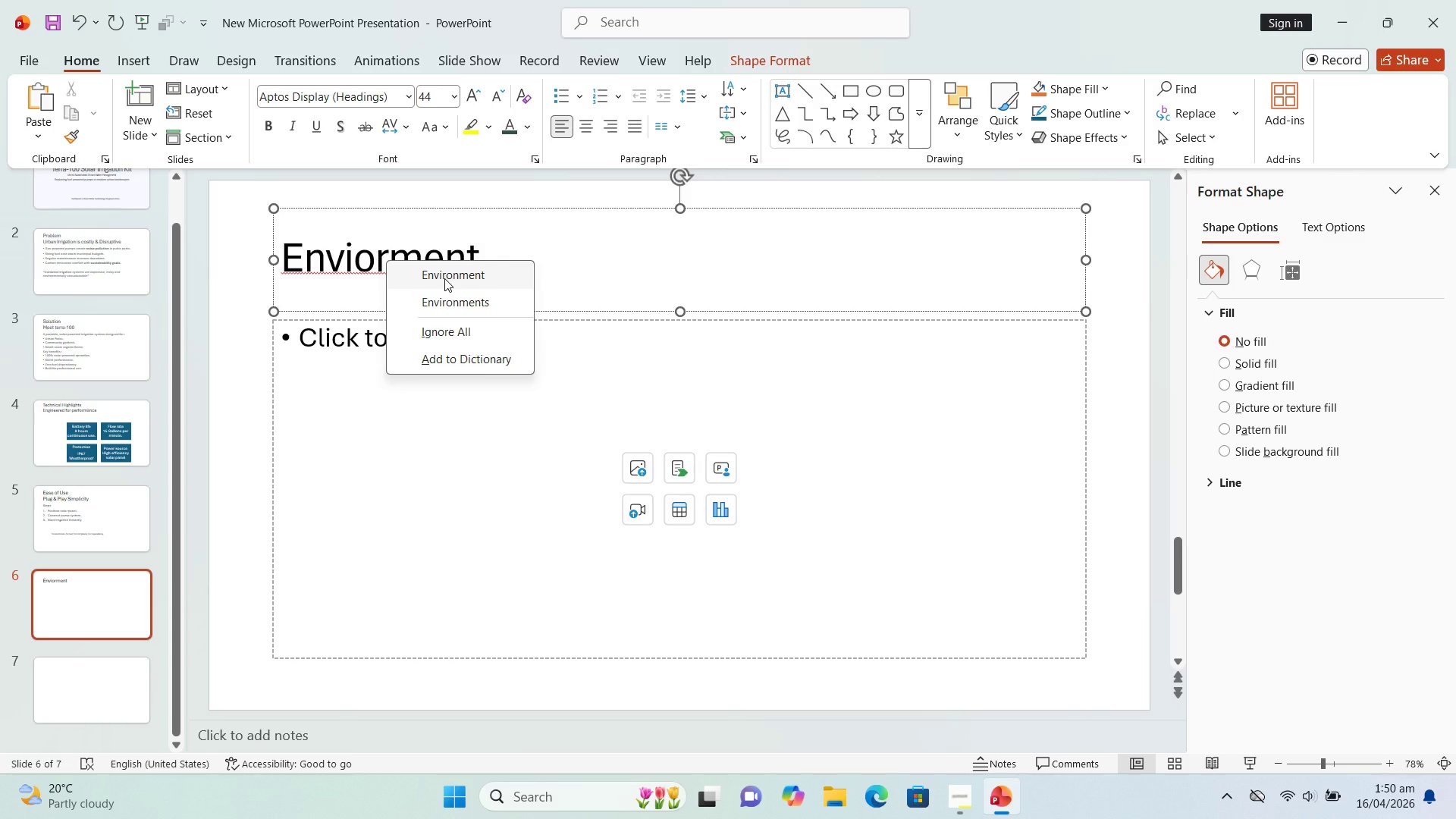 
left_click([445, 278])
 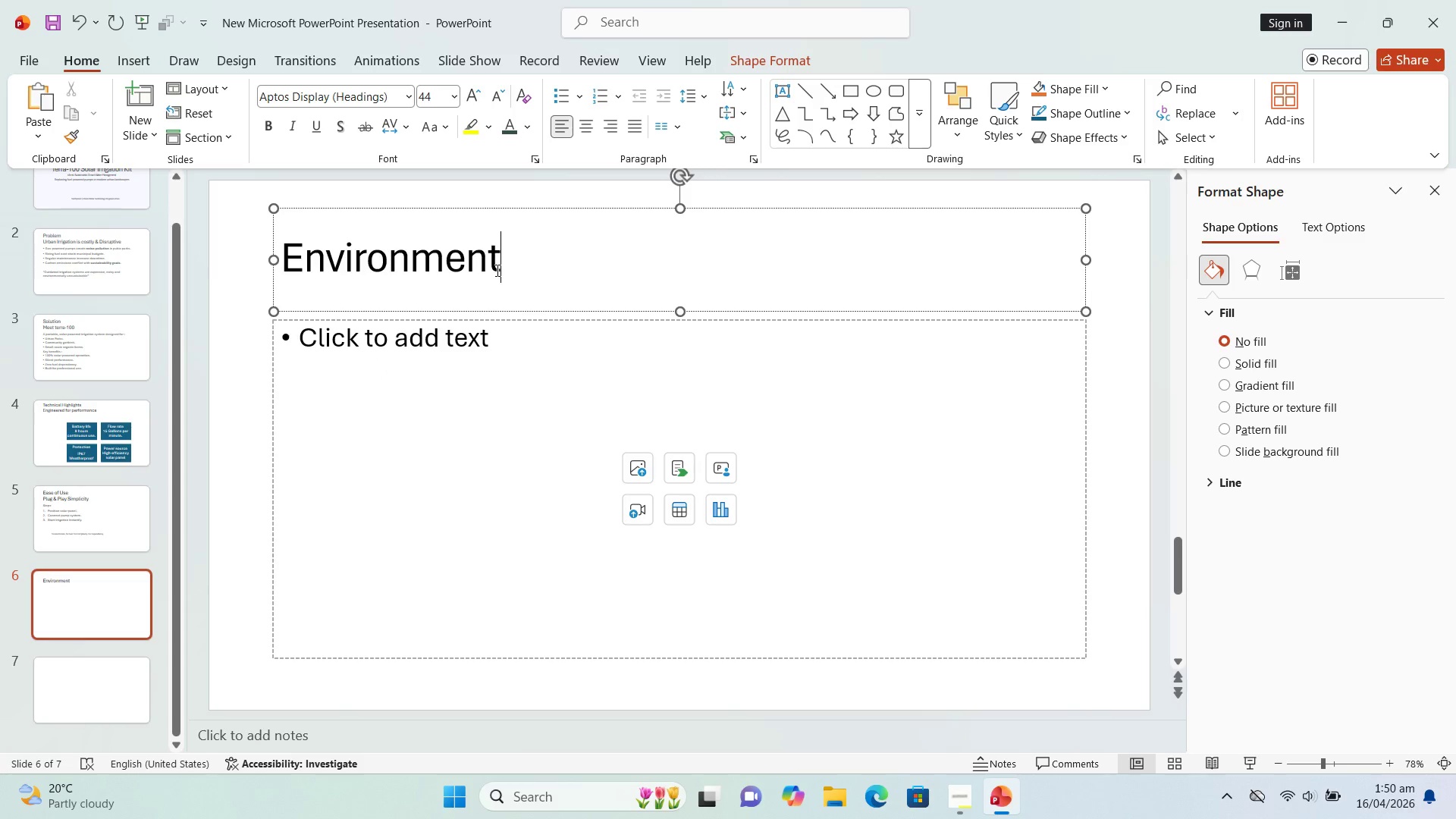 
key(Space)
 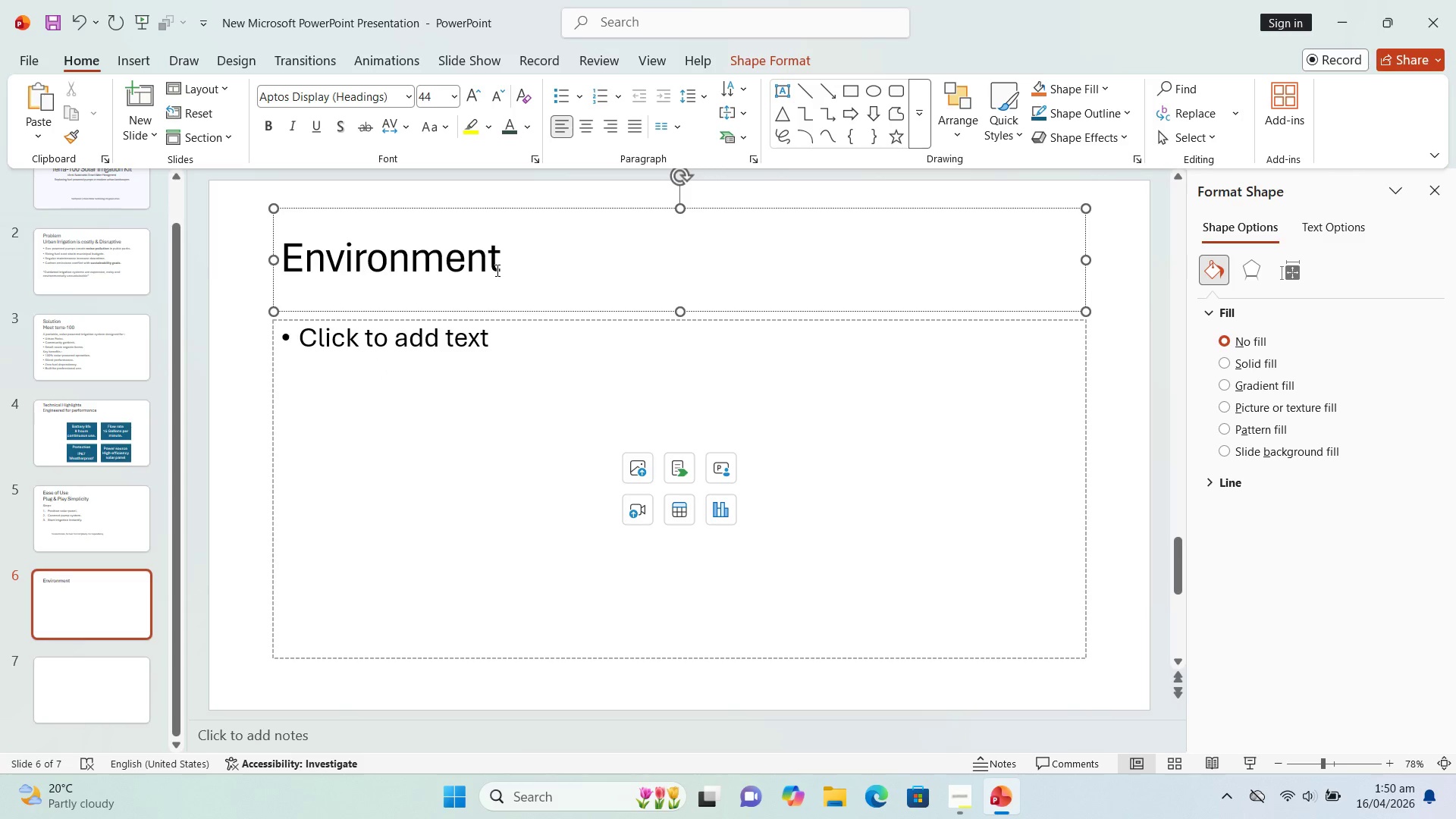 
key(Backspace)
key(Backspace)
type(tal )
 